 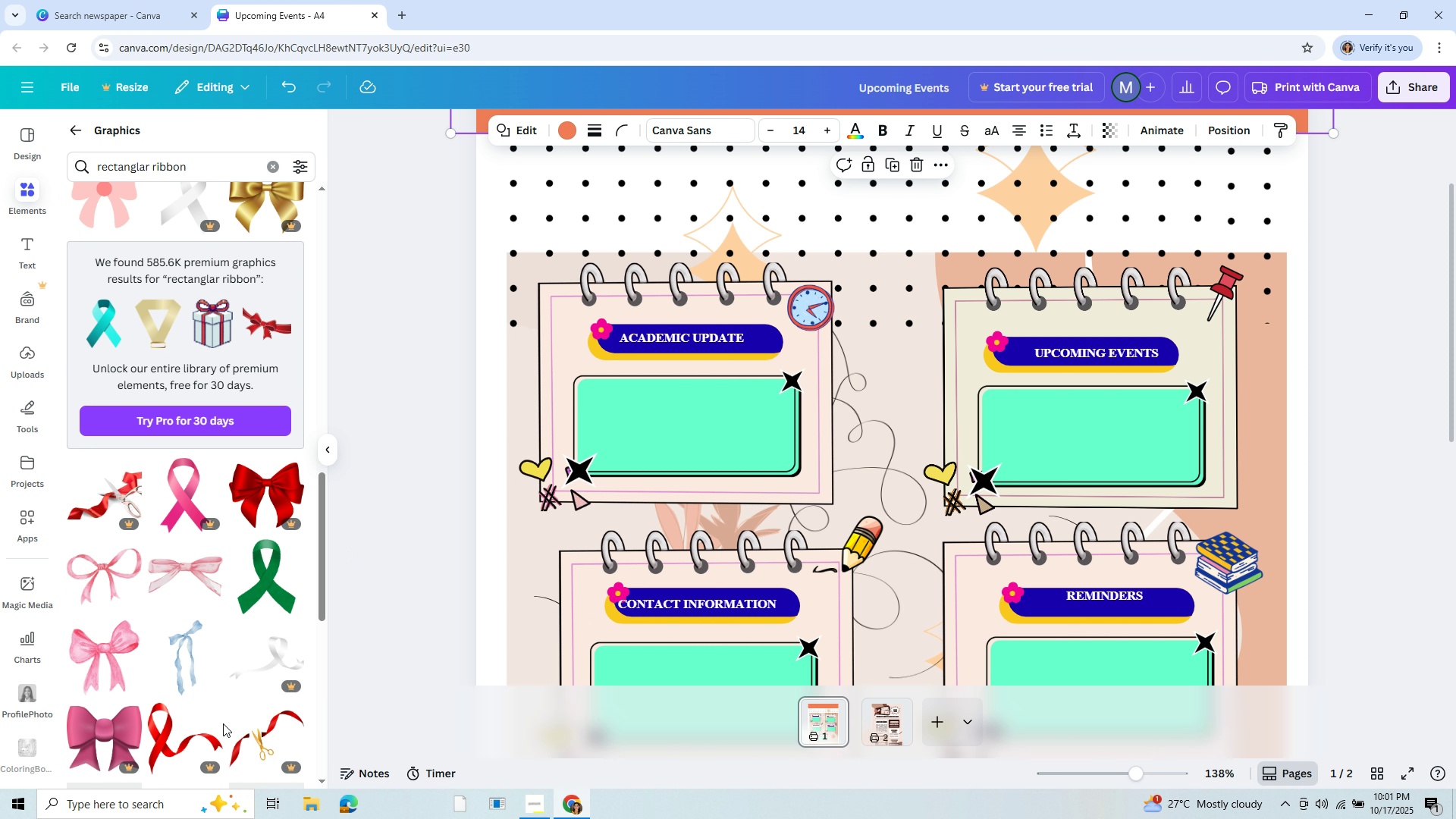 
scroll: coordinate [223, 726], scroll_direction: down, amount: 9.0
 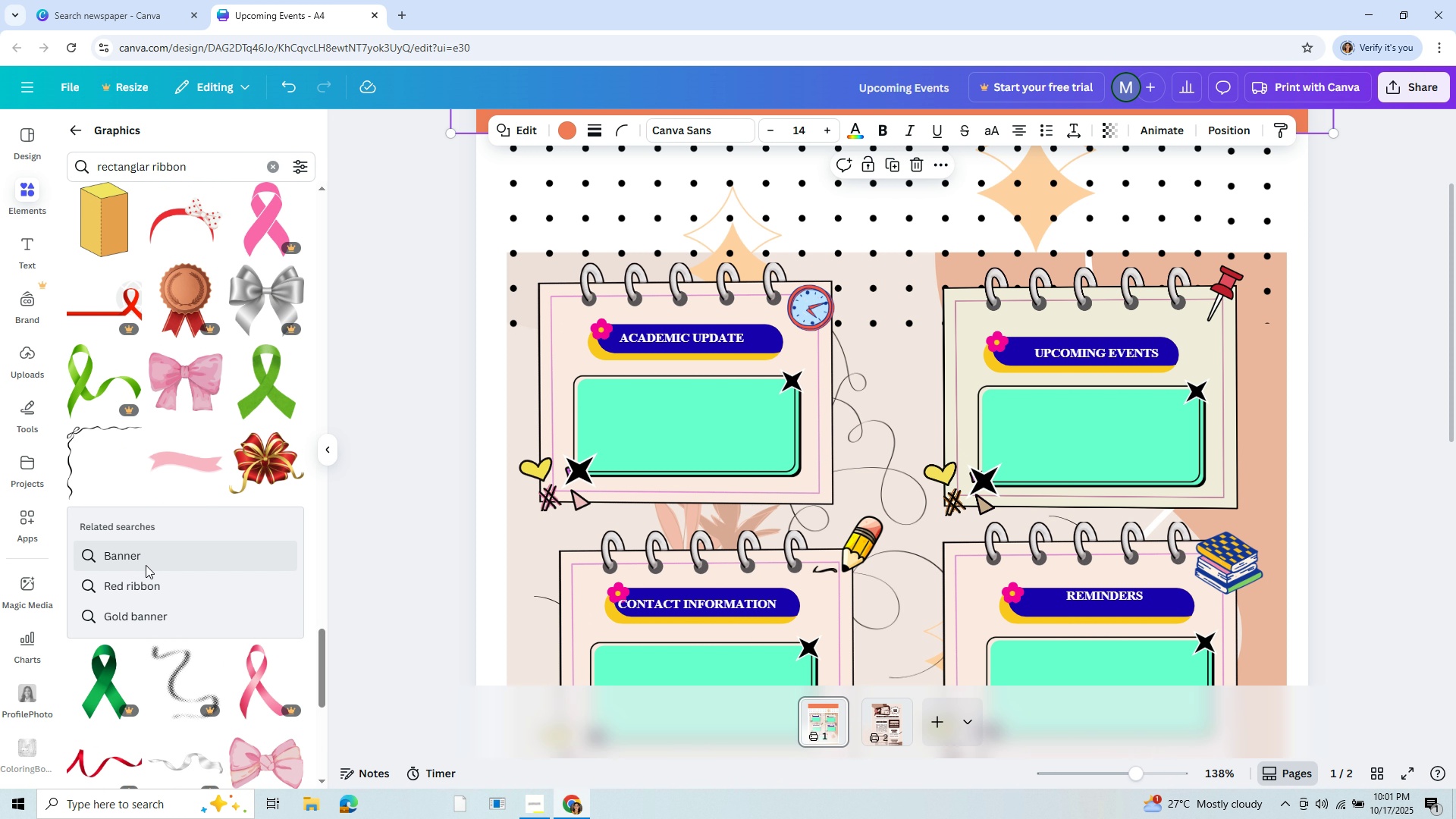 
left_click([146, 565])
 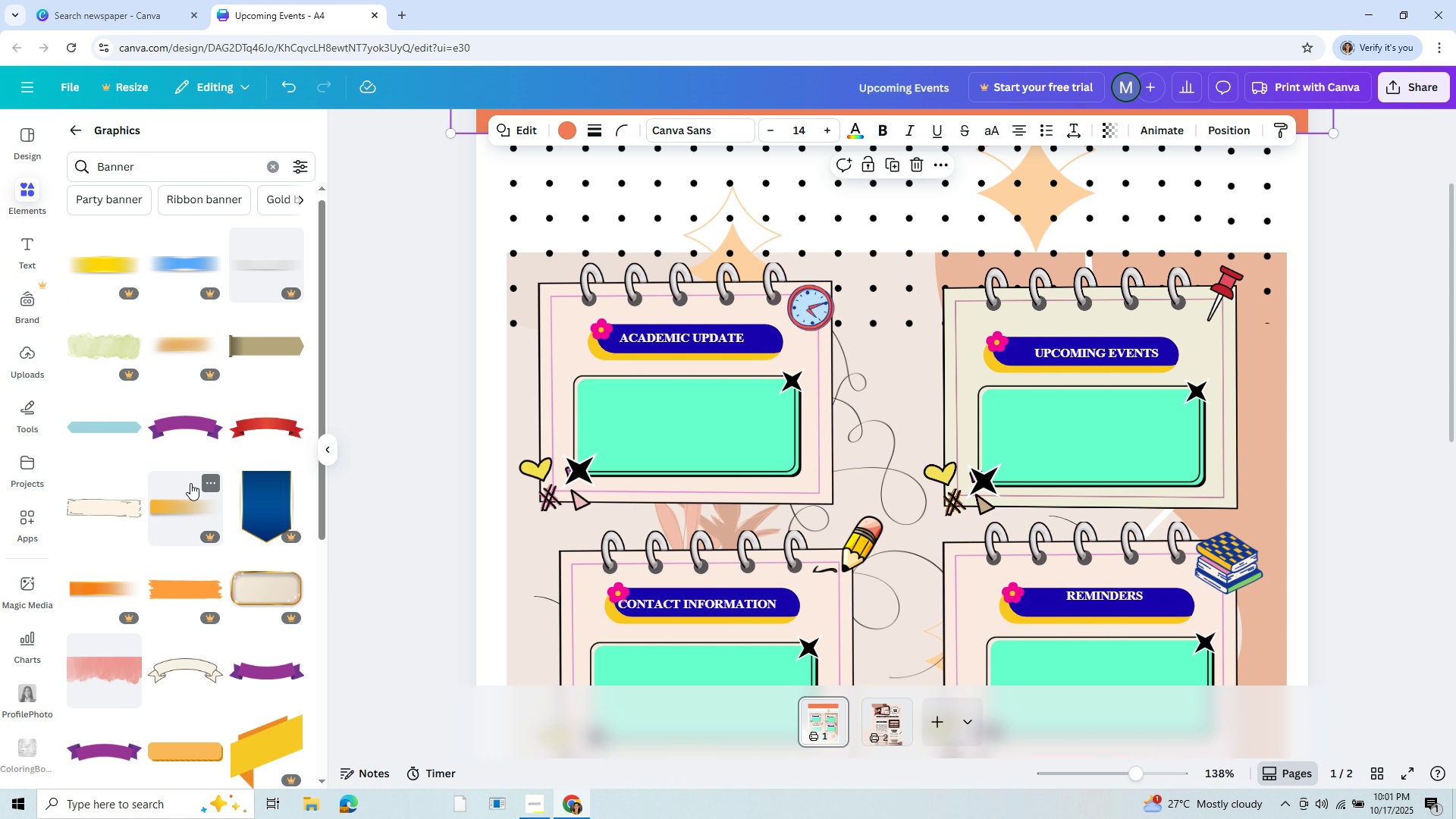 
scroll: coordinate [133, 500], scroll_direction: down, amount: 9.0
 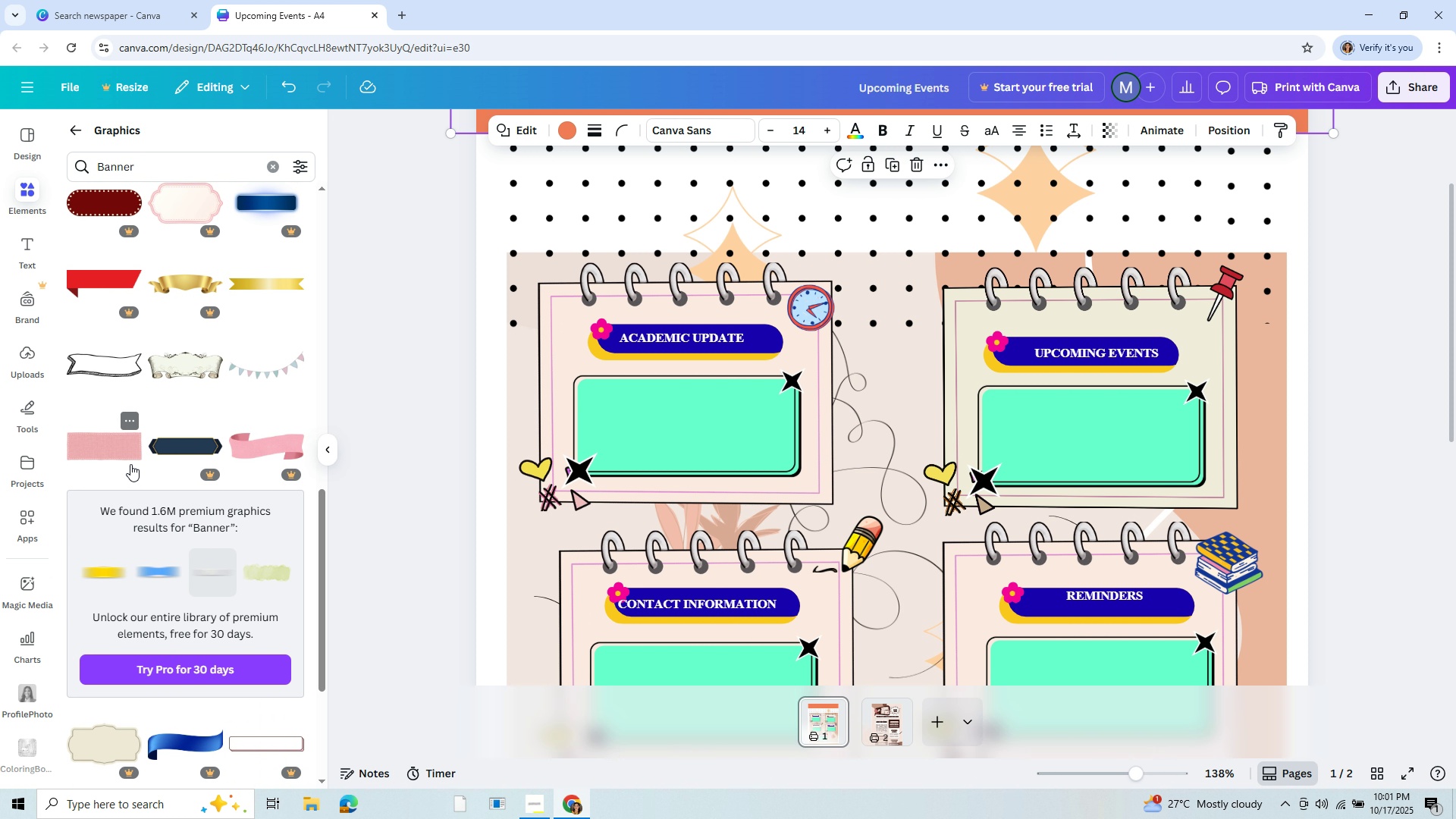 
mouse_move([127, 466])
 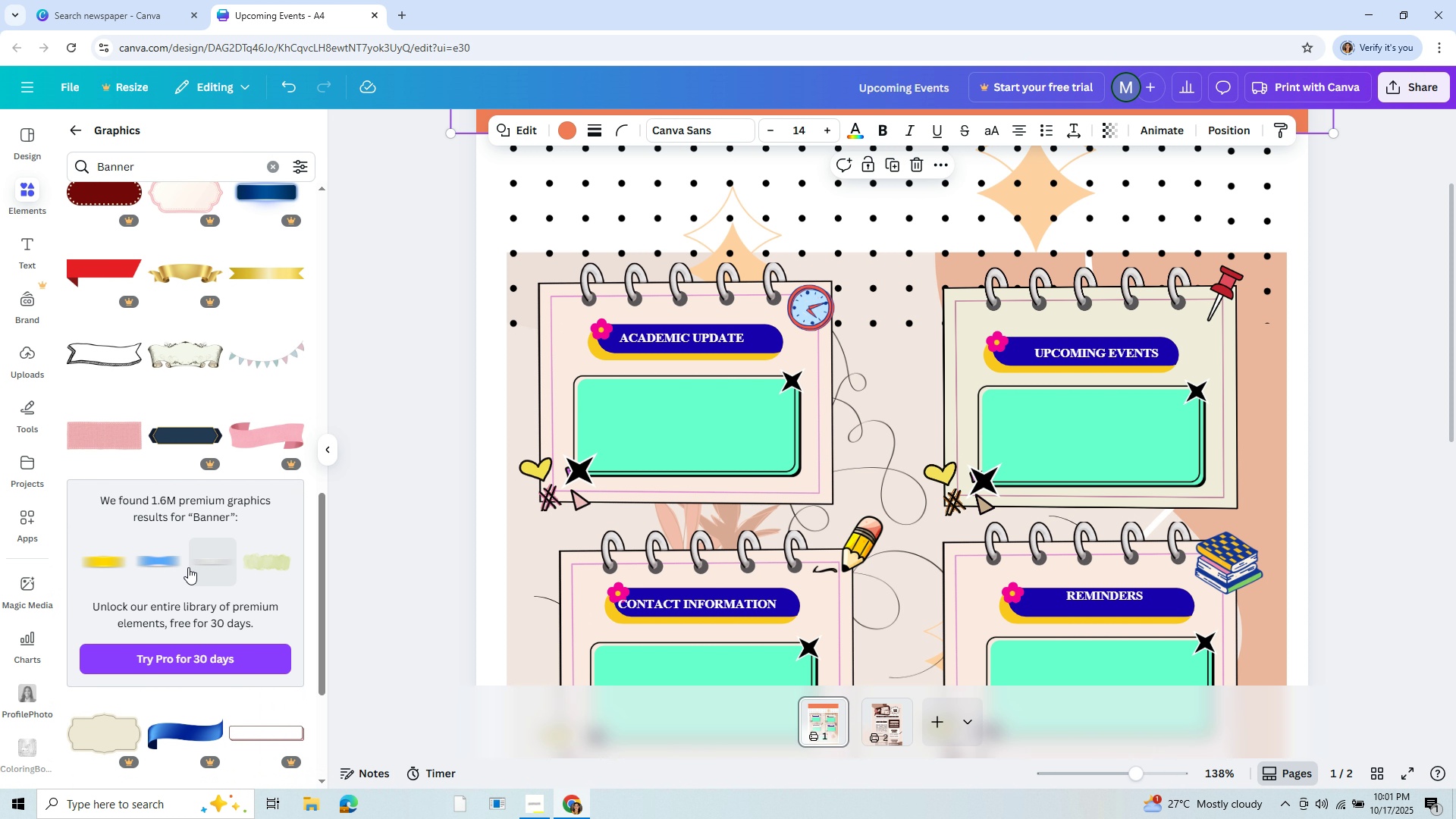 
scroll: coordinate [215, 542], scroll_direction: down, amount: 9.0
 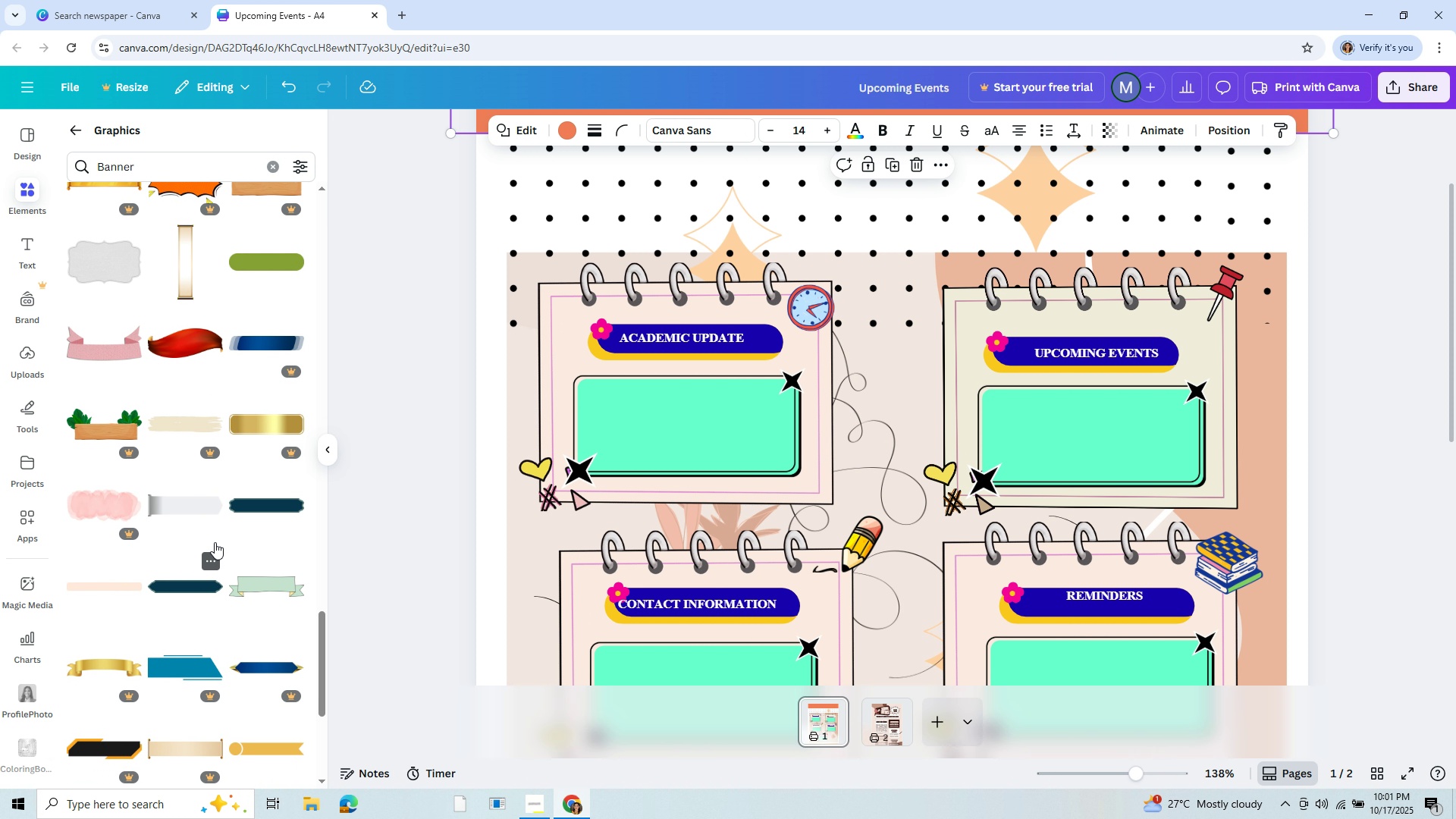 
scroll: coordinate [215, 542], scroll_direction: down, amount: 6.0
 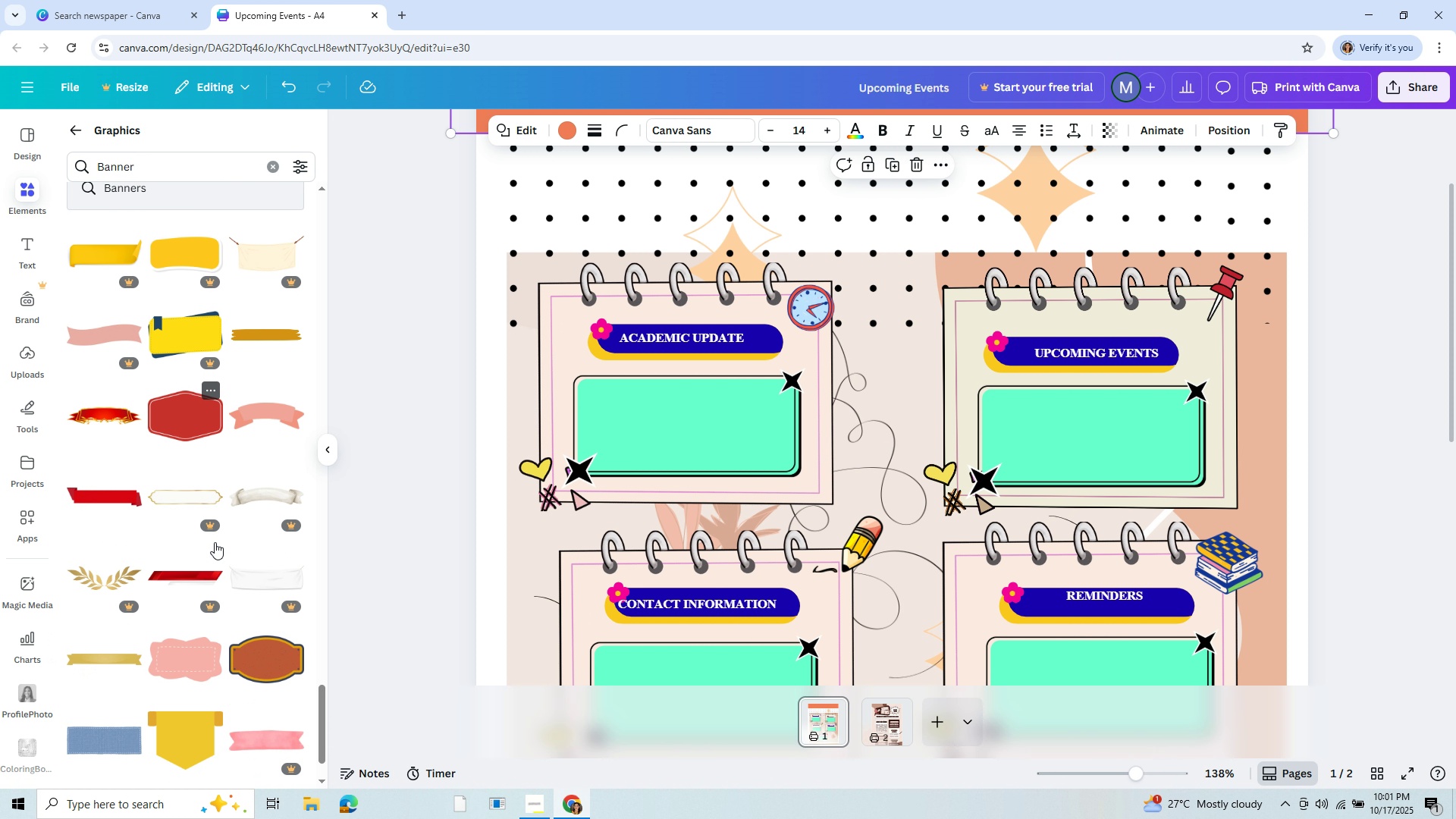 
scroll: coordinate [215, 542], scroll_direction: down, amount: 7.0
 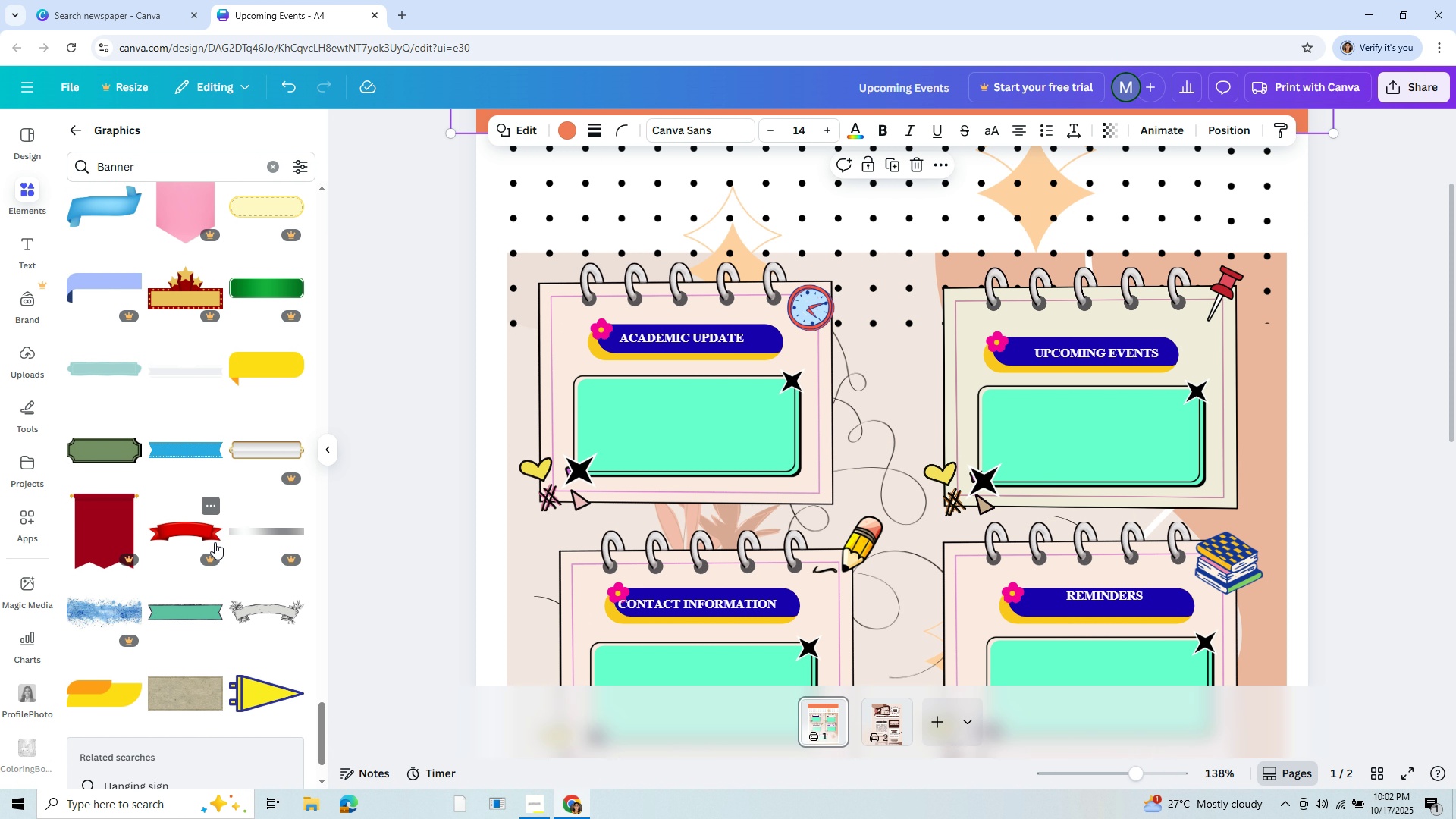 
scroll: coordinate [221, 540], scroll_direction: down, amount: 6.0
 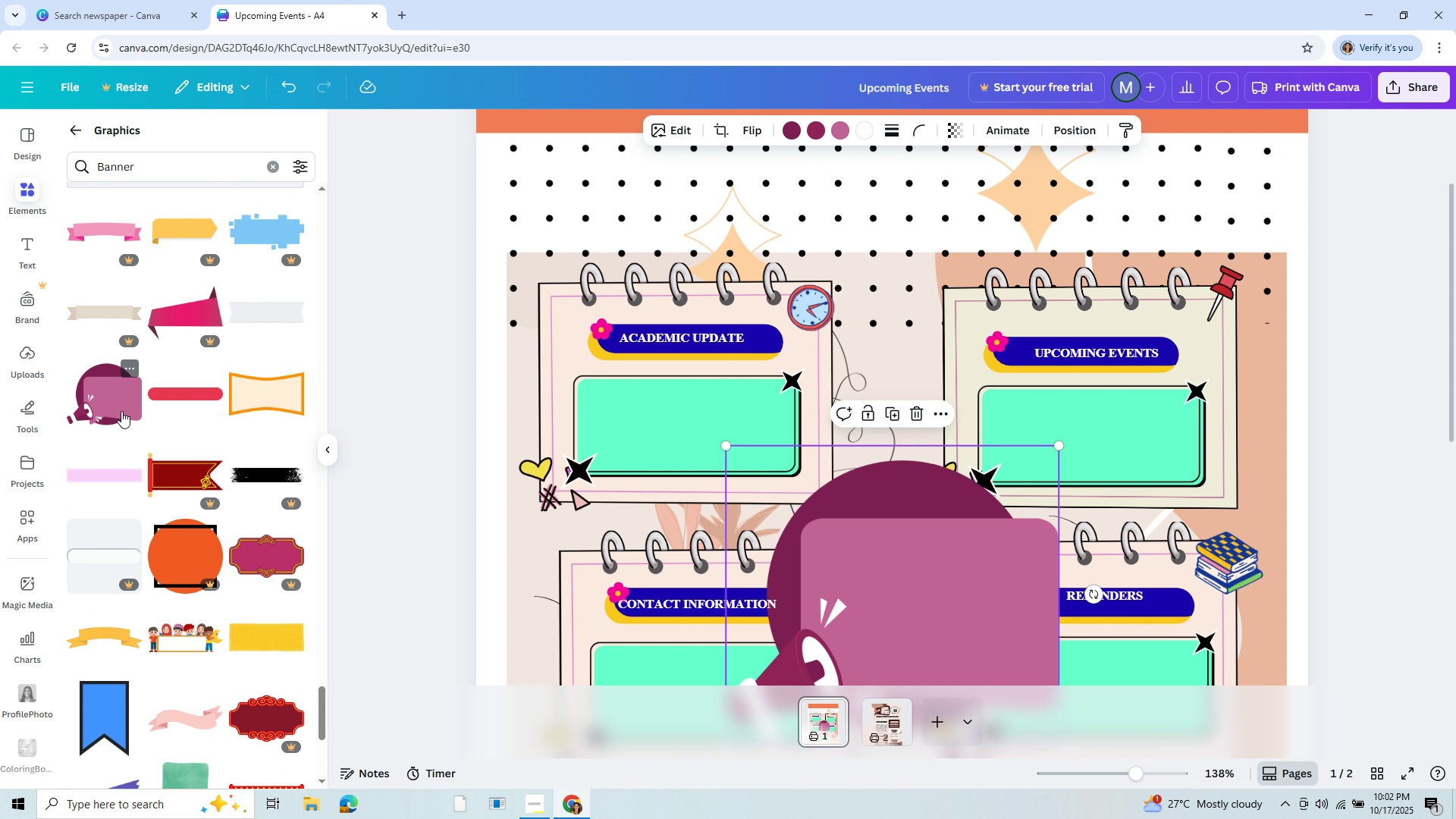 
left_click([121, 411])
 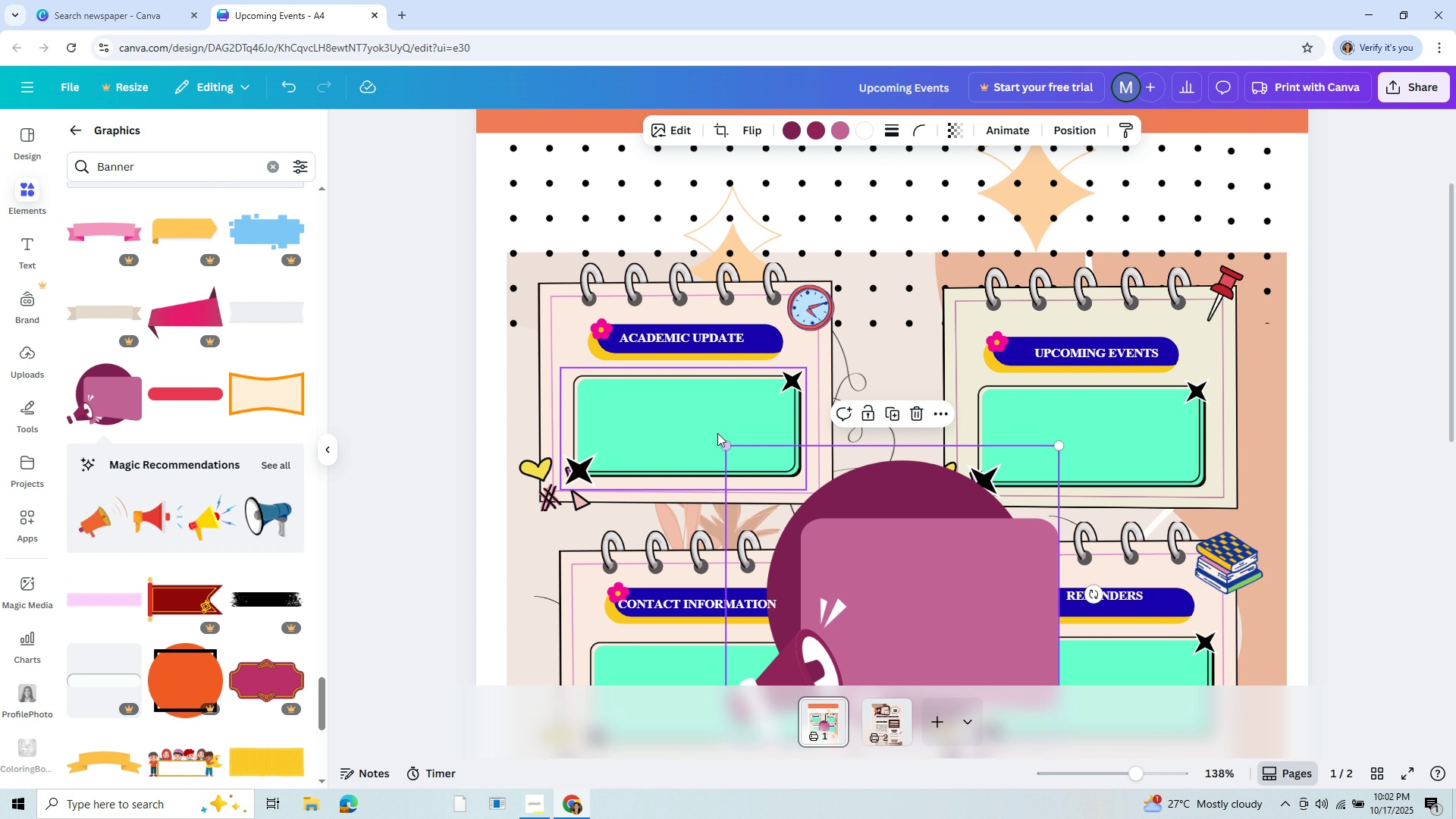 
left_click_drag(start_coordinate=[722, 446], to_coordinate=[837, 572])
 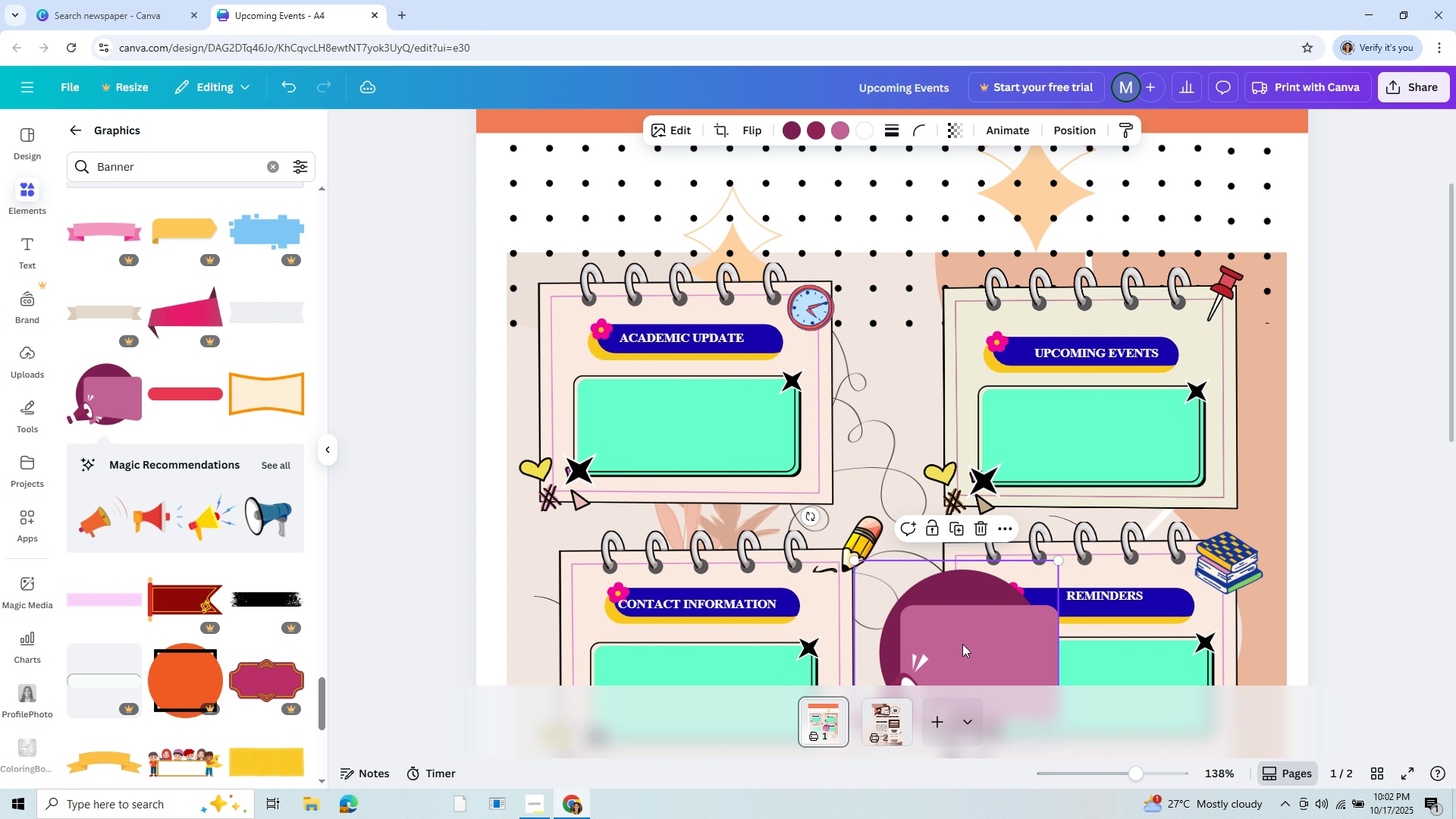 
left_click_drag(start_coordinate=[962, 644], to_coordinate=[626, 290])
 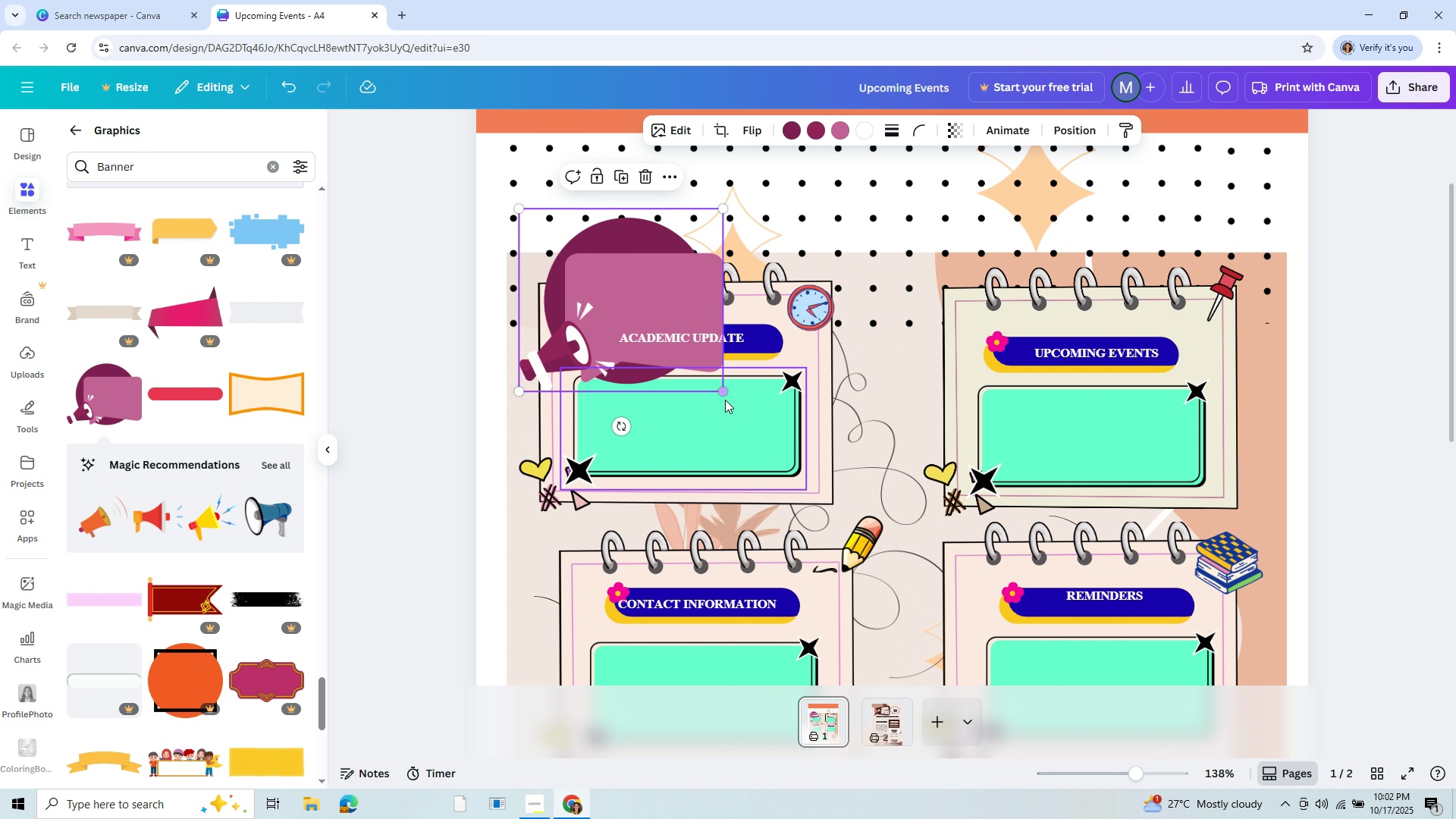 
left_click_drag(start_coordinate=[725, 400], to_coordinate=[715, 388])
 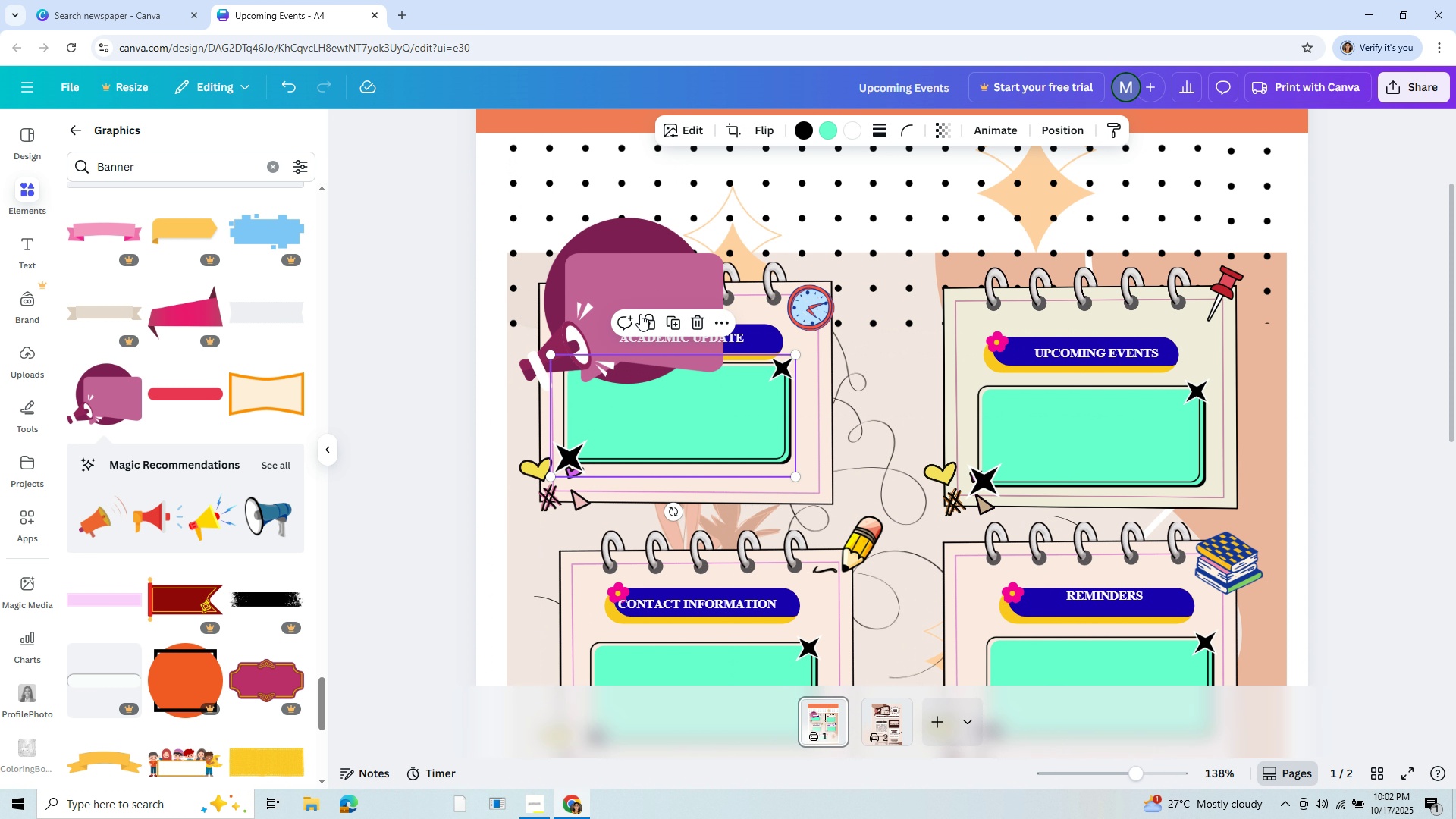 
scroll: coordinate [644, 320], scroll_direction: up, amount: 1.0
 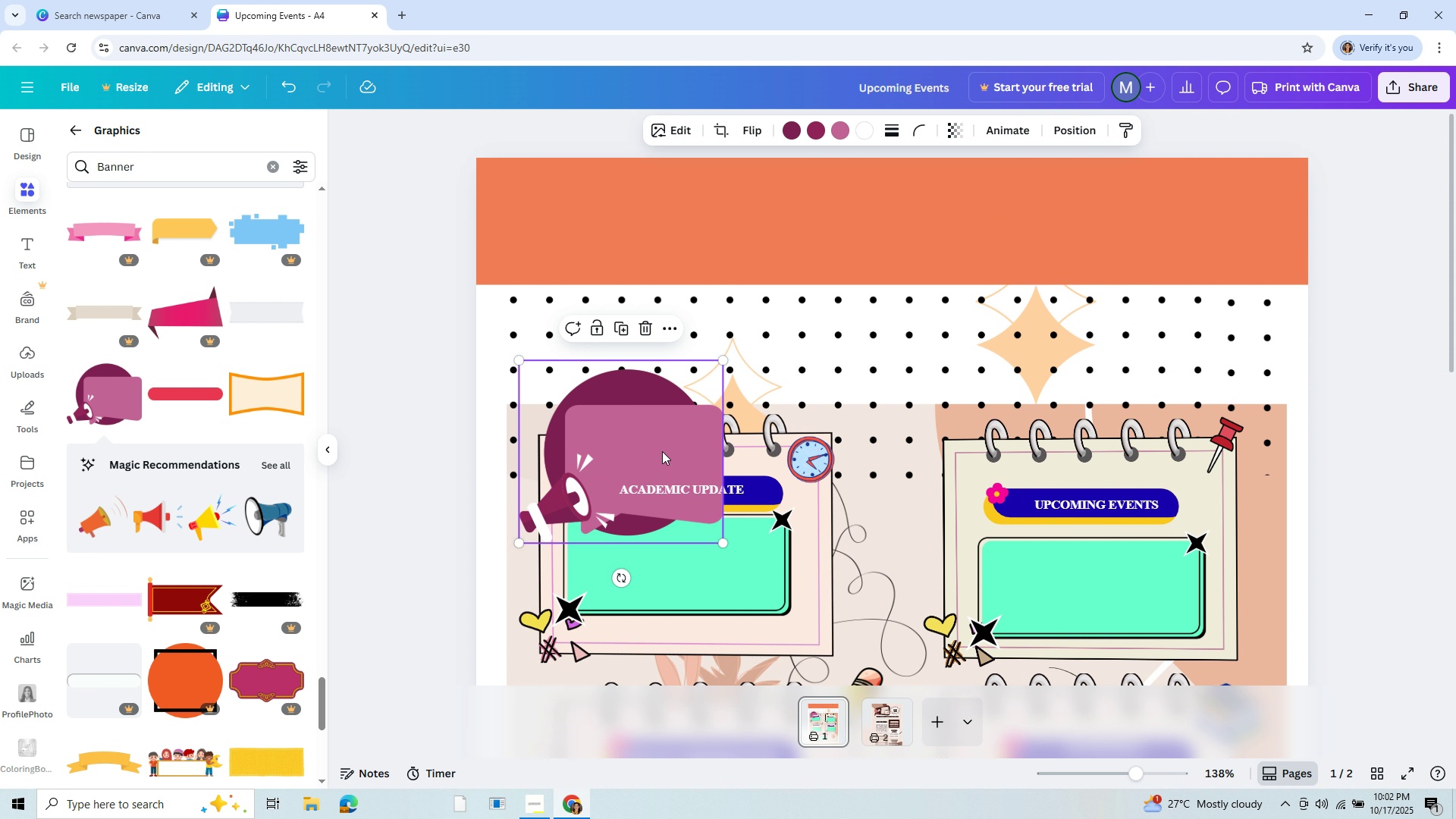 
left_click([662, 451])
 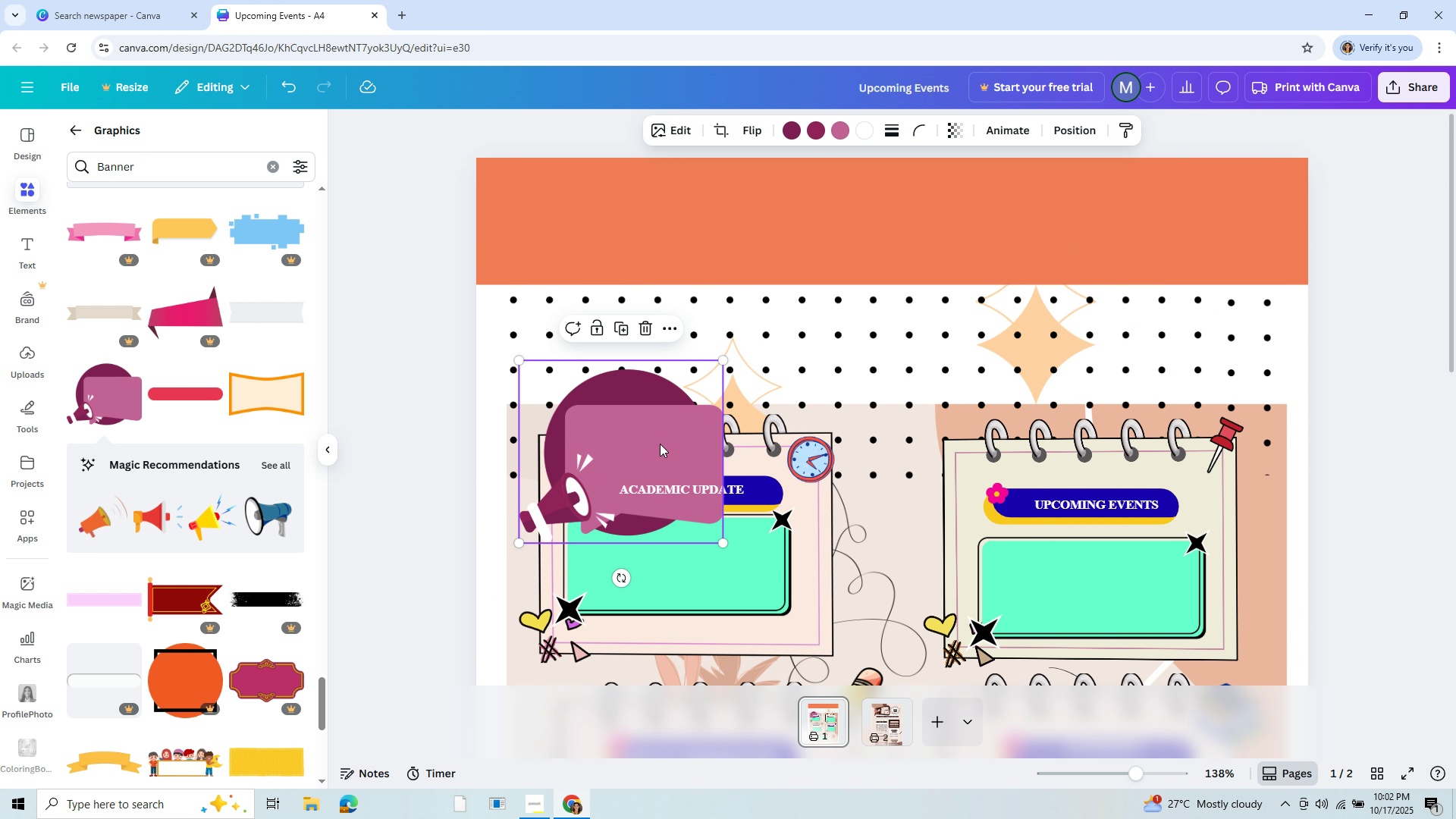 
left_click_drag(start_coordinate=[661, 449], to_coordinate=[630, 236])
 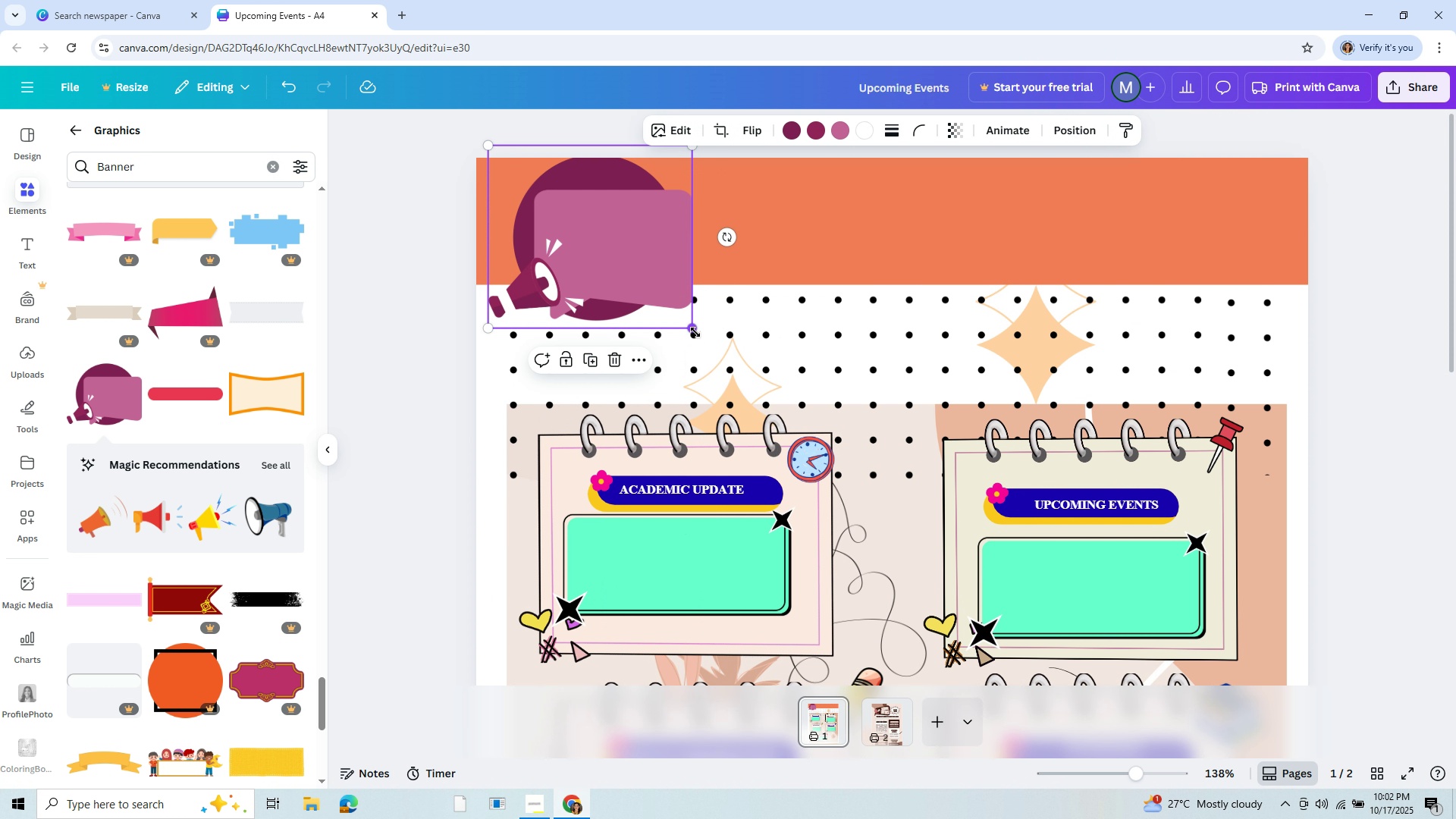 
left_click_drag(start_coordinate=[695, 332], to_coordinate=[570, 271])
 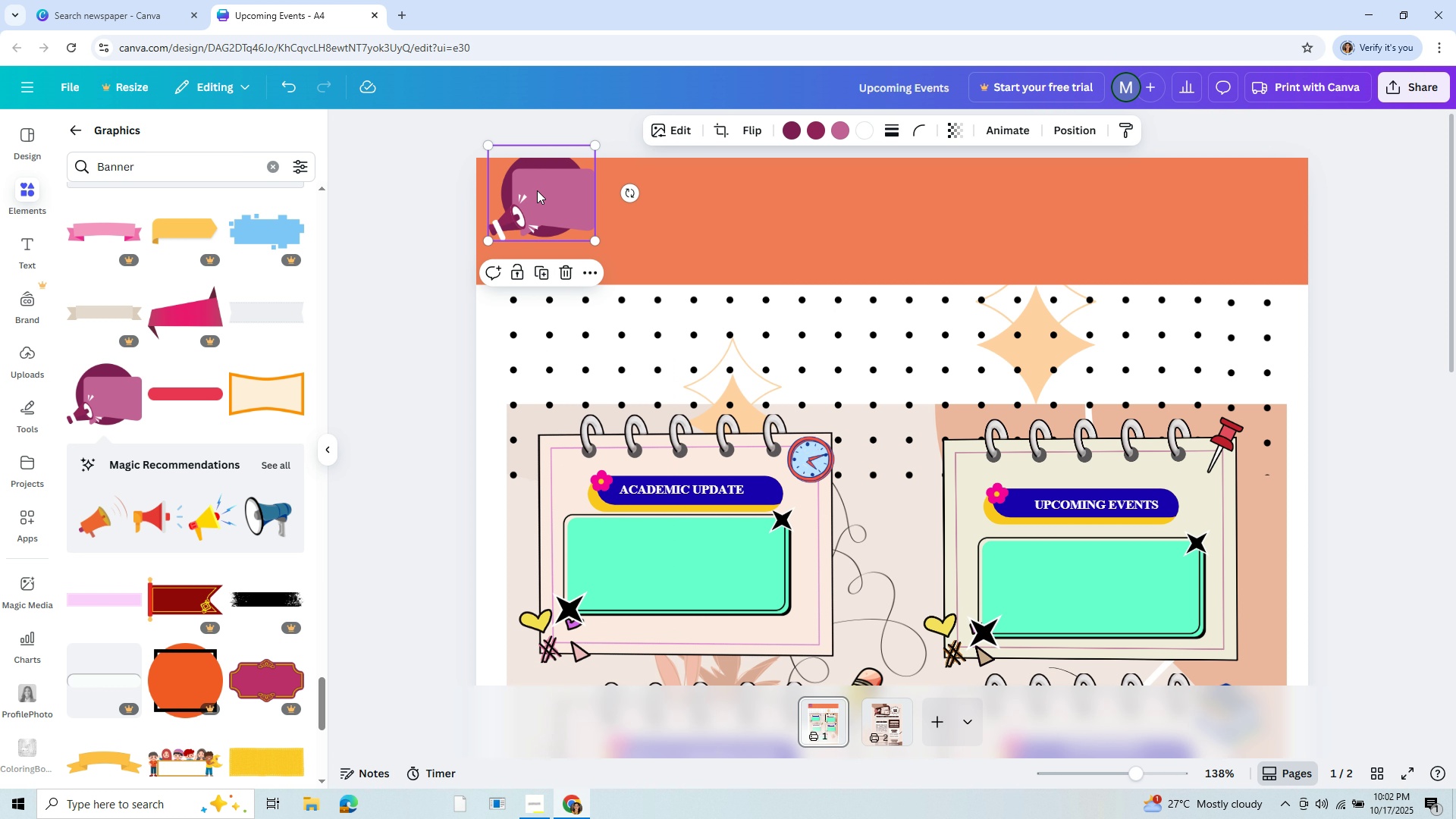 
left_click_drag(start_coordinate=[533, 188], to_coordinate=[557, 221])
 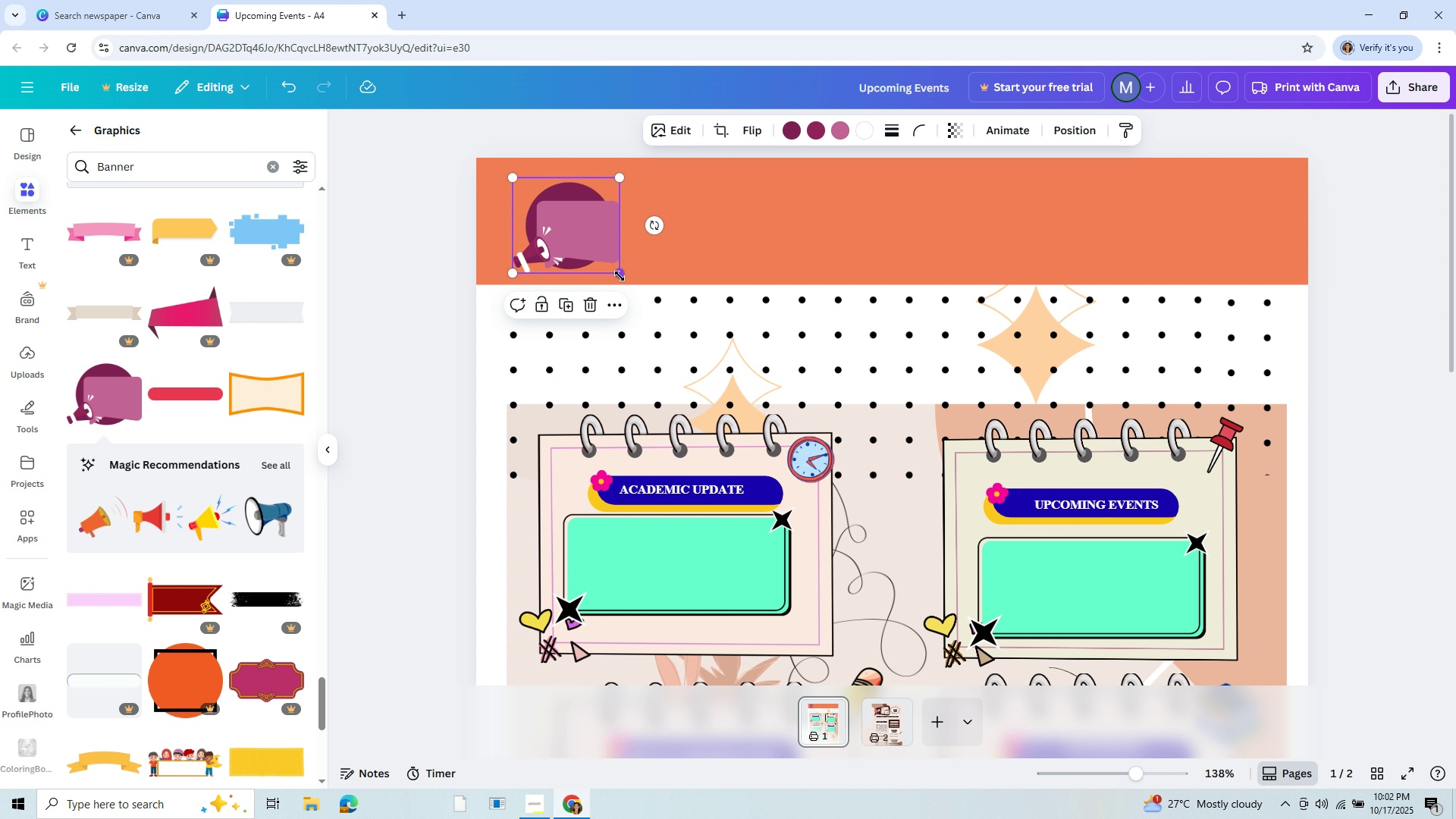 
left_click_drag(start_coordinate=[622, 272], to_coordinate=[598, 272])
 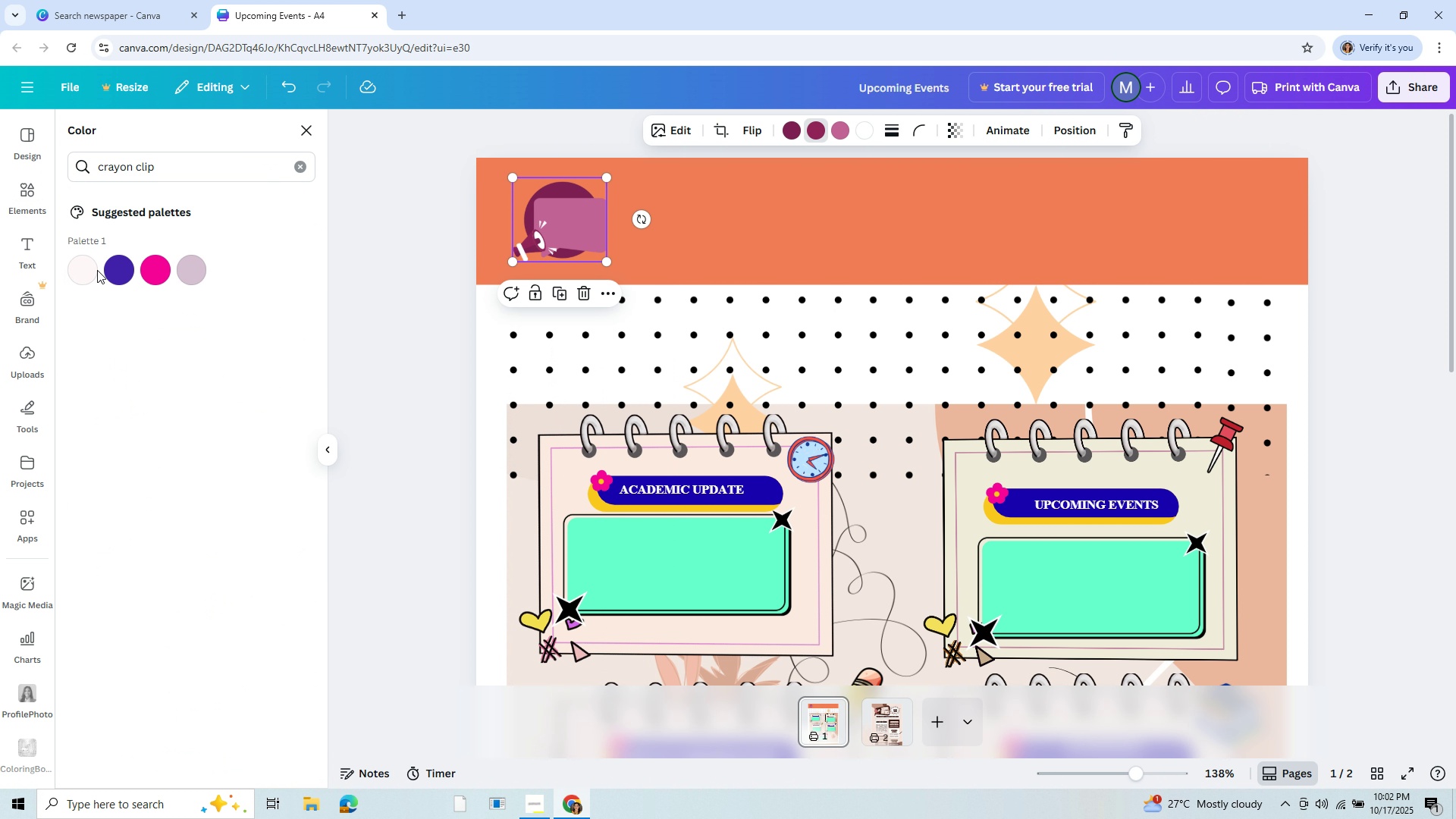 
left_click([162, 280])
 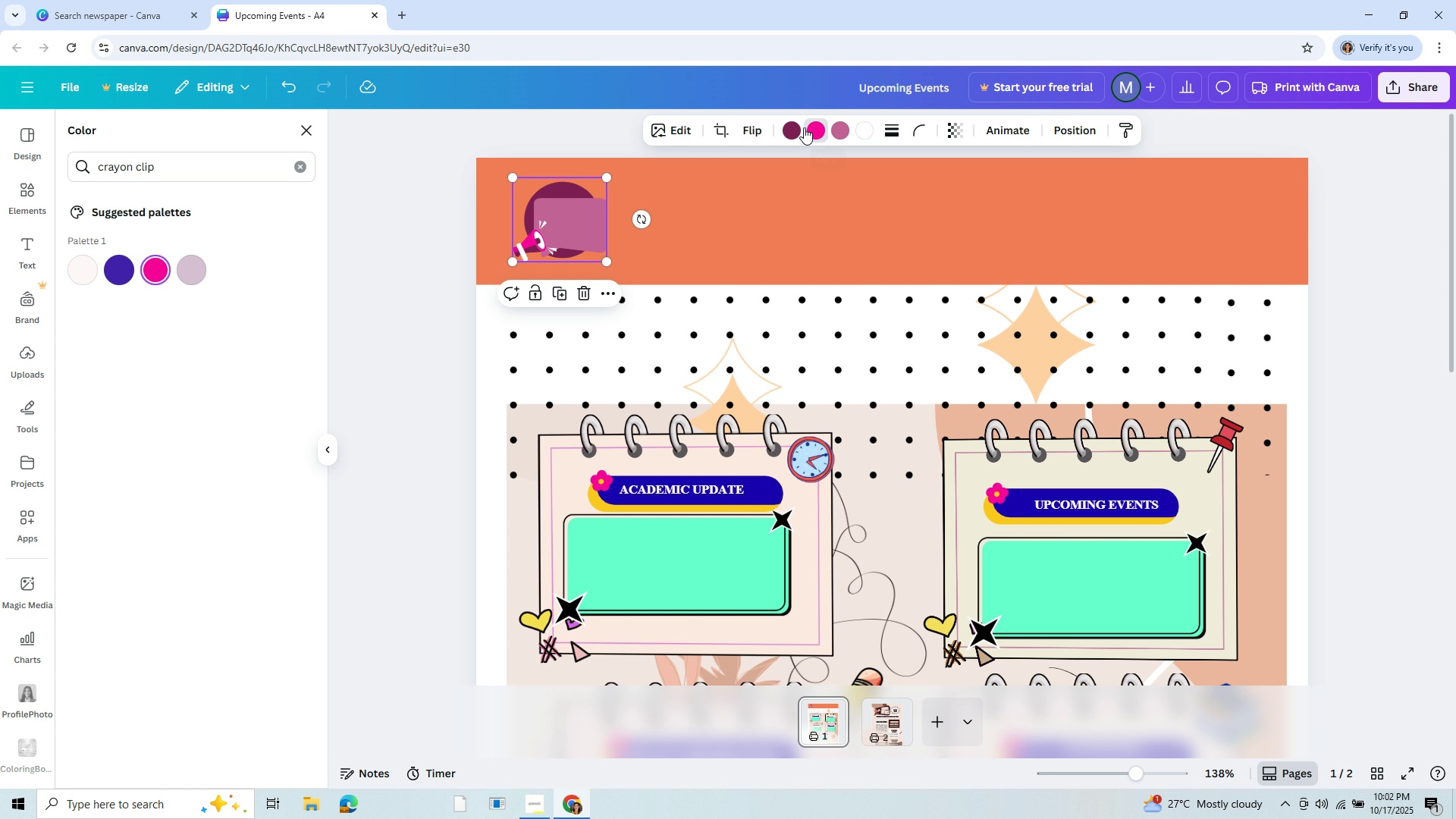 
left_click([793, 132])
 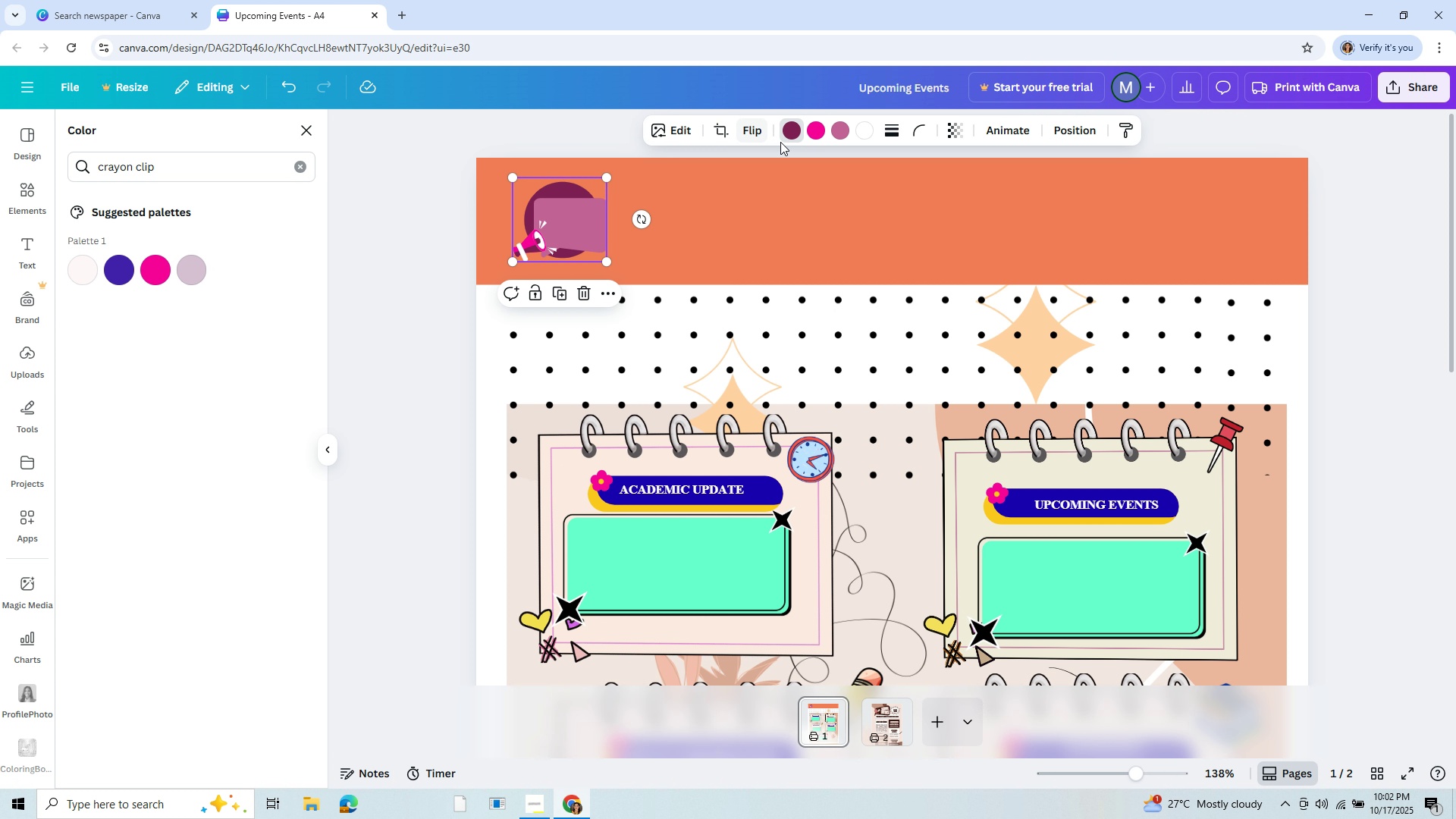 
left_click([858, 123])
 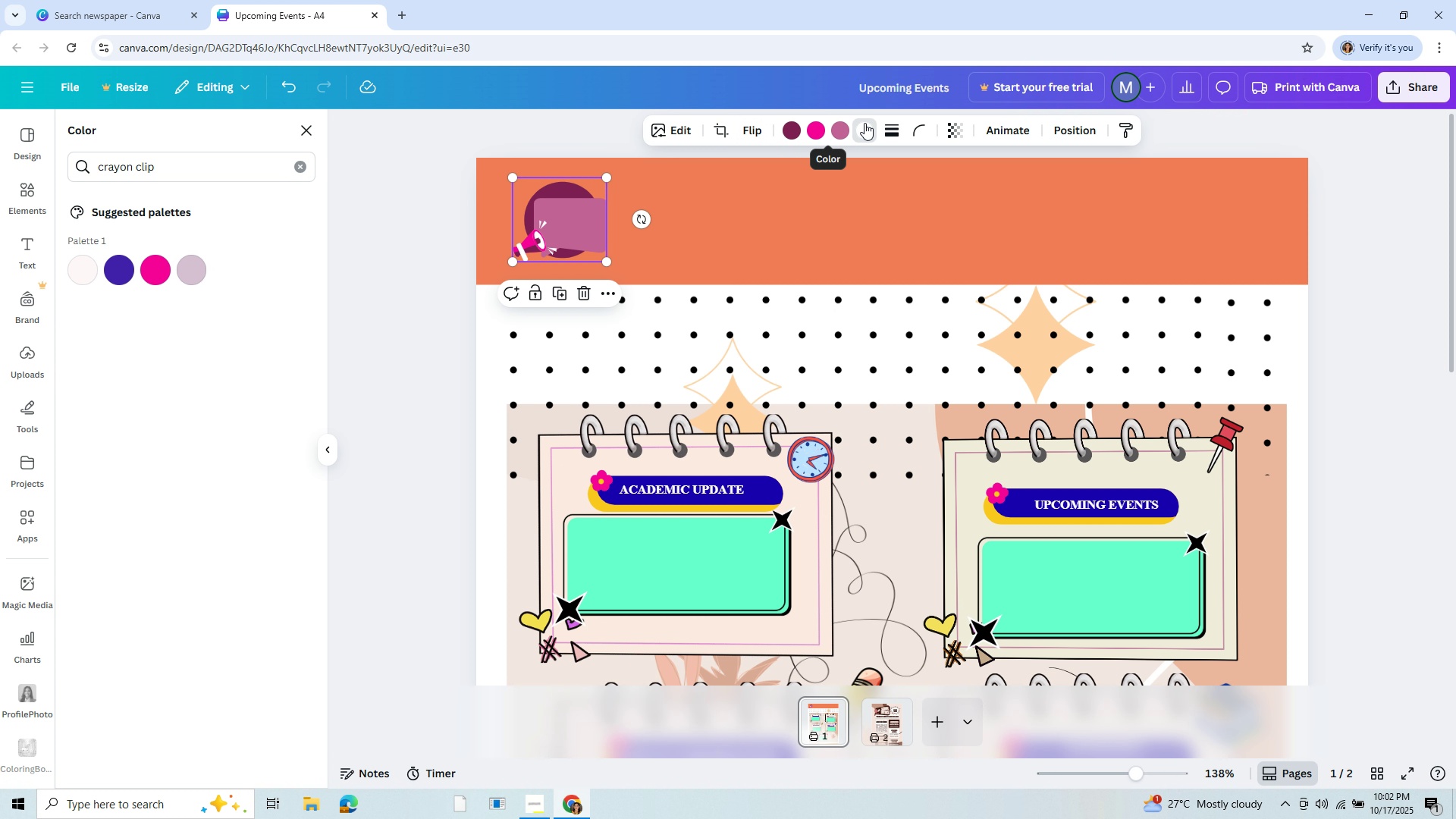 
left_click([864, 123])
 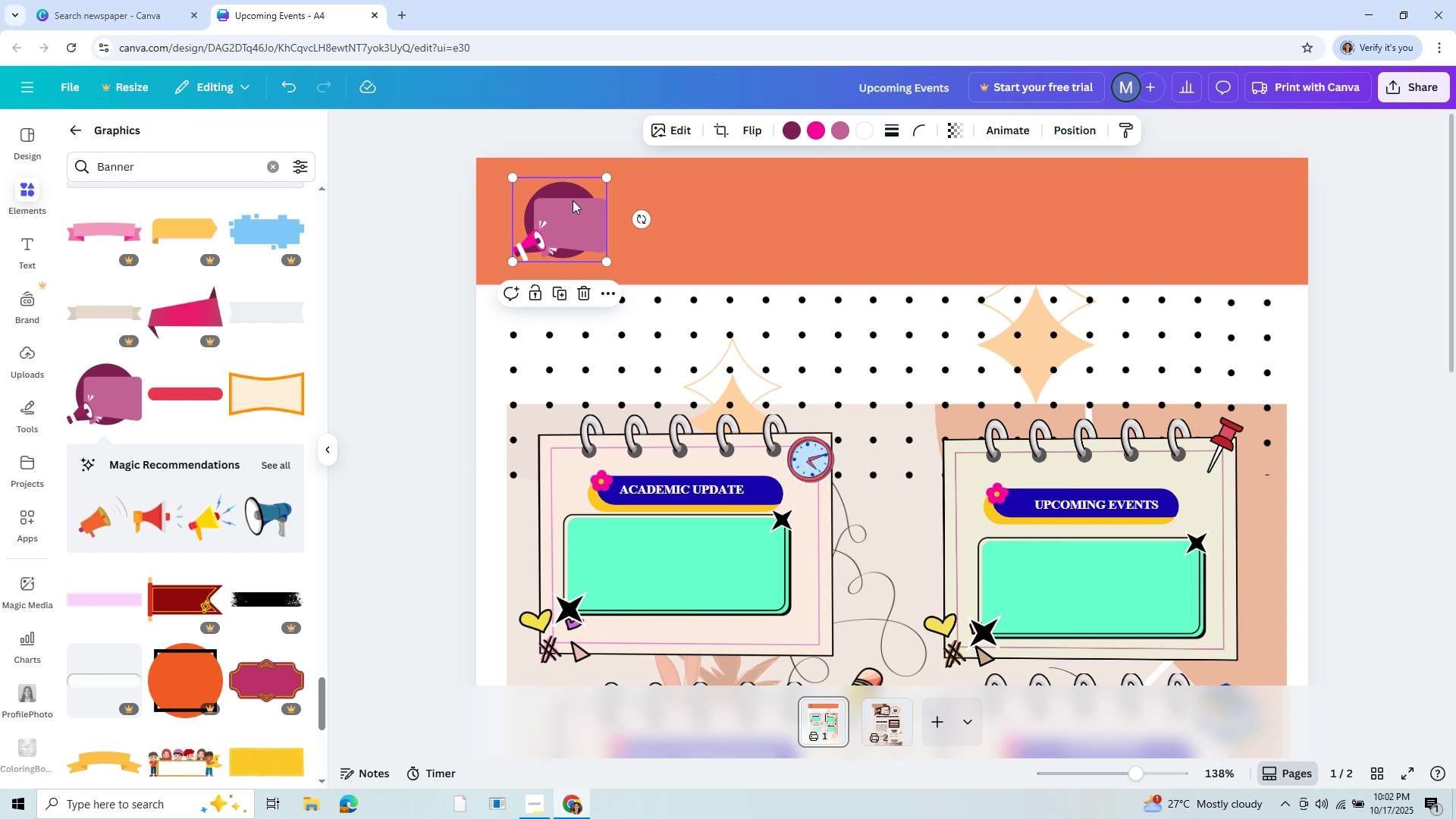 
left_click([566, 187])
 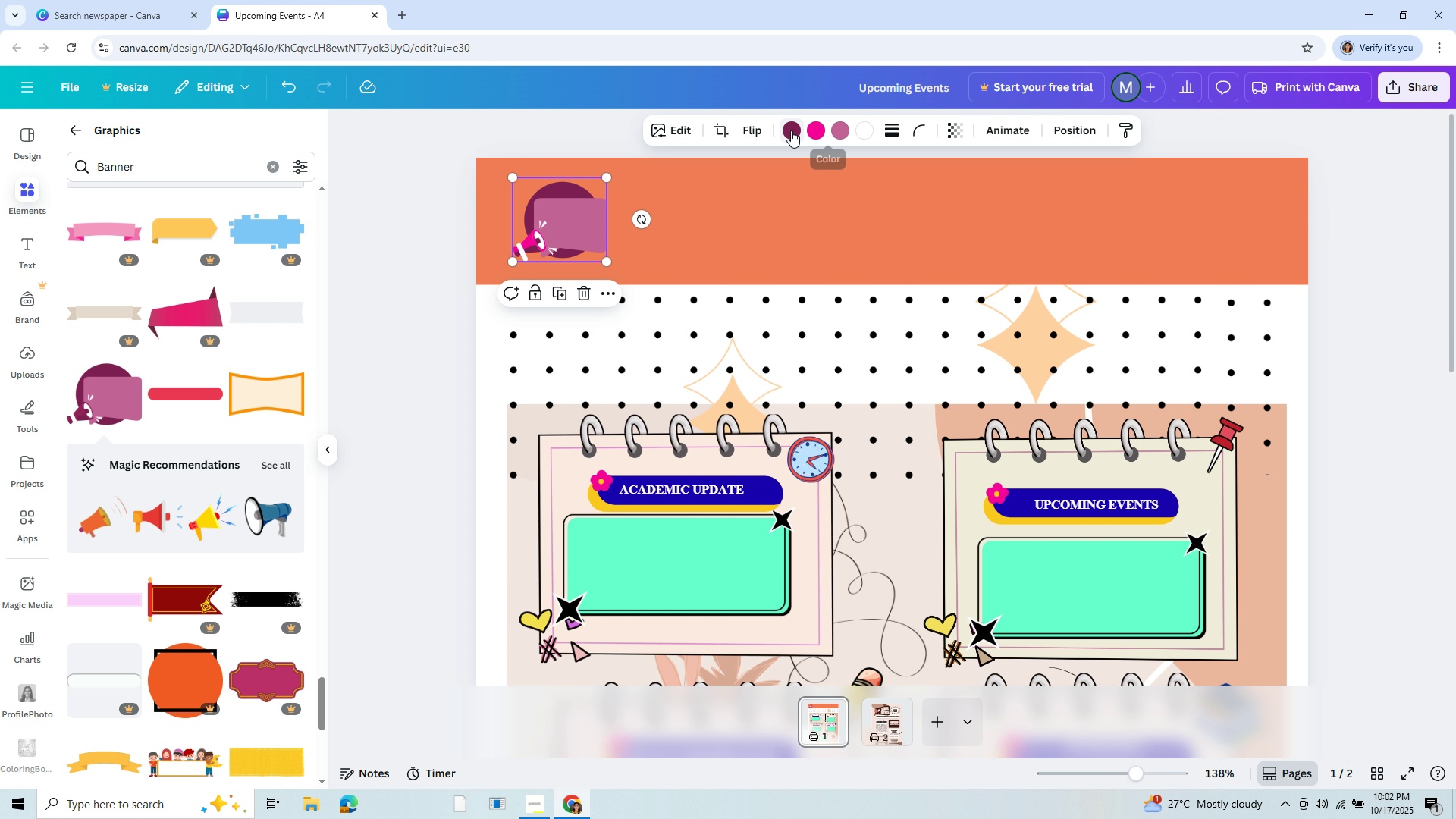 
left_click([793, 127])
 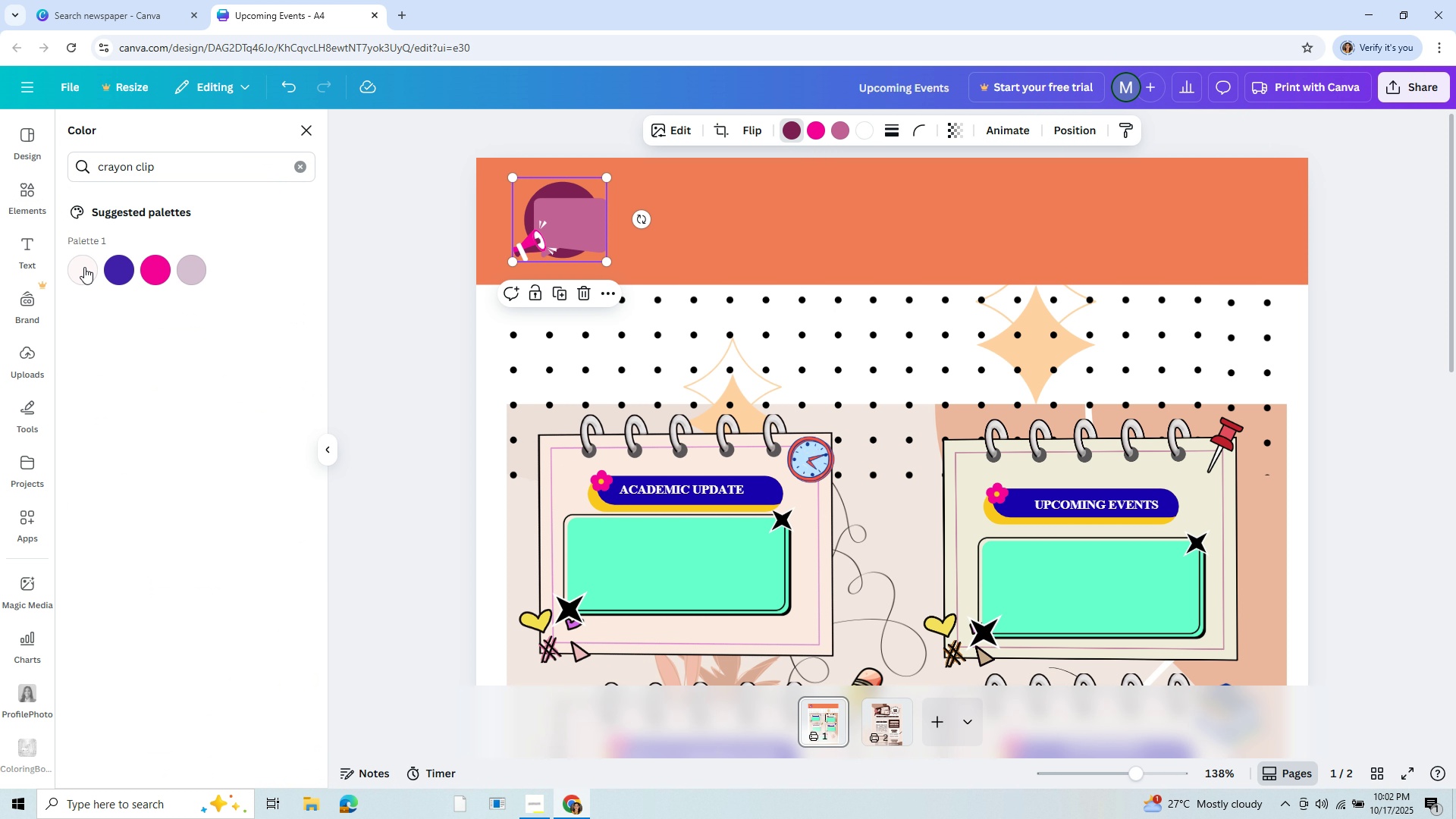 
left_click([85, 274])
 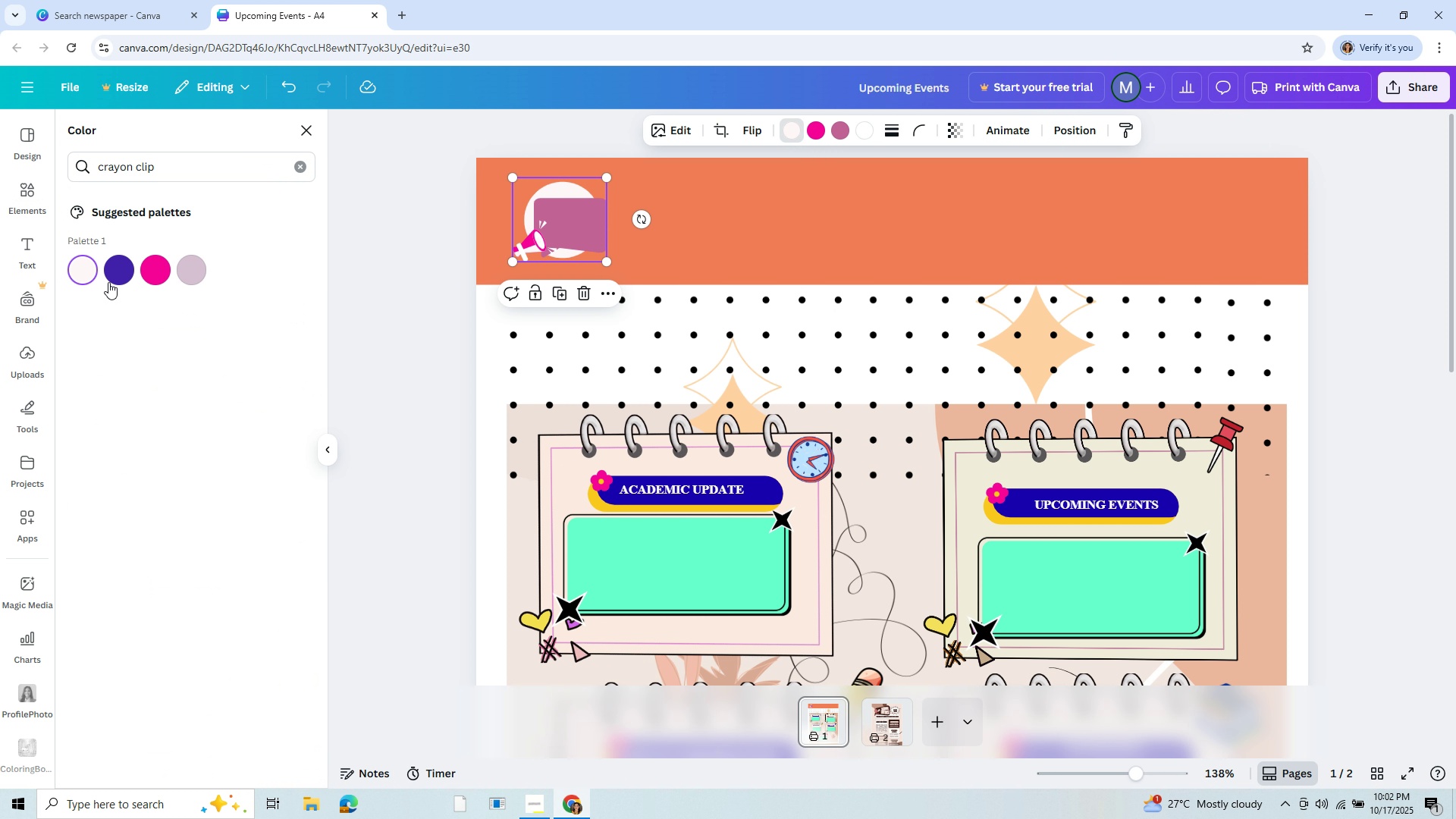 
left_click([114, 282])
 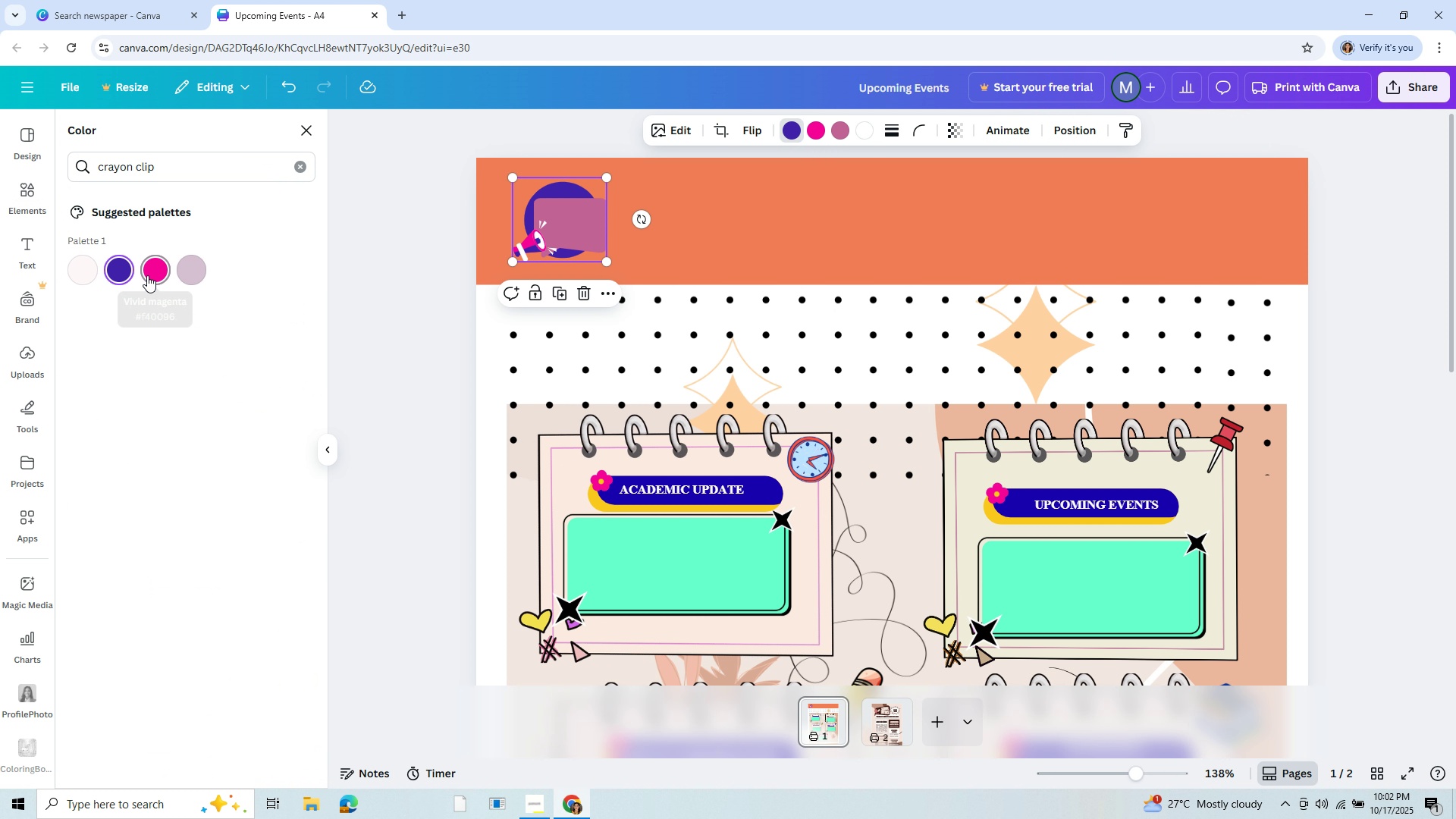 
left_click([147, 275])
 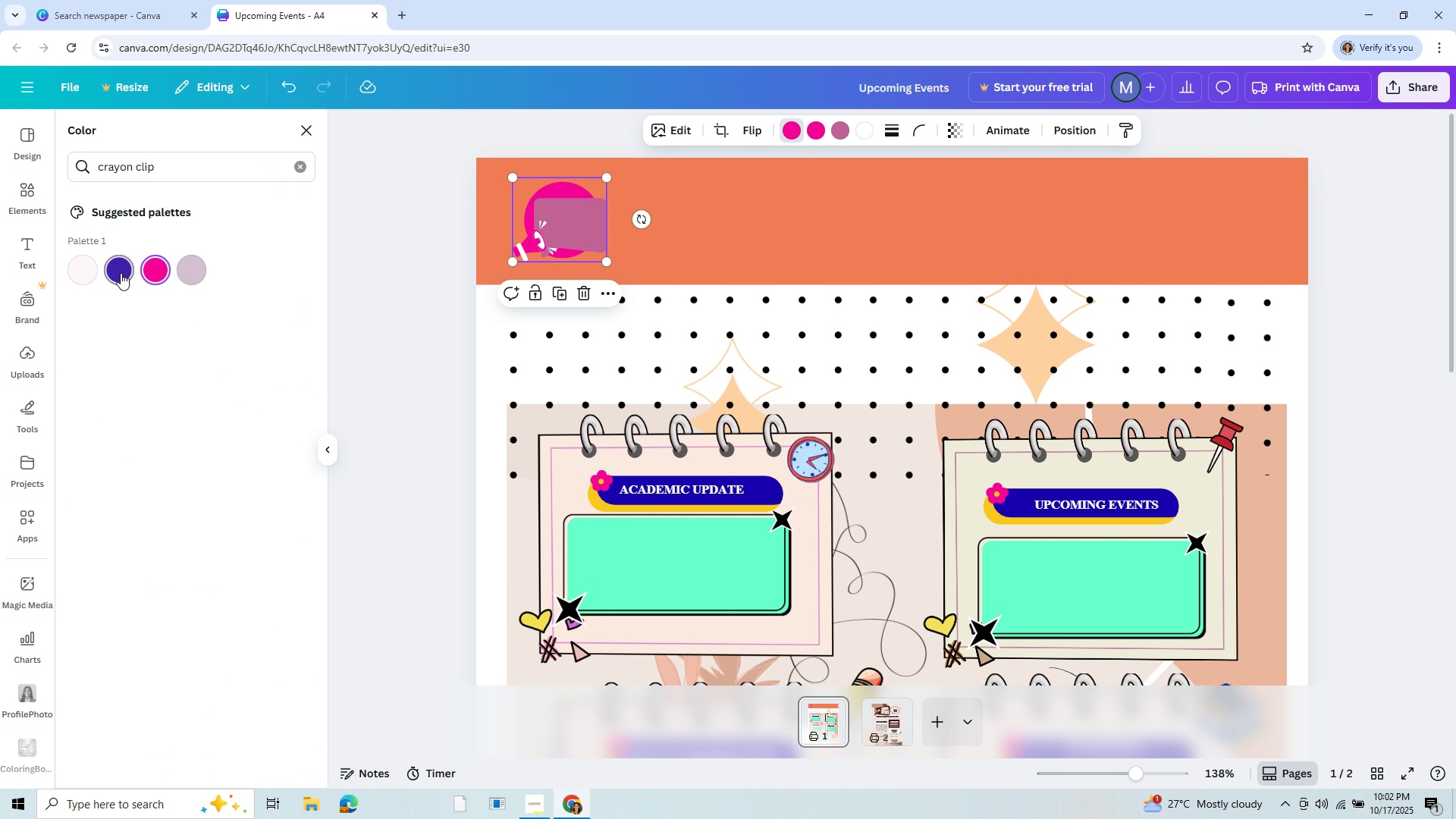 
left_click([121, 273])
 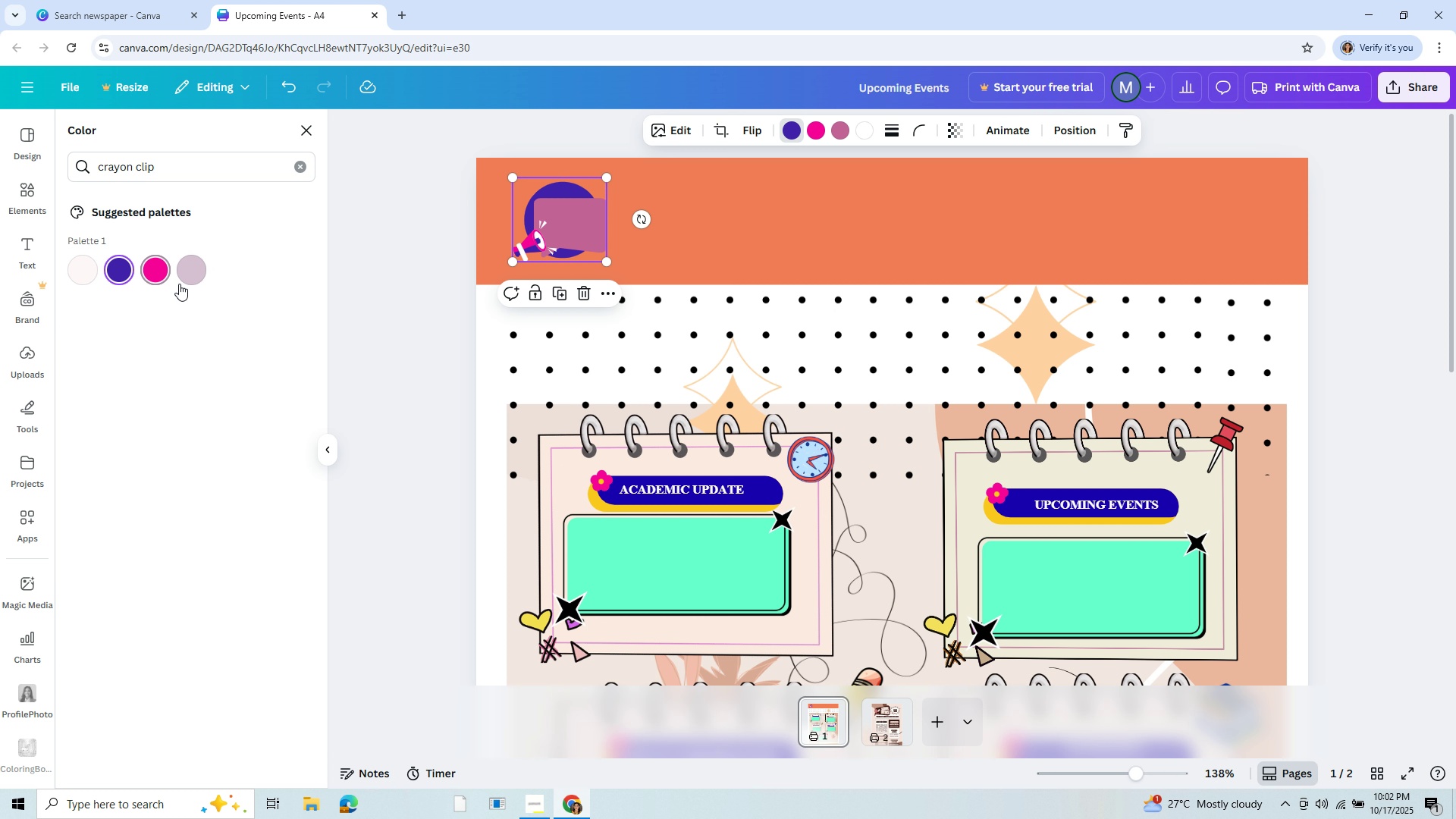 
left_click([191, 279])
 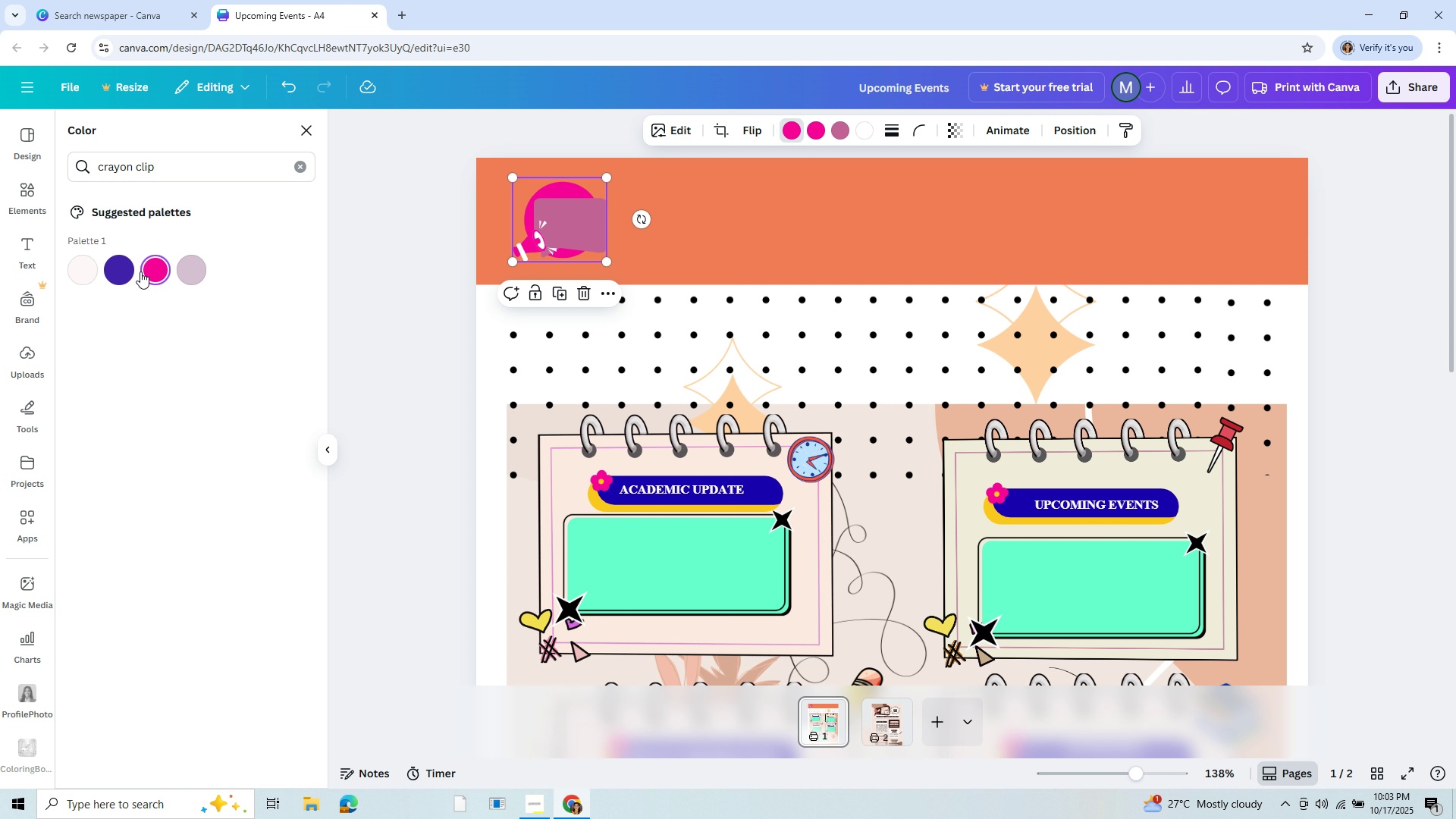 
left_click([131, 212])
 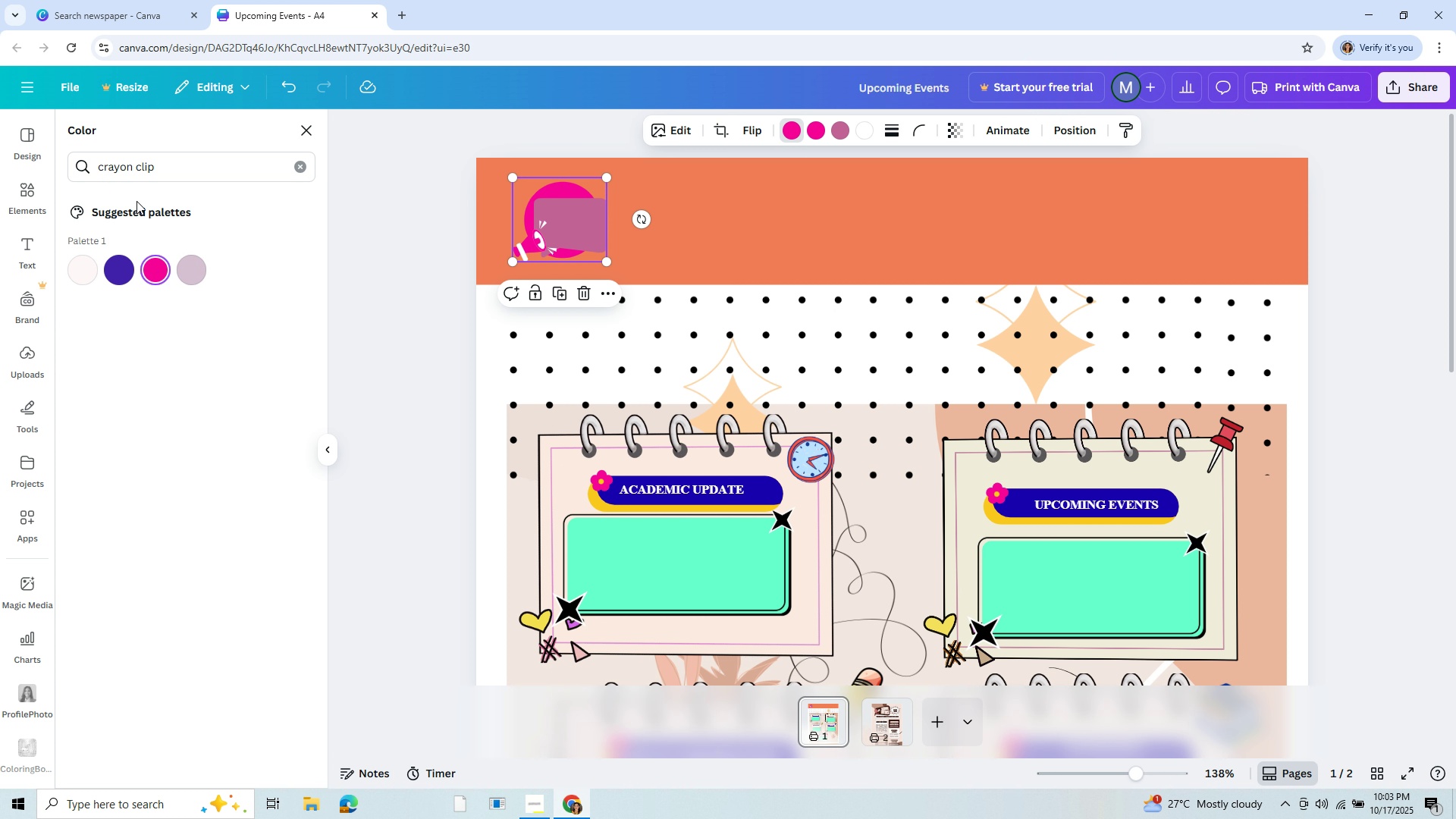 
double_click([131, 212])
 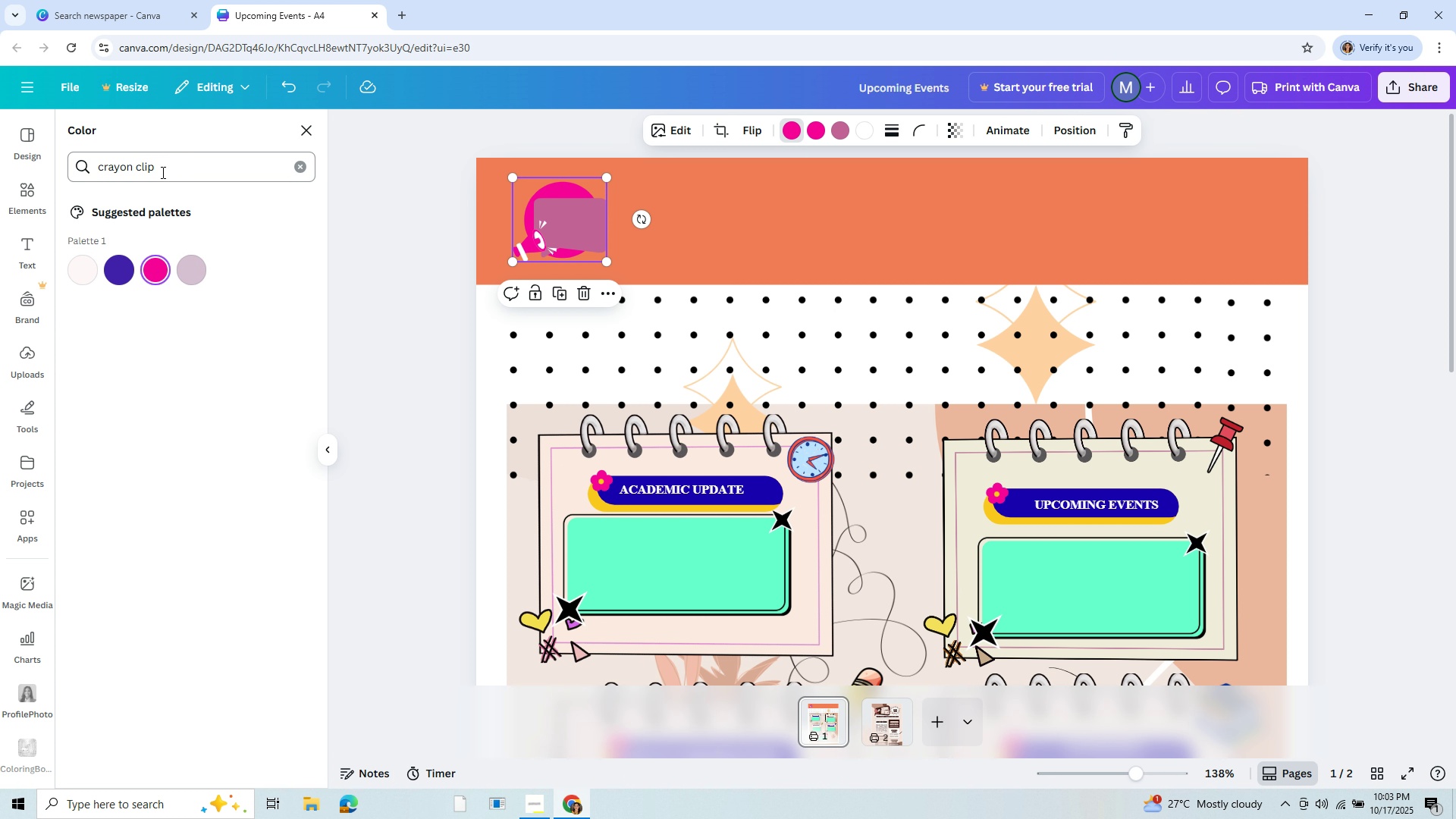 
left_click([162, 172])
 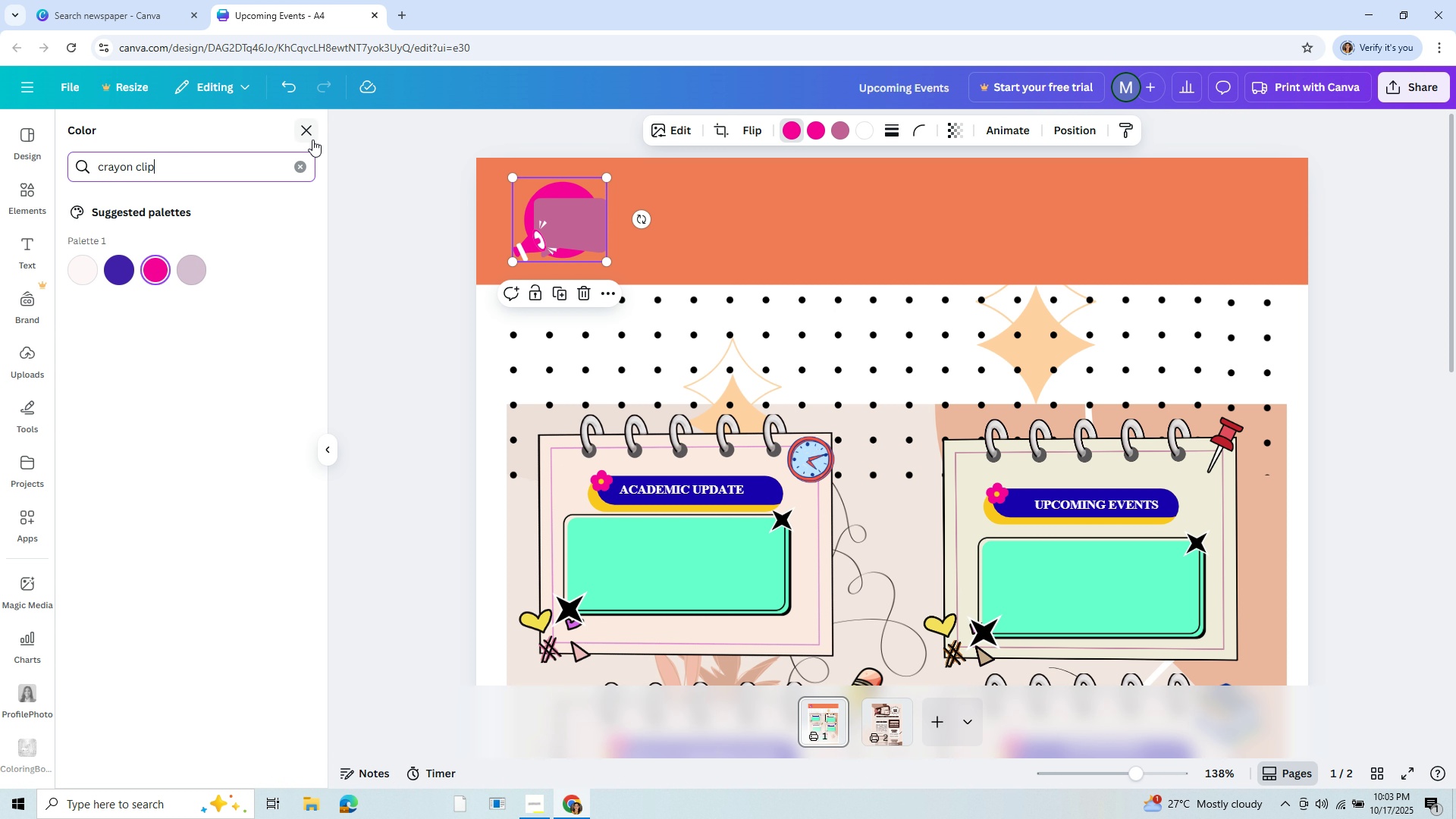 
left_click([312, 140])
 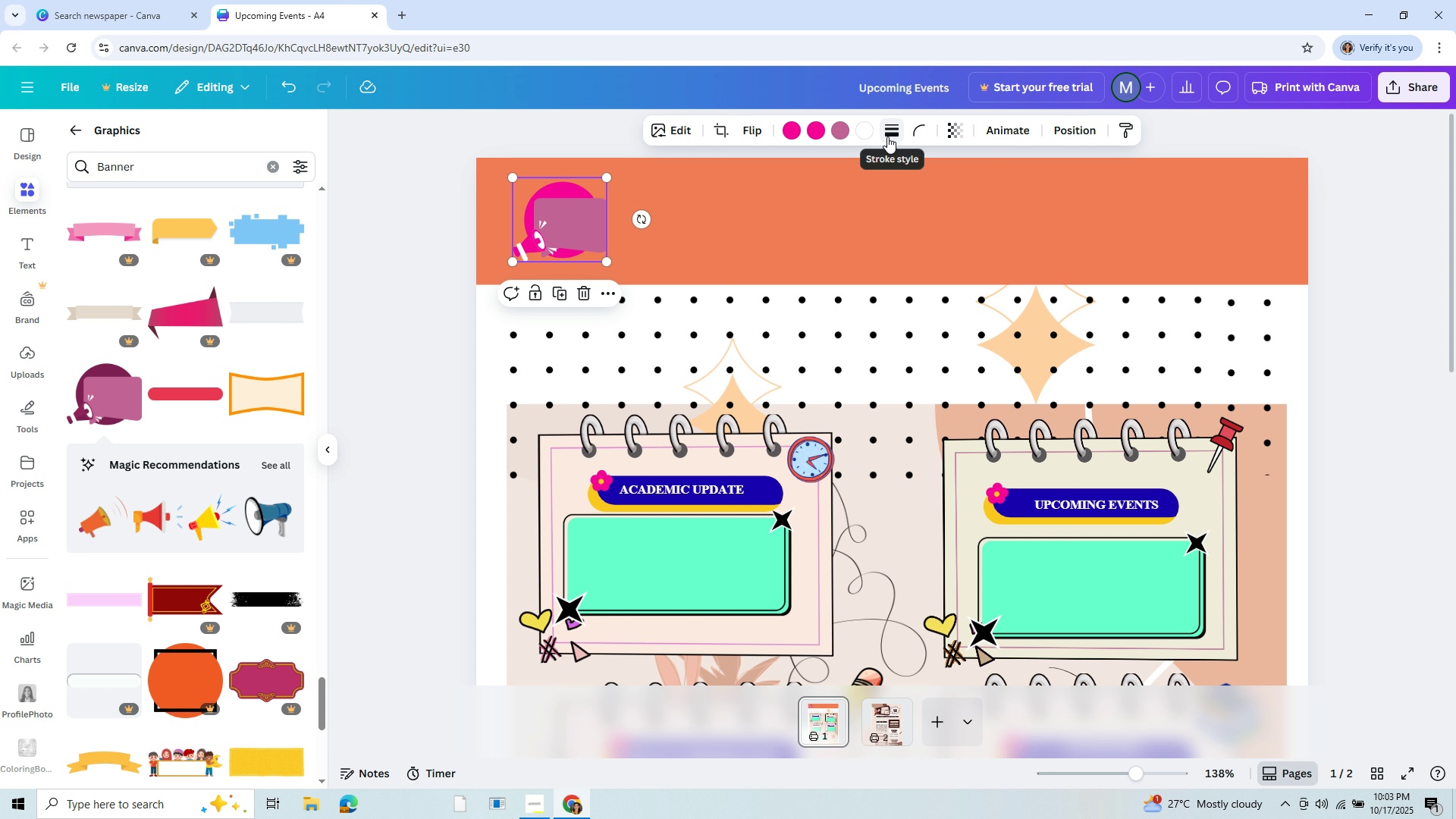 
left_click([887, 136])
 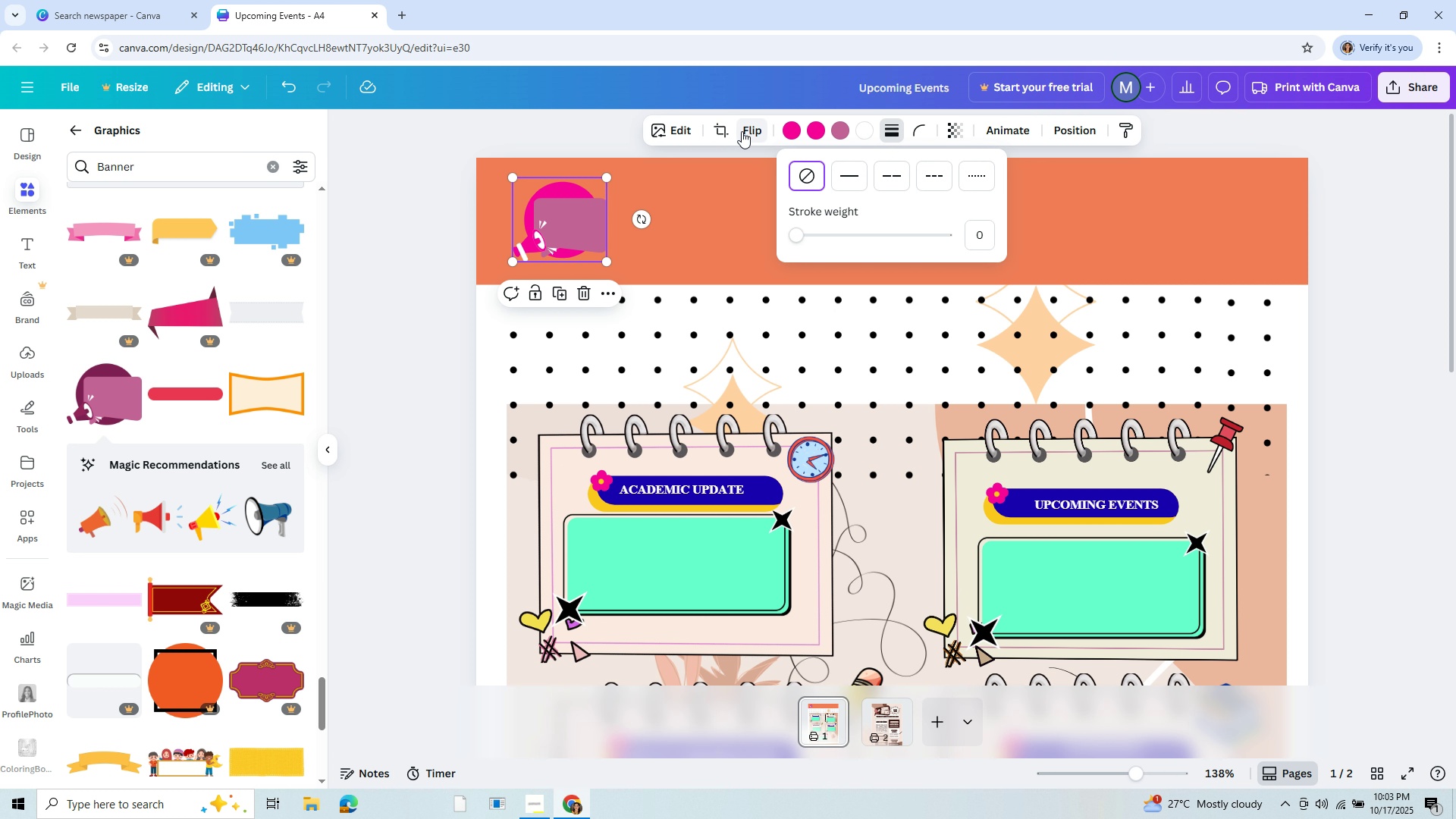 
left_click([792, 131])
 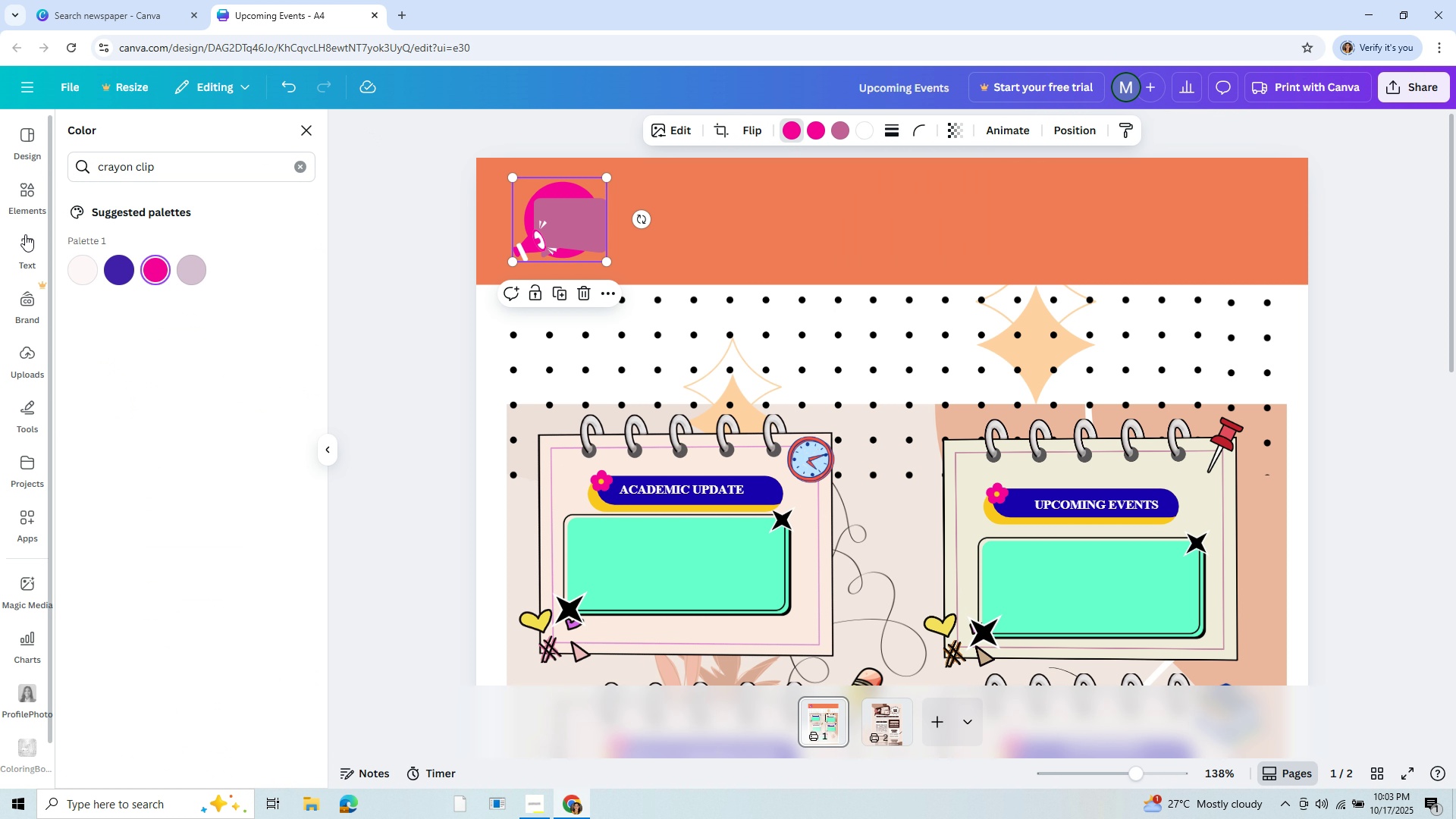 
left_click([37, 200])
 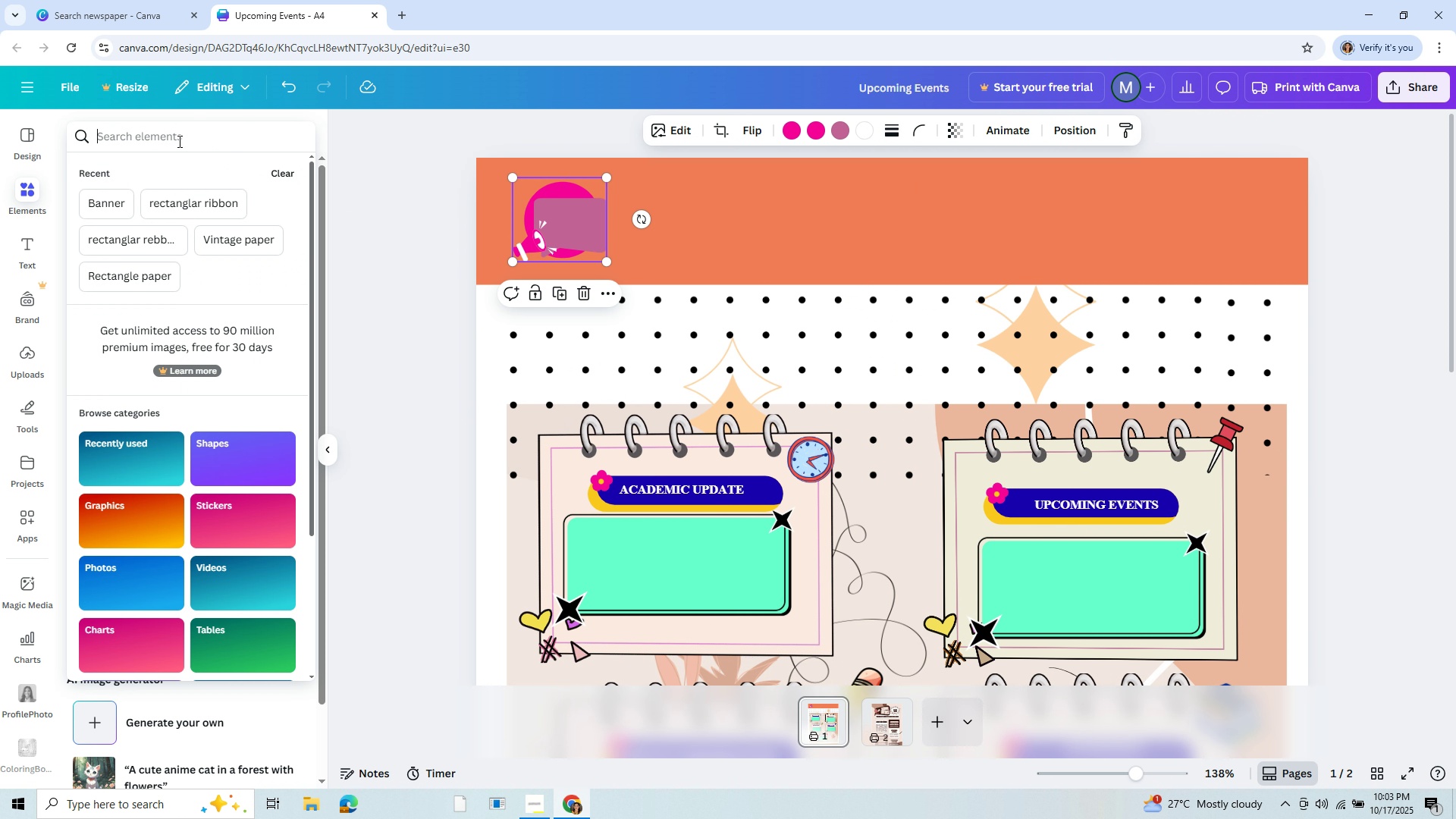 
left_click([178, 141])
 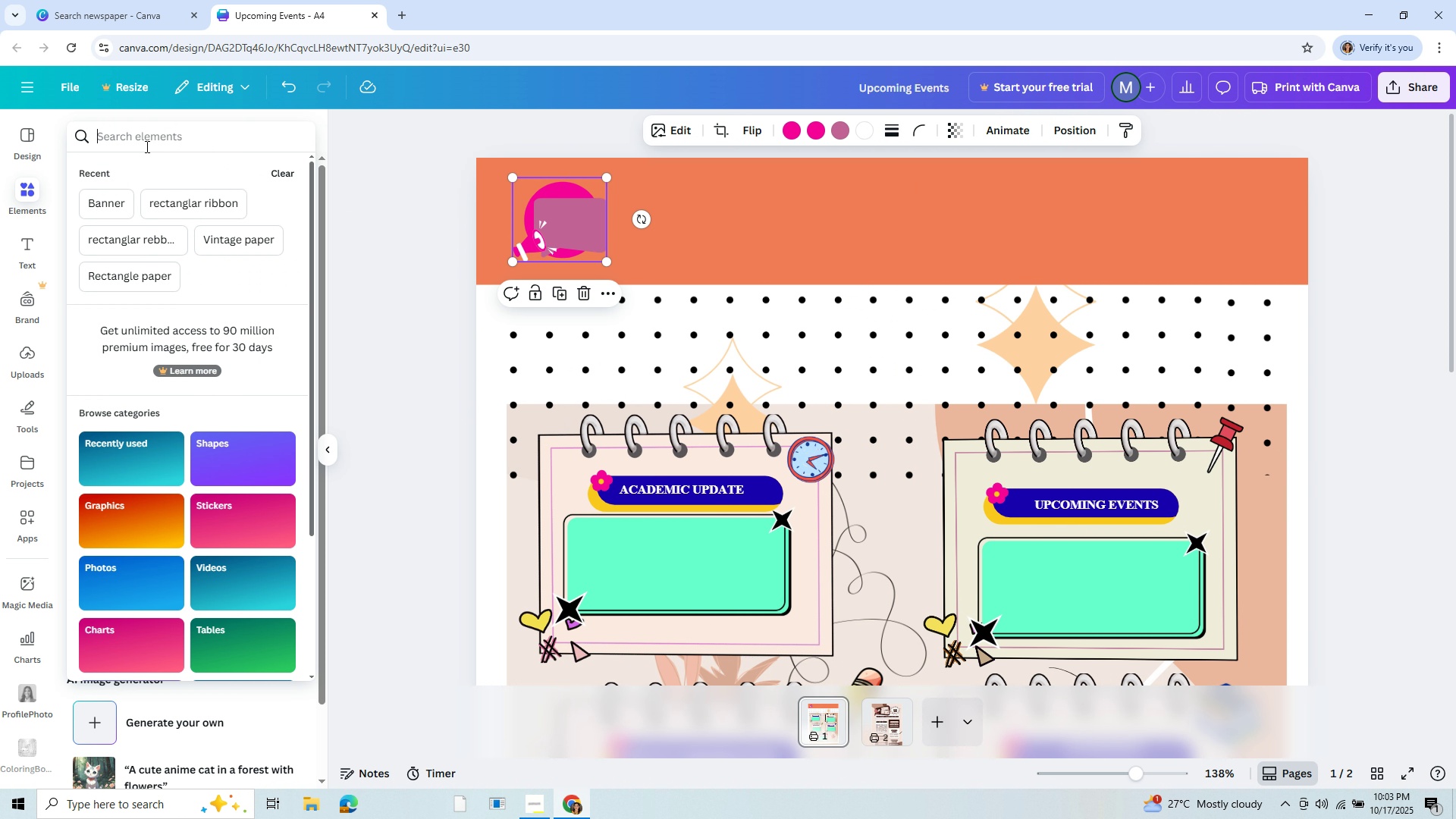 
type(colors)
 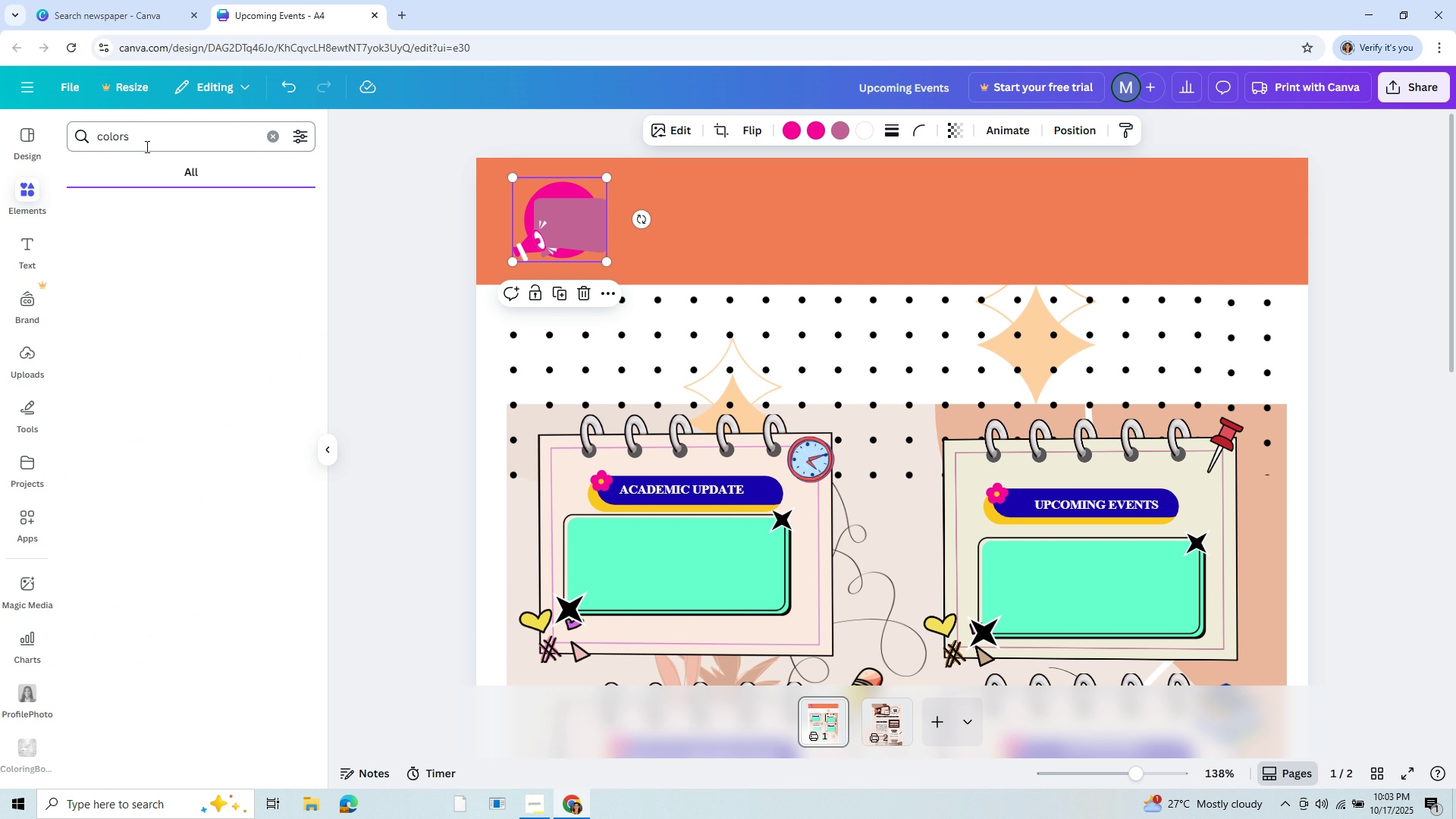 
key(Enter)
 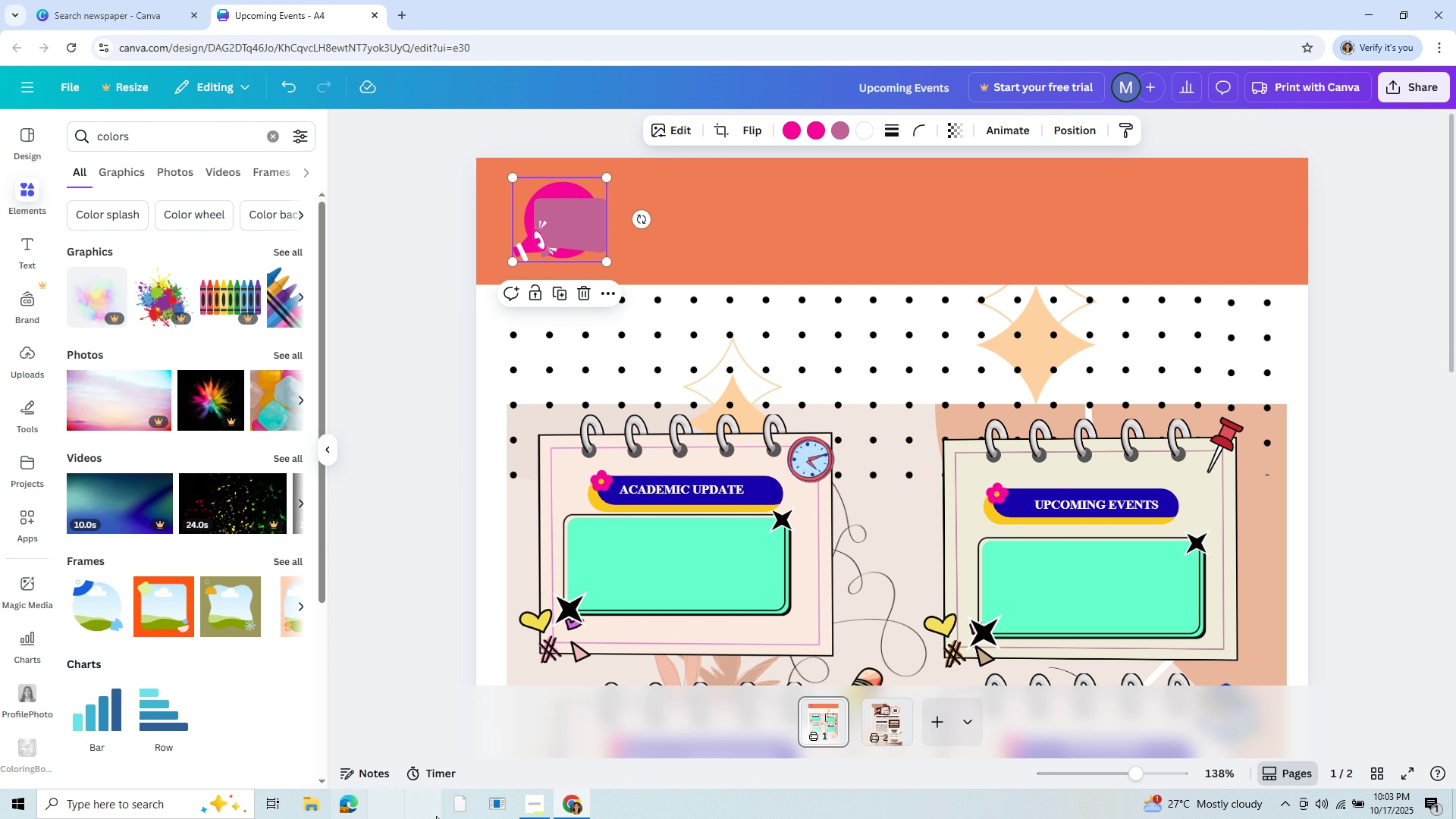 
wait(11.9)
 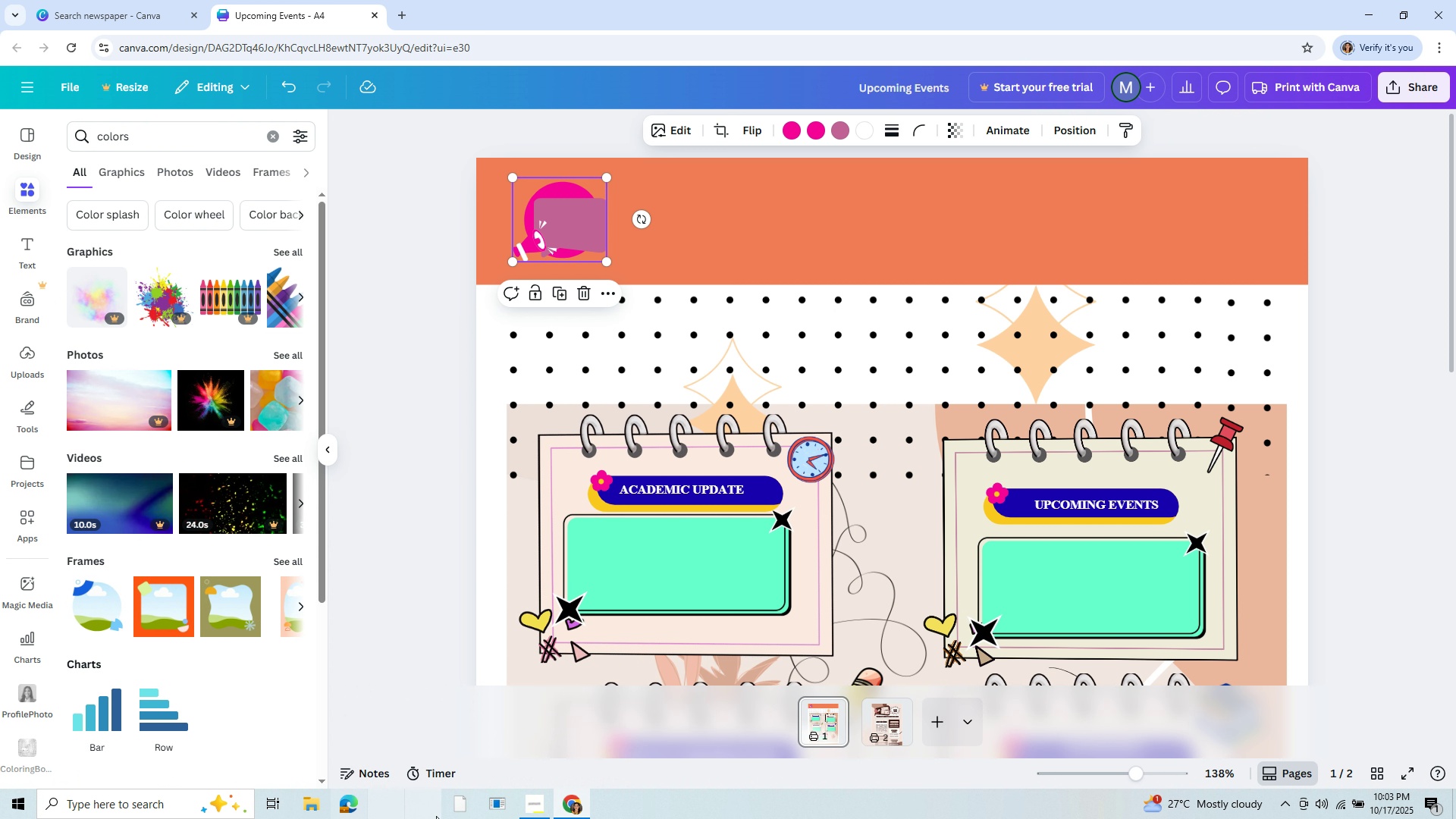 
scroll: coordinate [198, 592], scroll_direction: down, amount: 5.0
 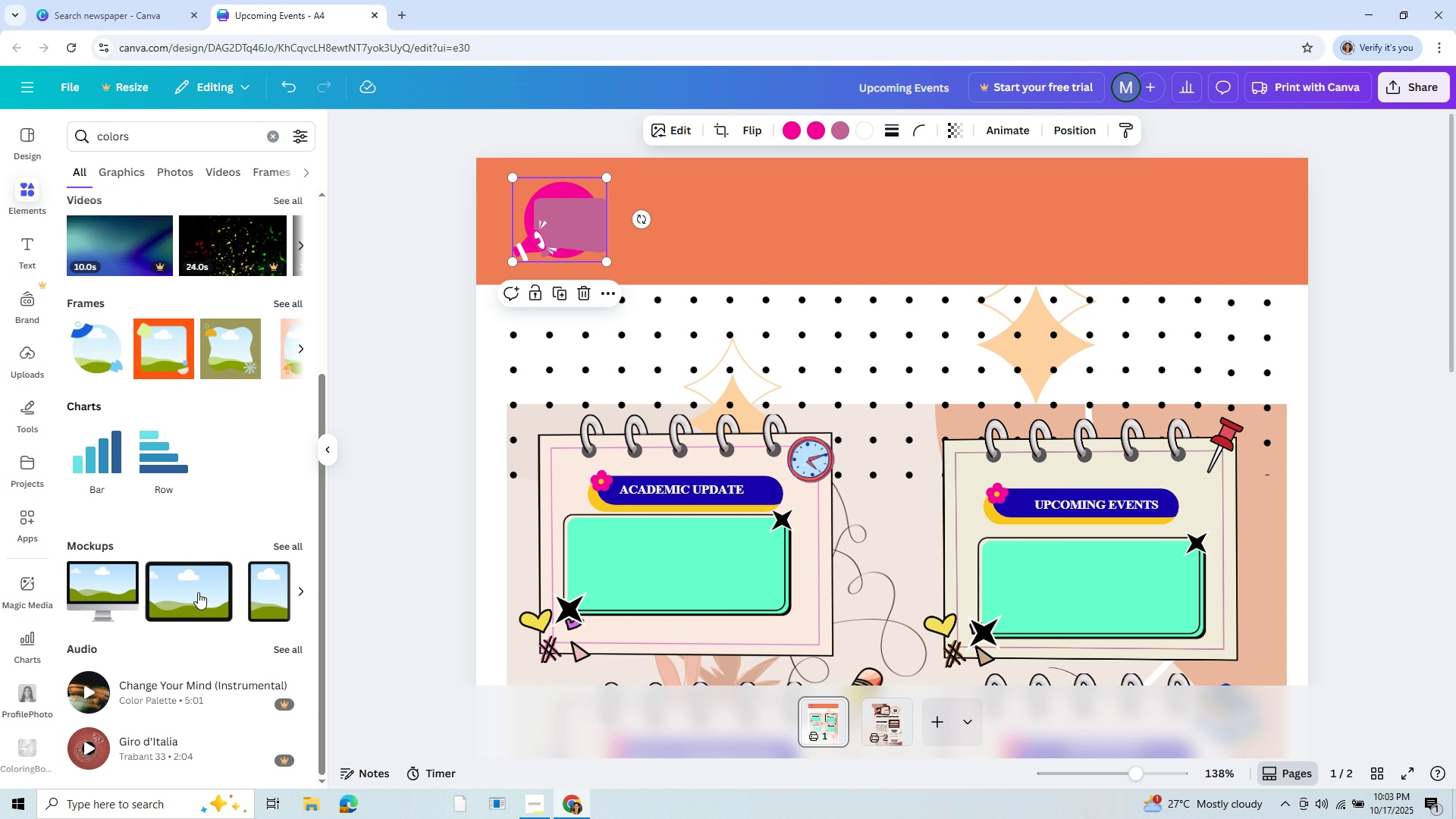 
scroll: coordinate [194, 595], scroll_direction: up, amount: 7.0
 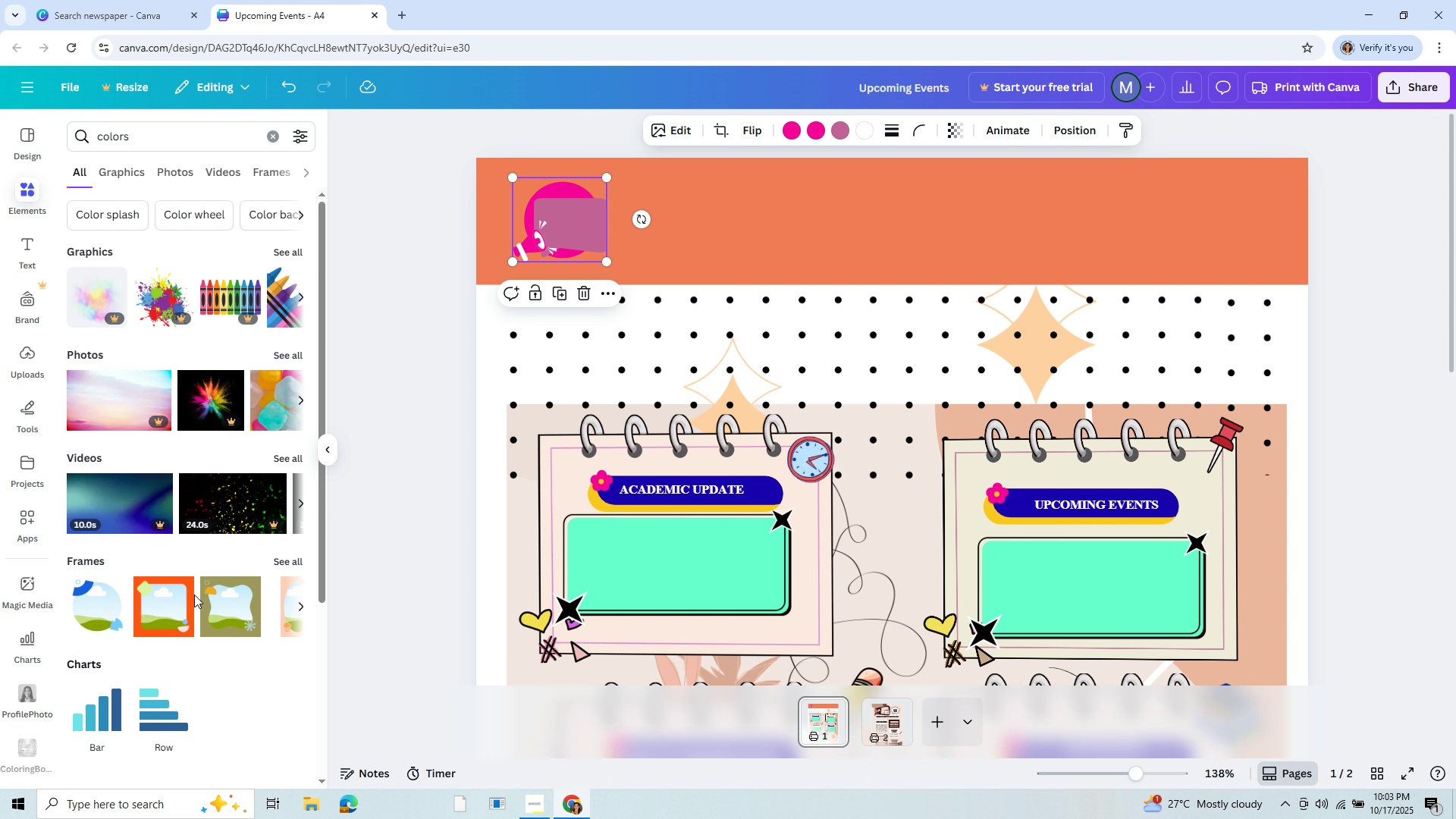 
scroll: coordinate [193, 595], scroll_direction: down, amount: 3.0
 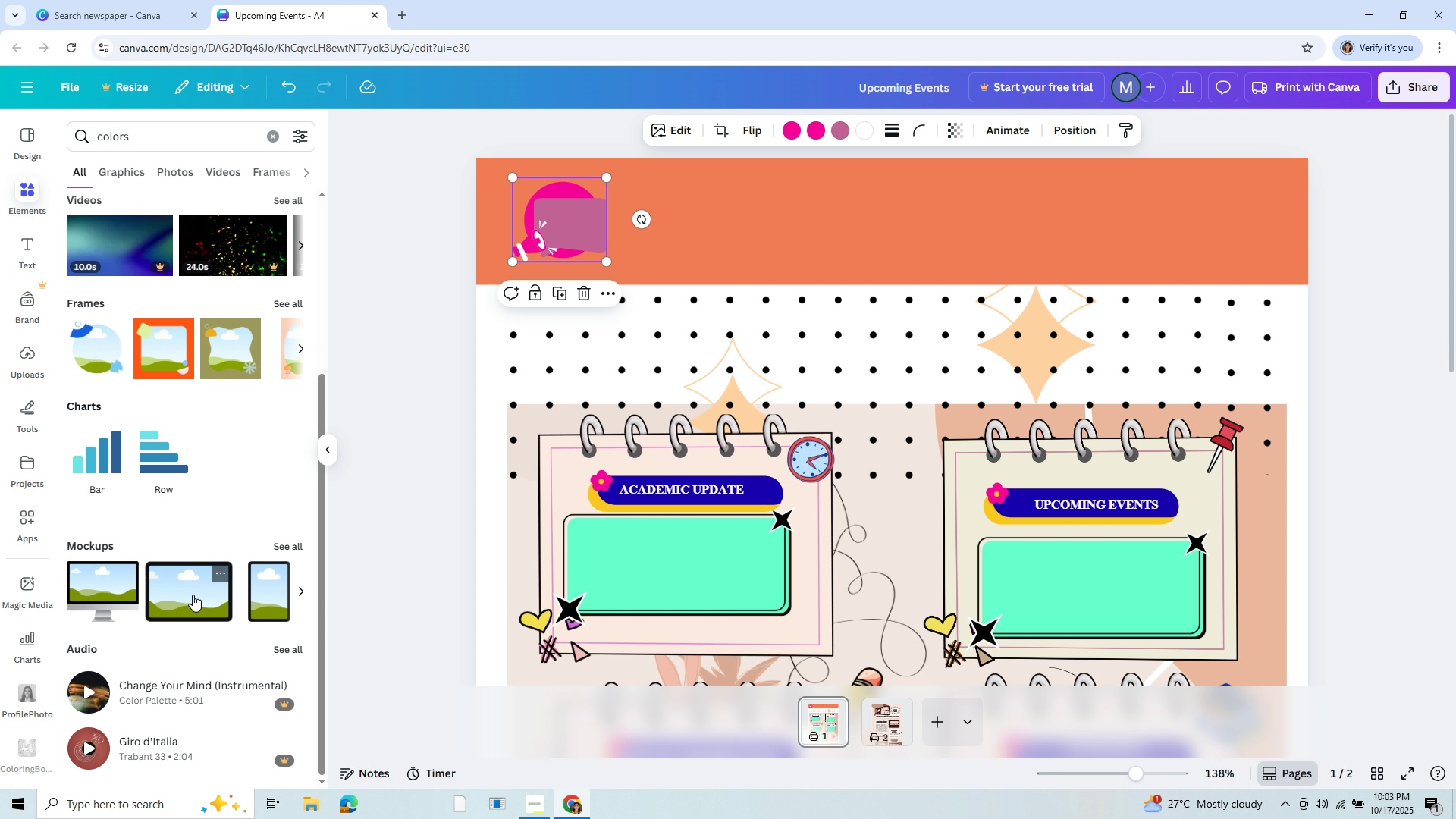 
scroll: coordinate [193, 595], scroll_direction: up, amount: 4.0
 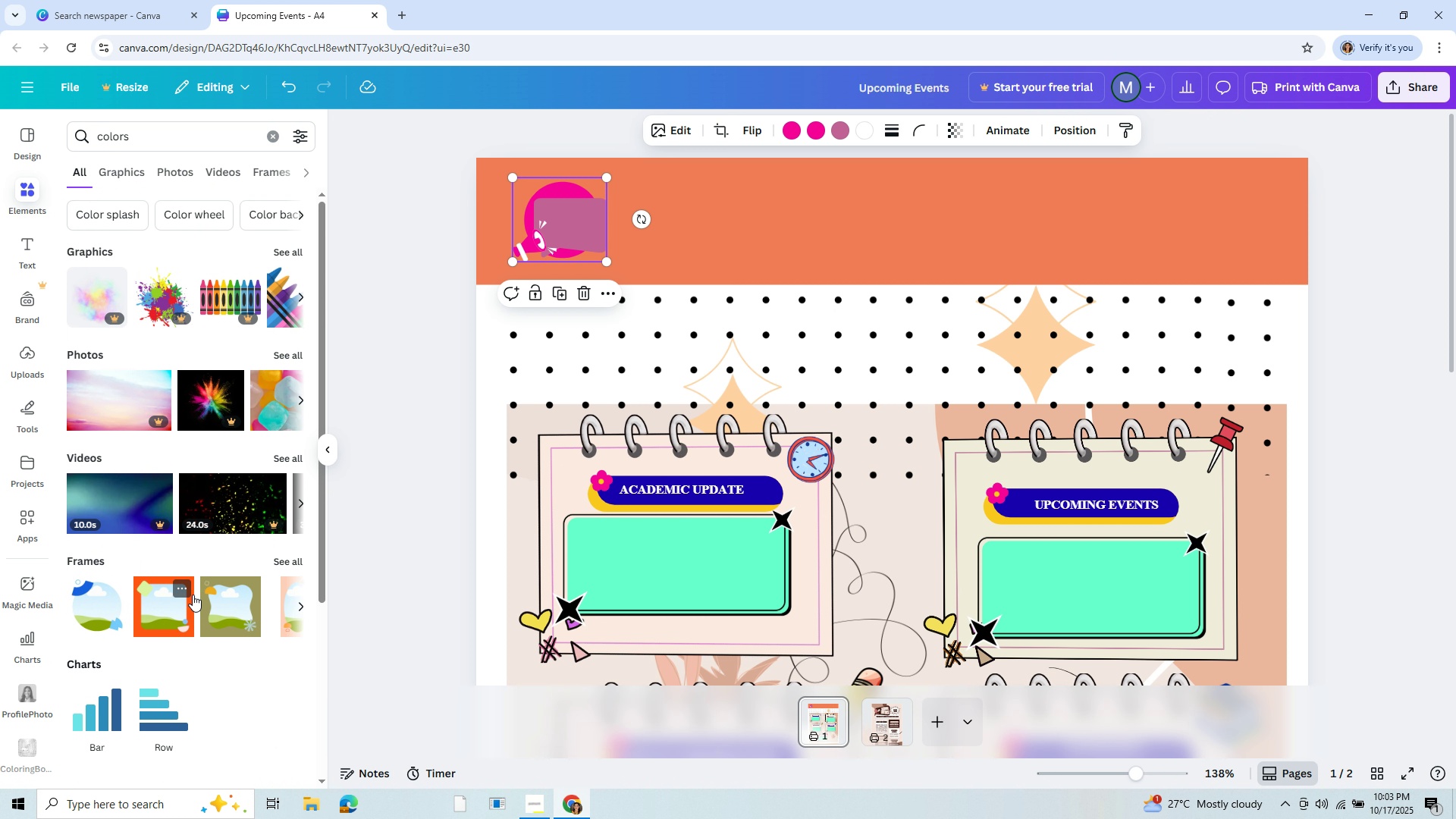 
scroll: coordinate [193, 595], scroll_direction: down, amount: 2.0
 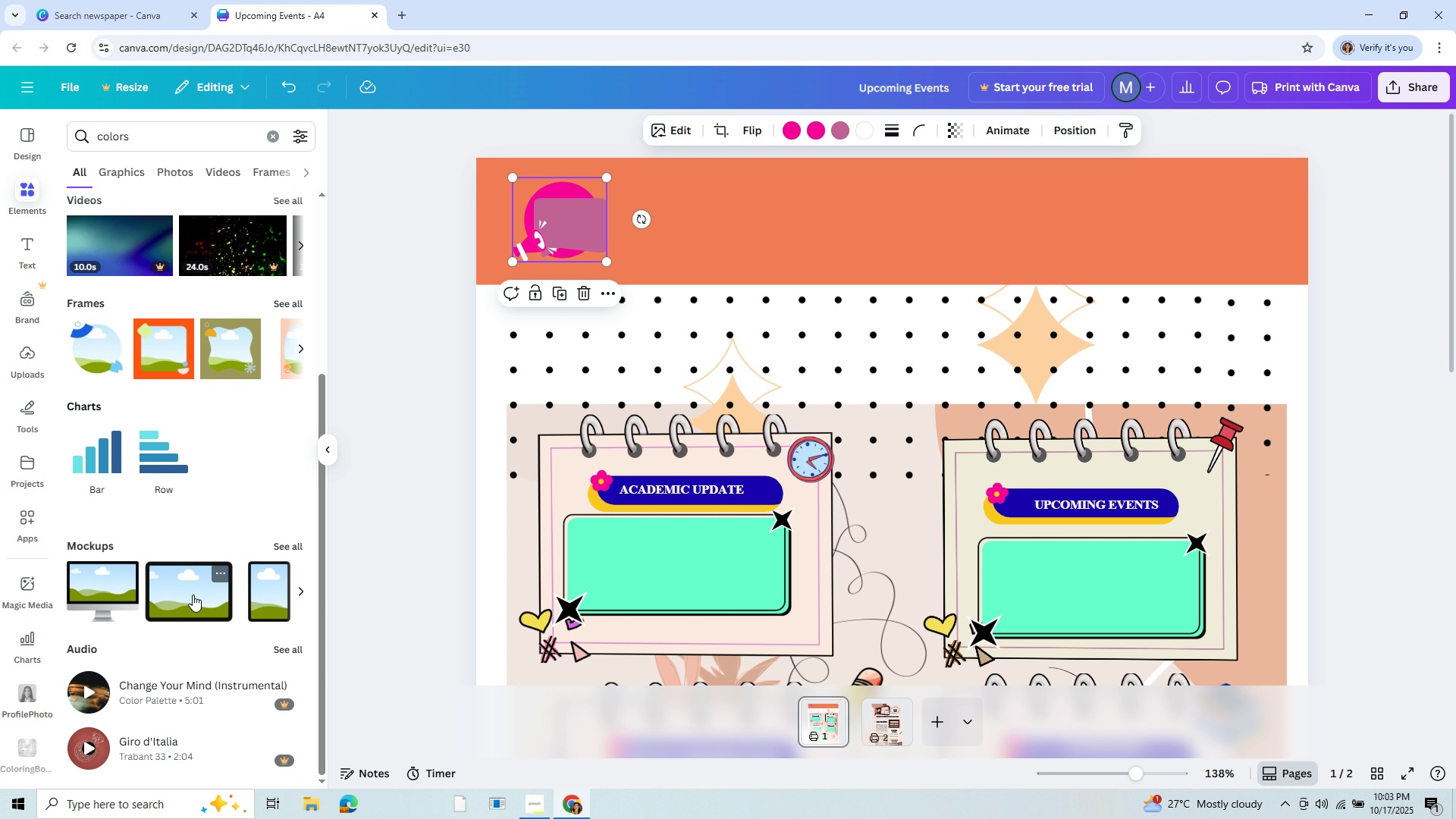 
scroll: coordinate [193, 589], scroll_direction: up, amount: 8.0
 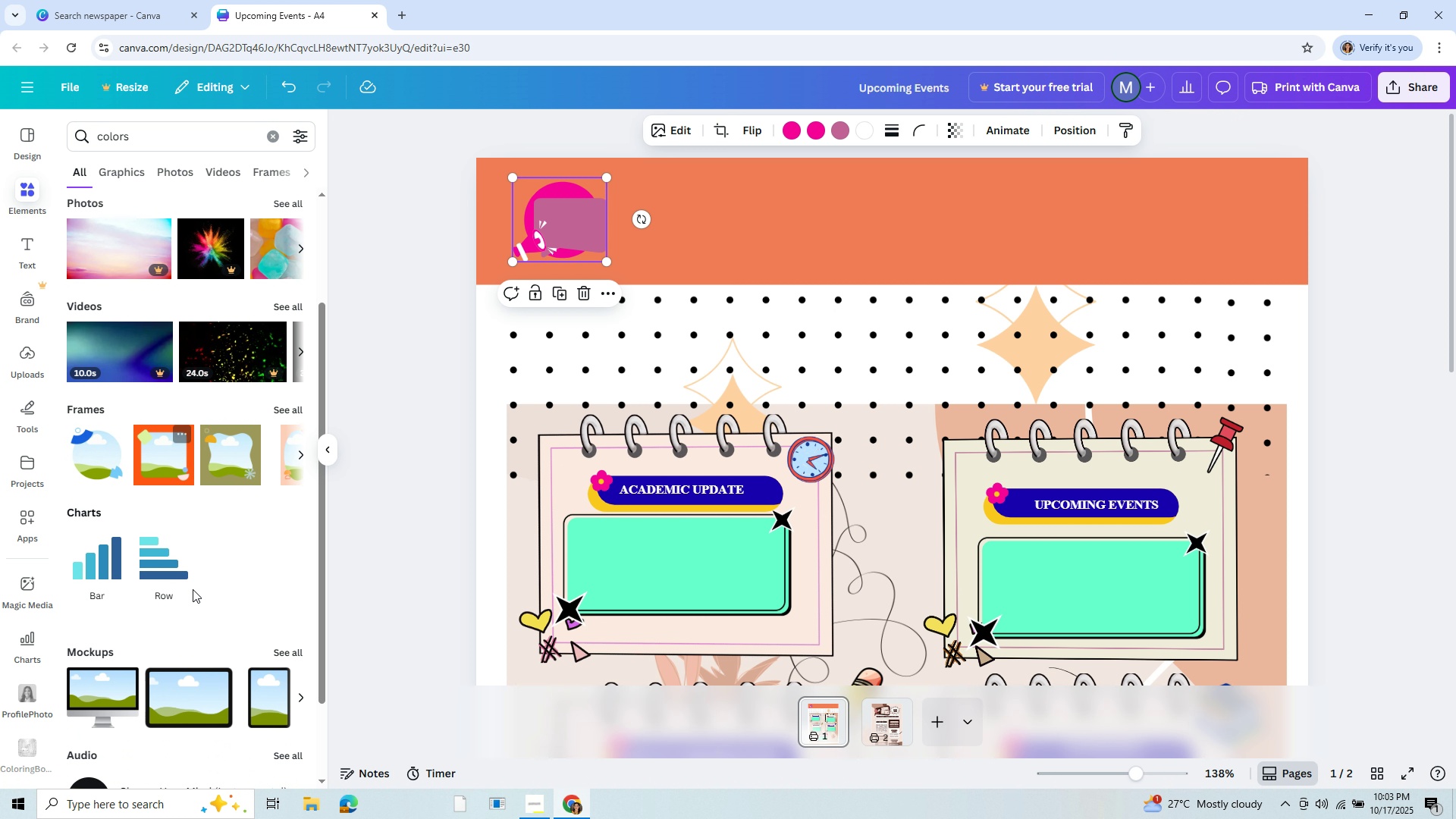 
scroll: coordinate [174, 462], scroll_direction: down, amount: 4.0
 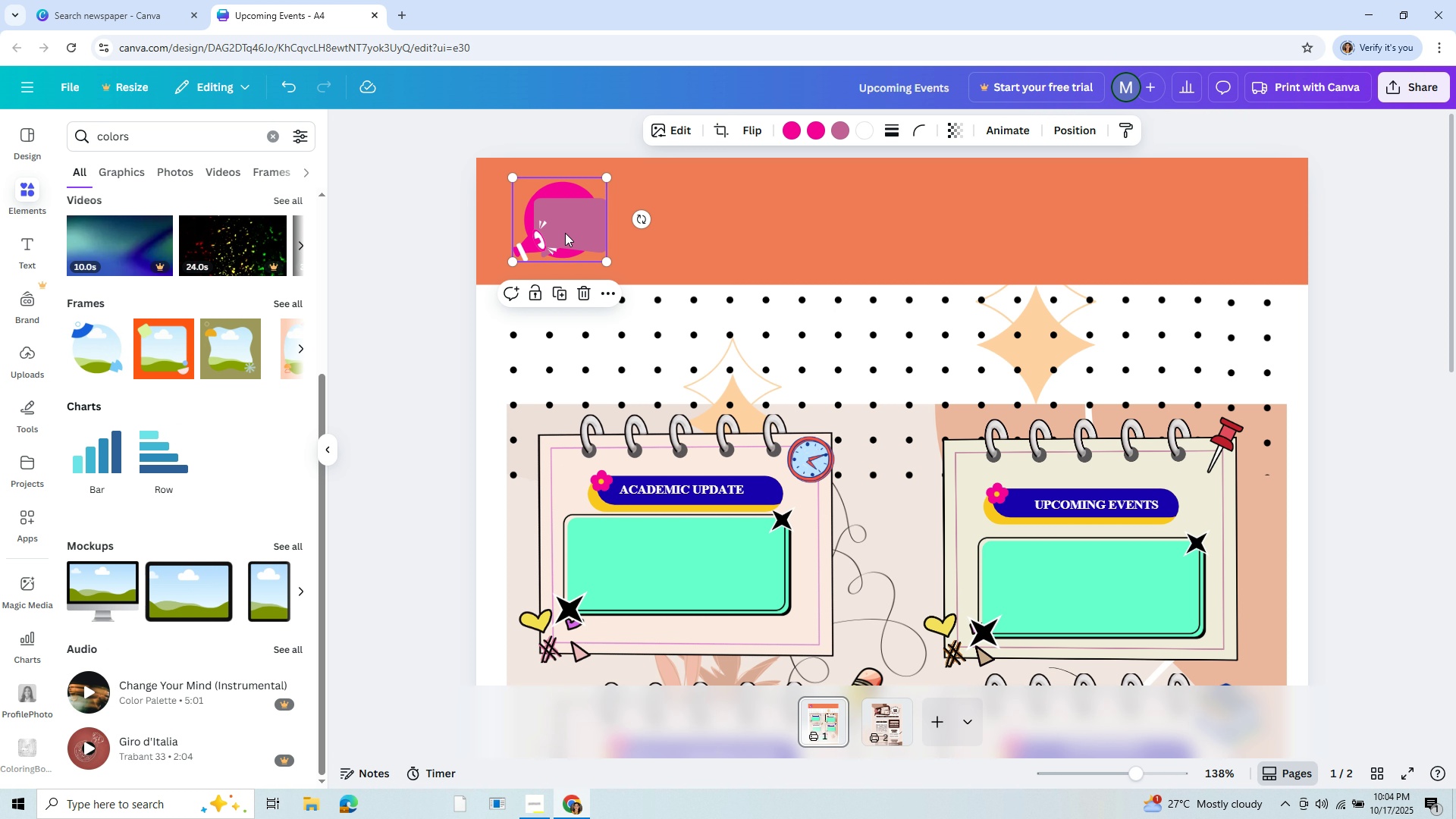 
left_click([565, 233])
 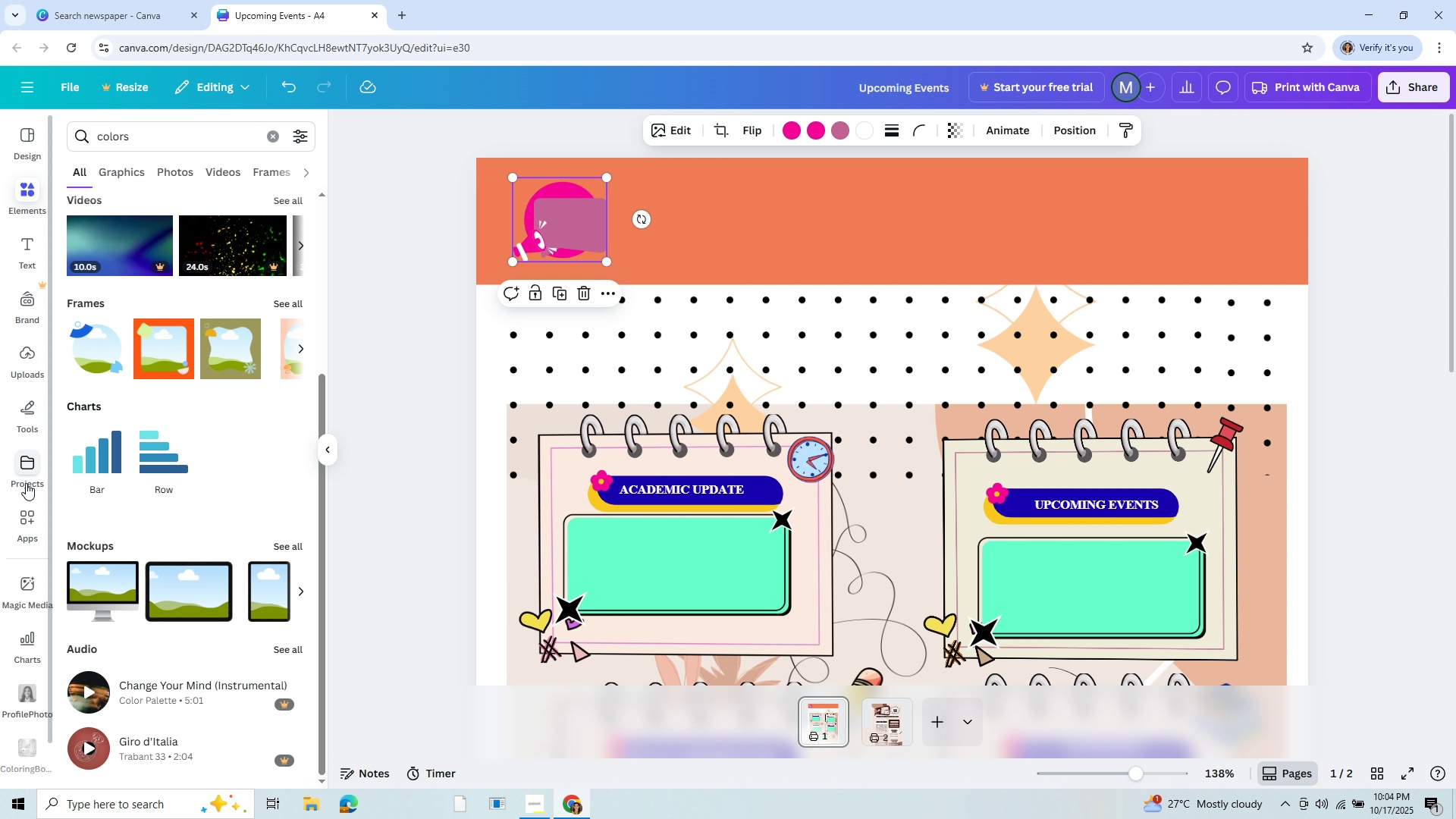 
left_click([24, 425])
 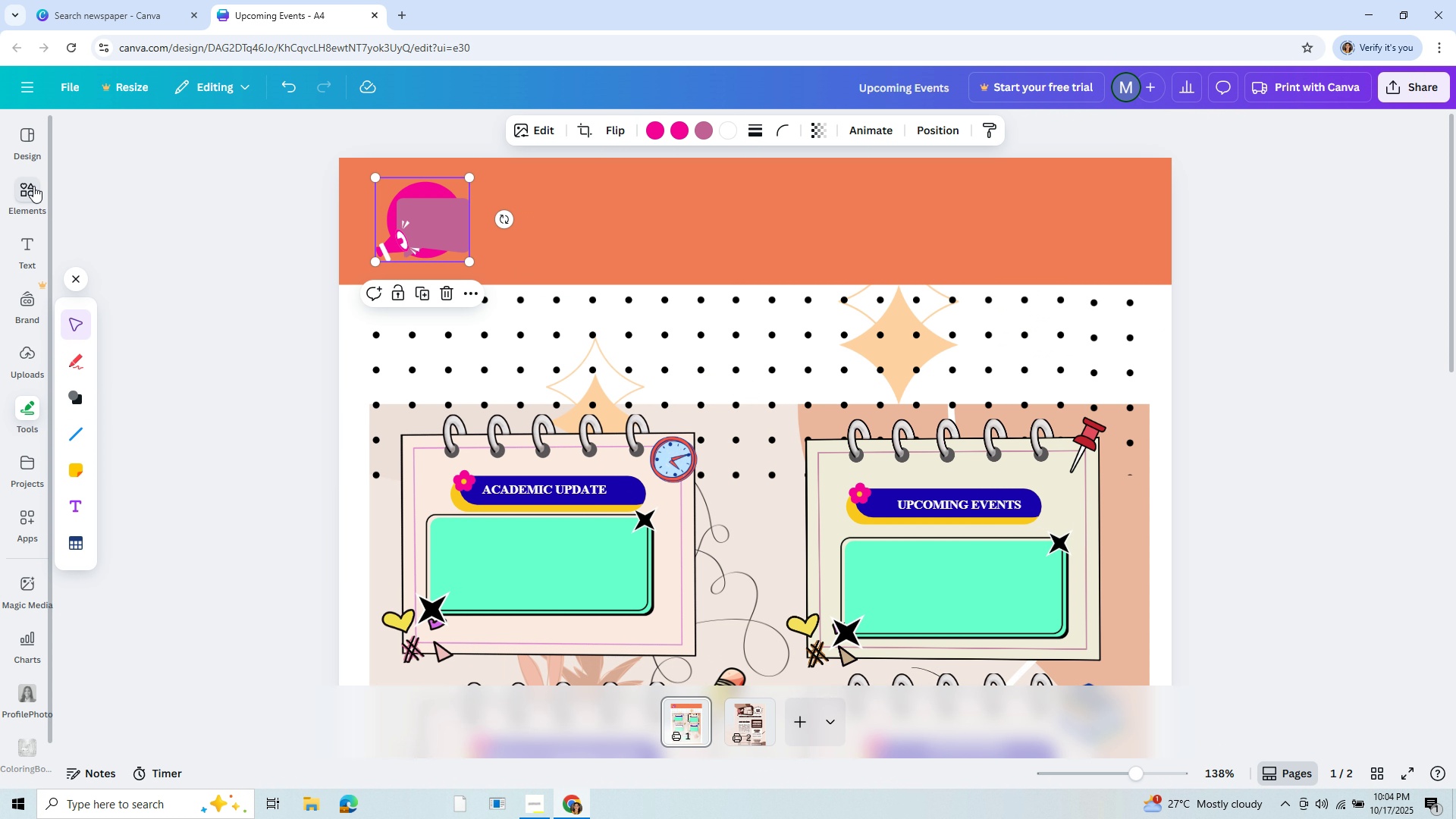 
left_click([33, 189])
 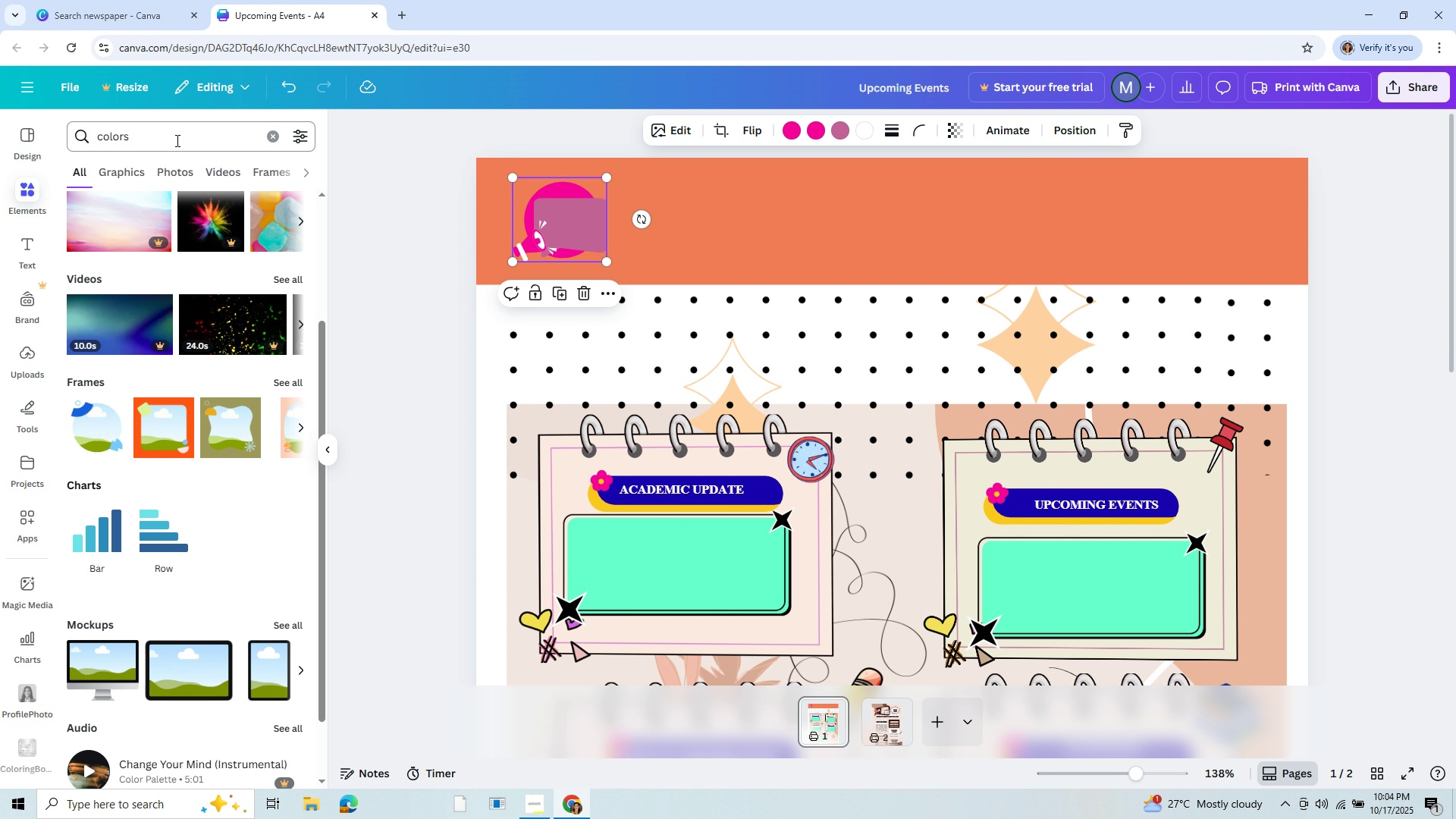 
left_click([178, 140])
 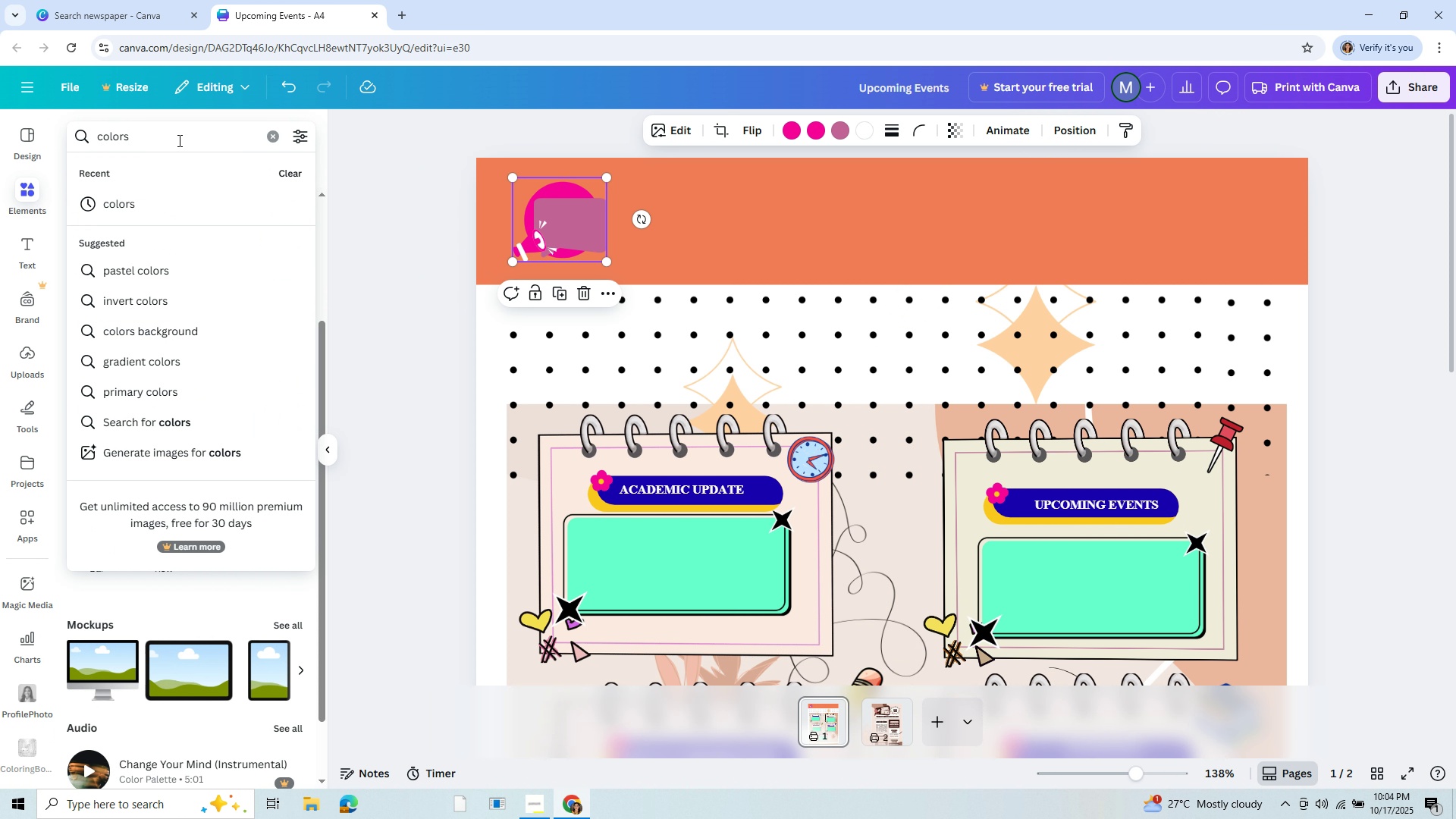 
key(Enter)
 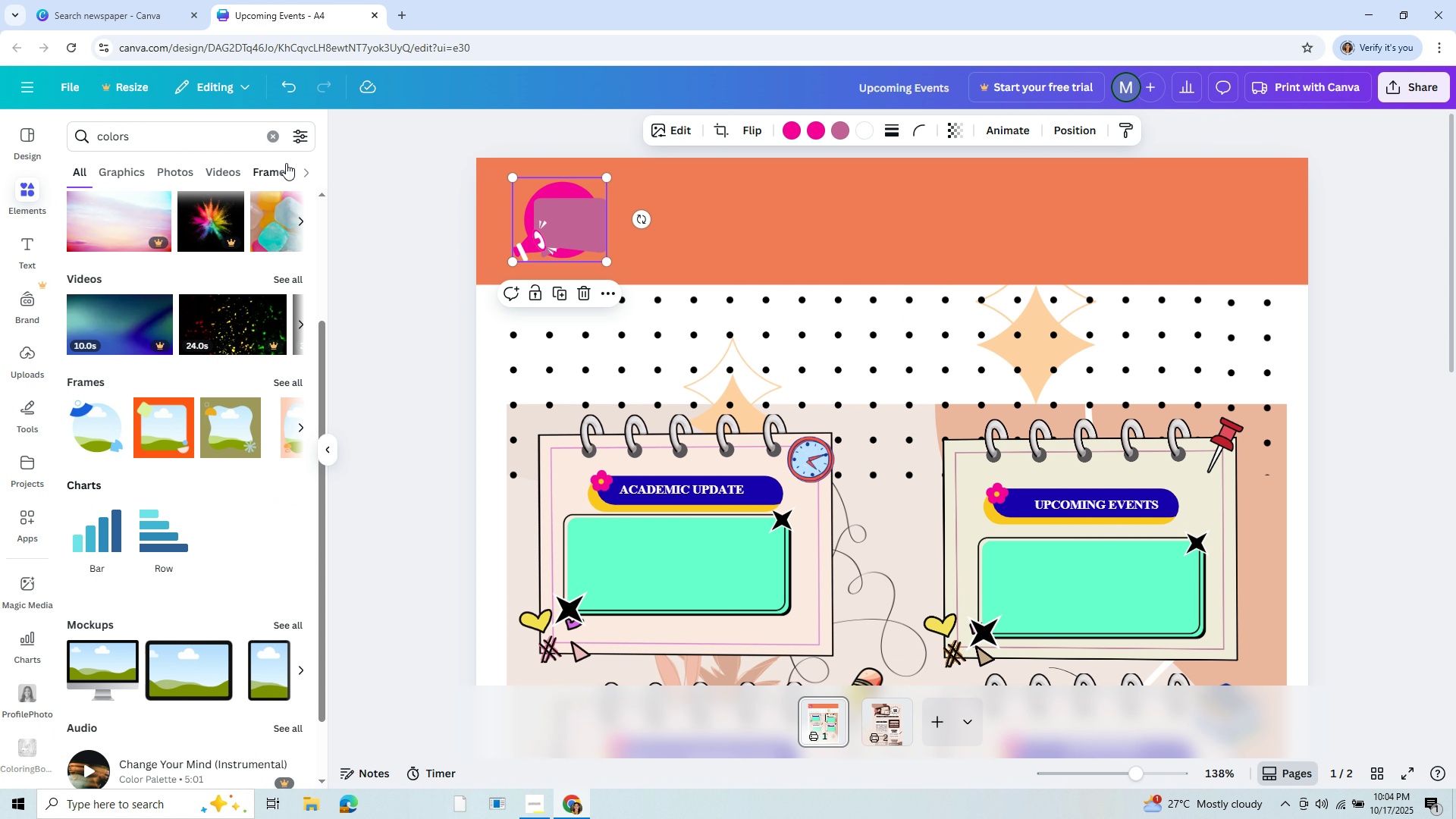 
left_click([306, 169])
 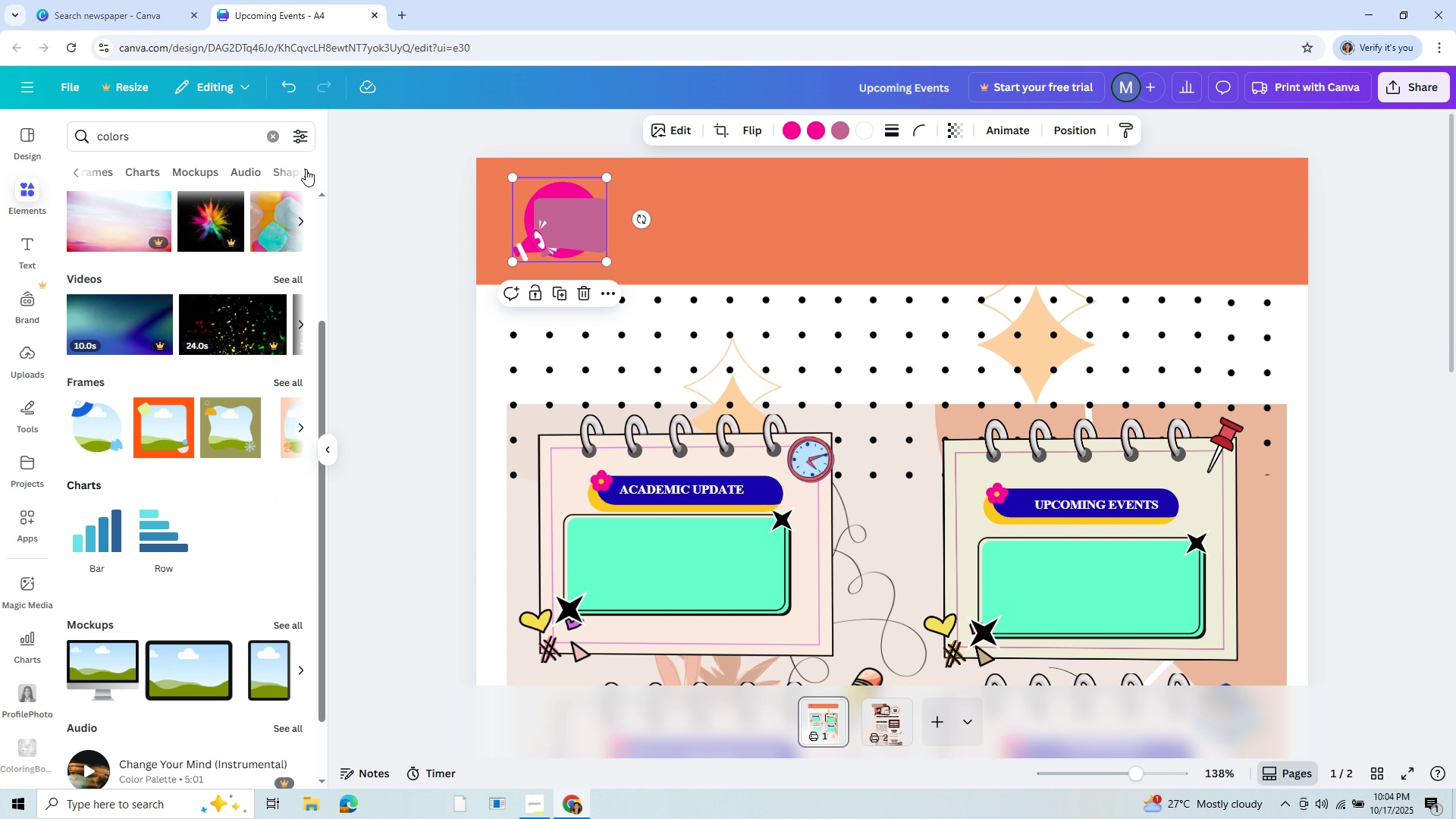 
double_click([306, 169])
 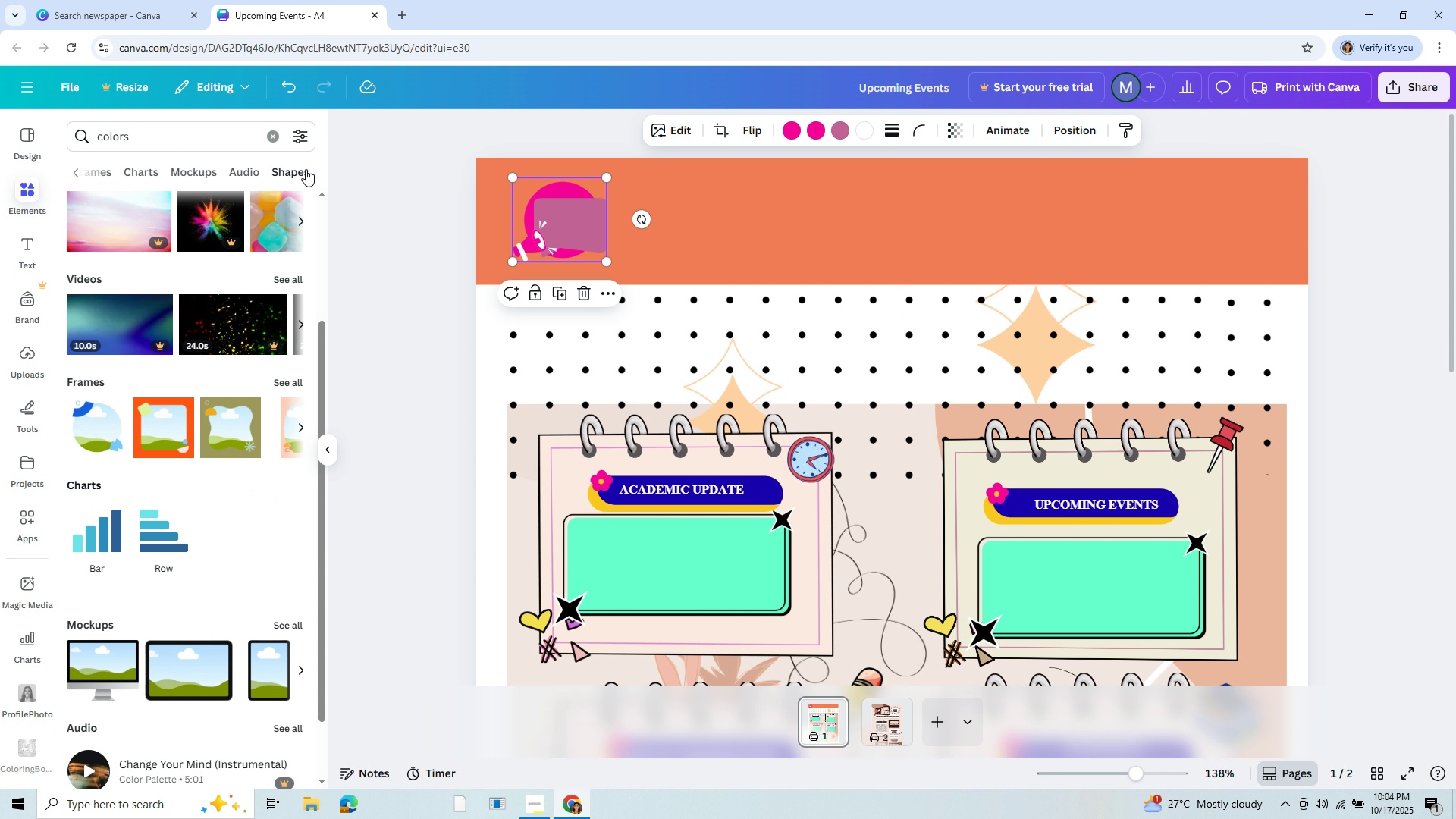 
triple_click([306, 169])
 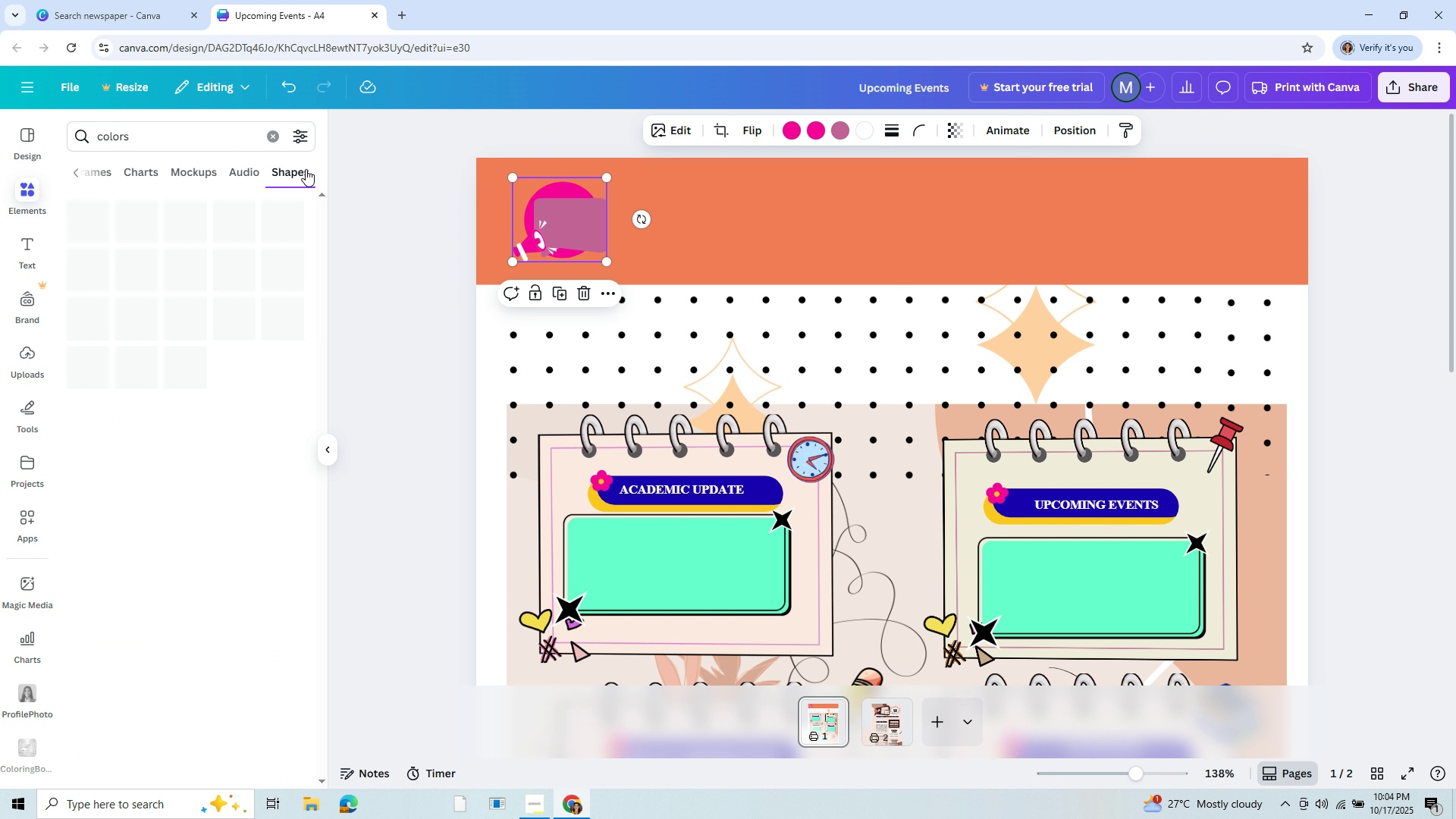 
triple_click([306, 169])
 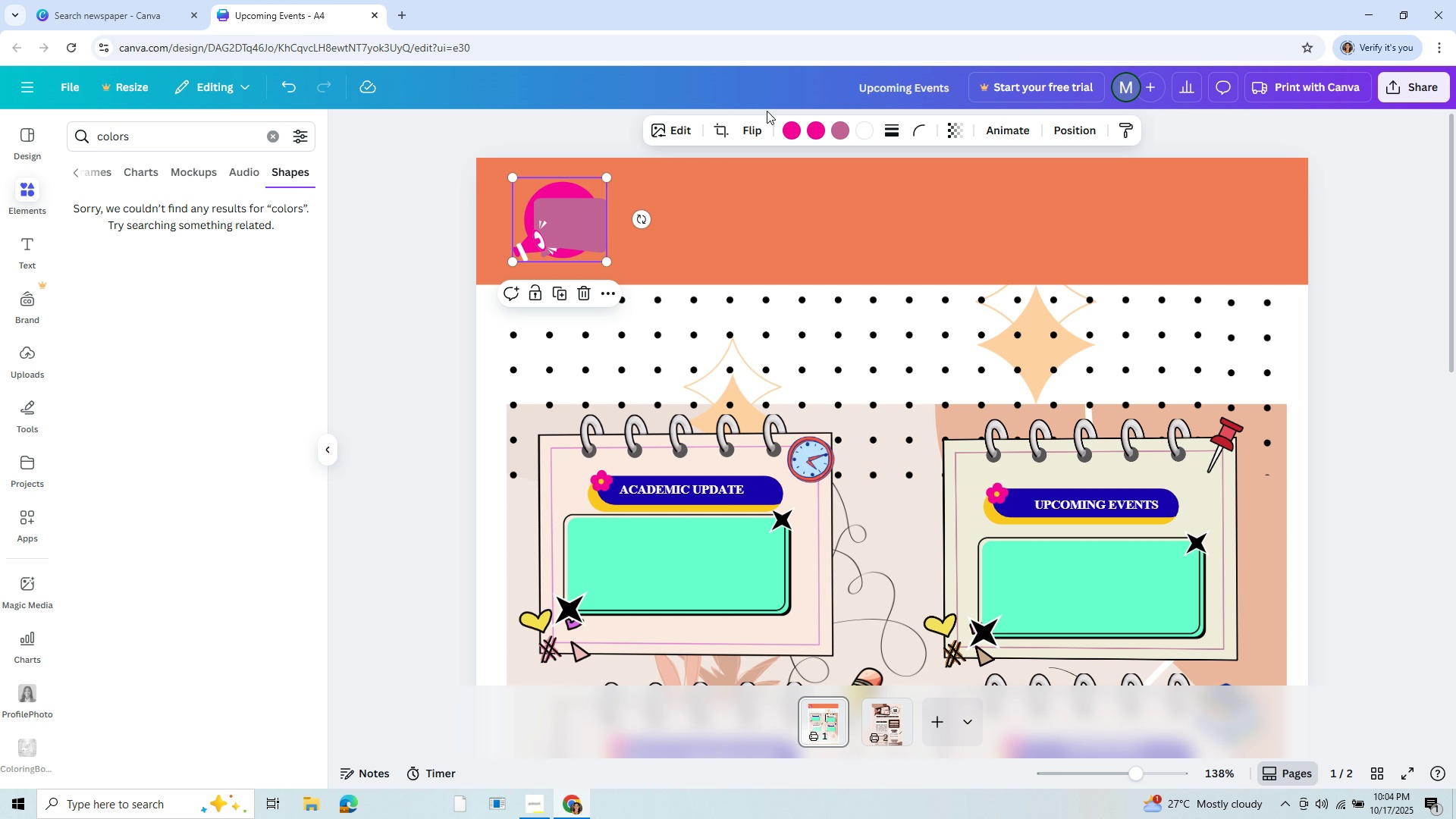 
left_click([861, 133])
 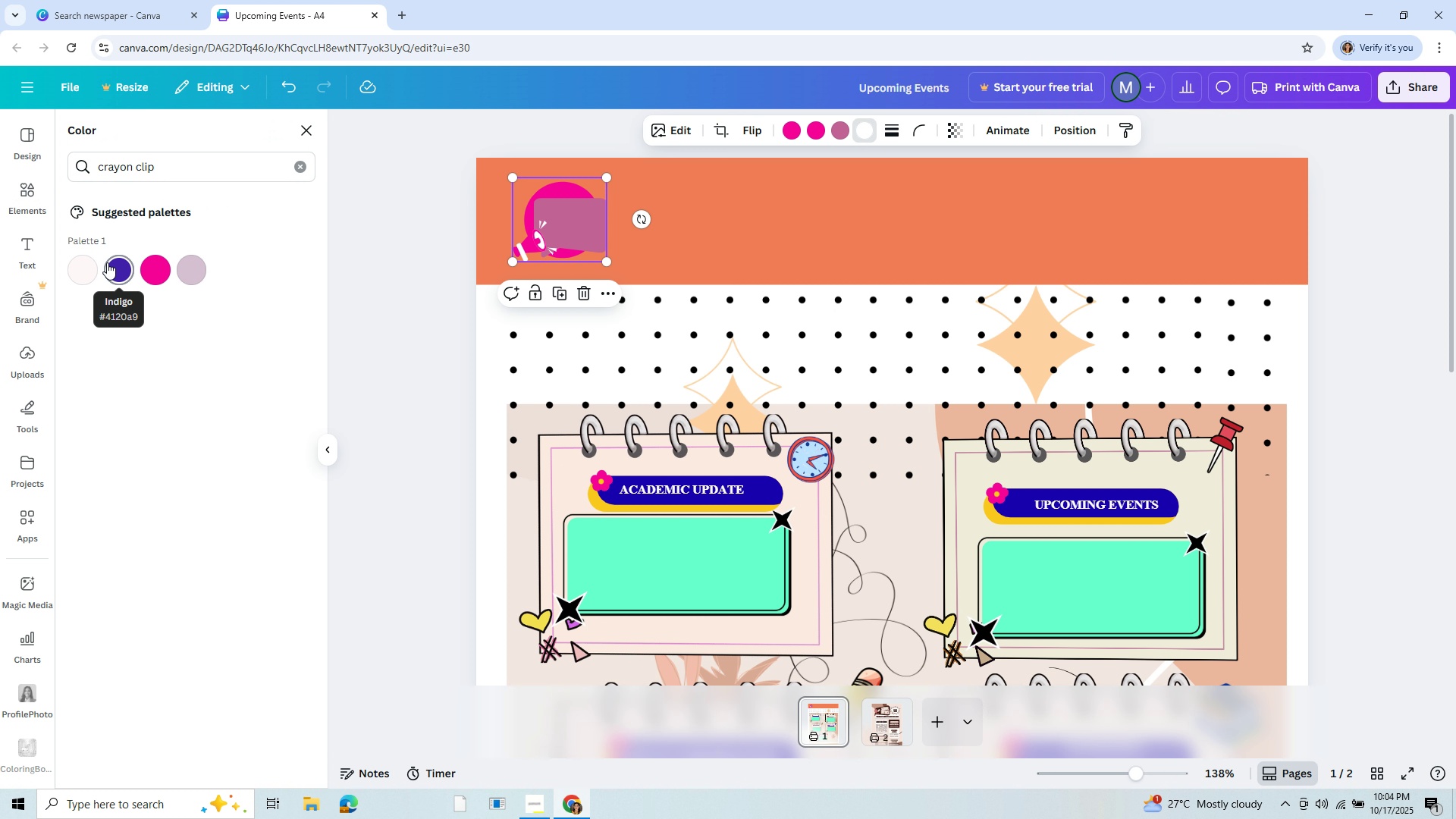 
left_click([107, 262])
 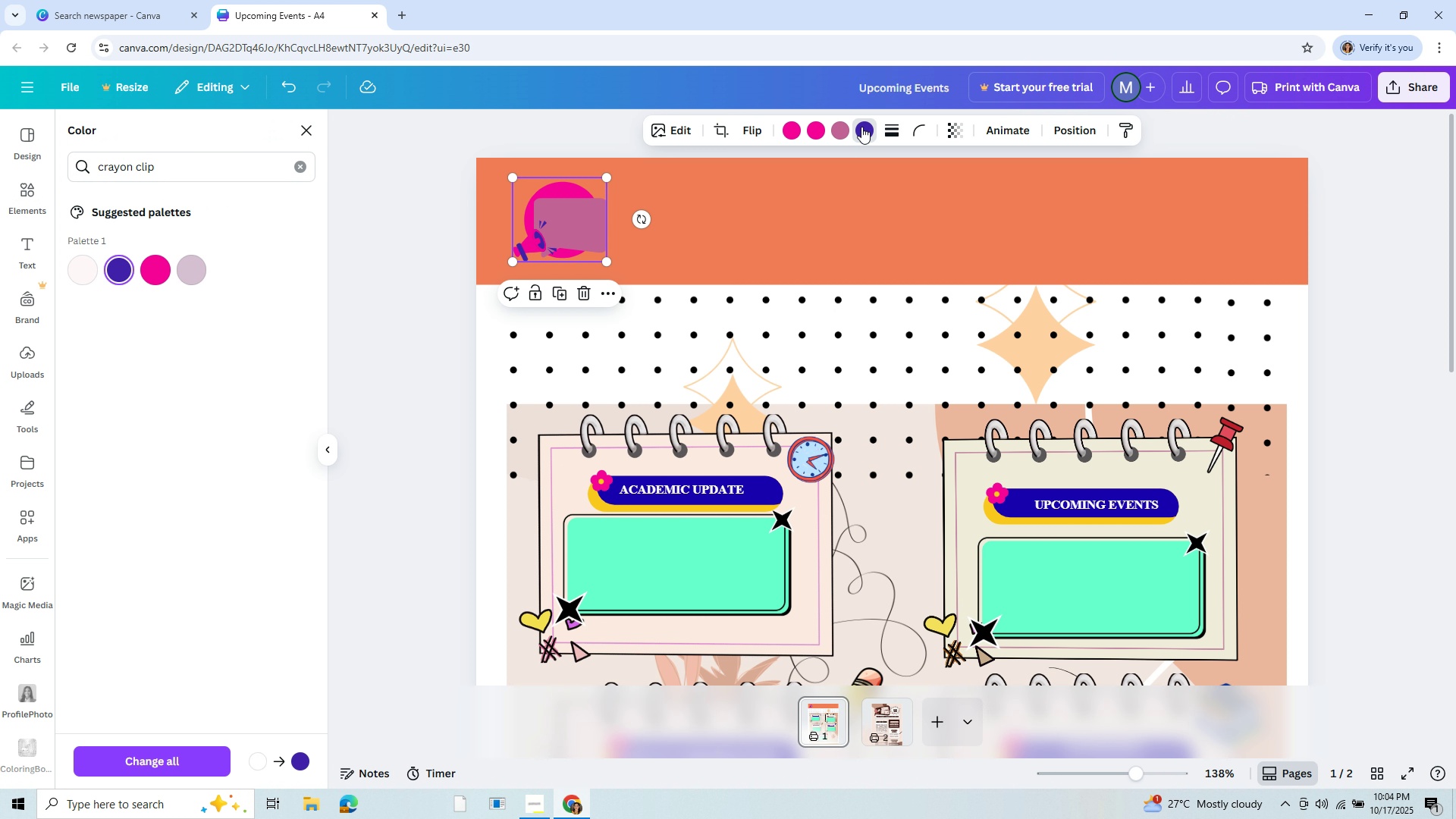 
left_click([817, 129])
 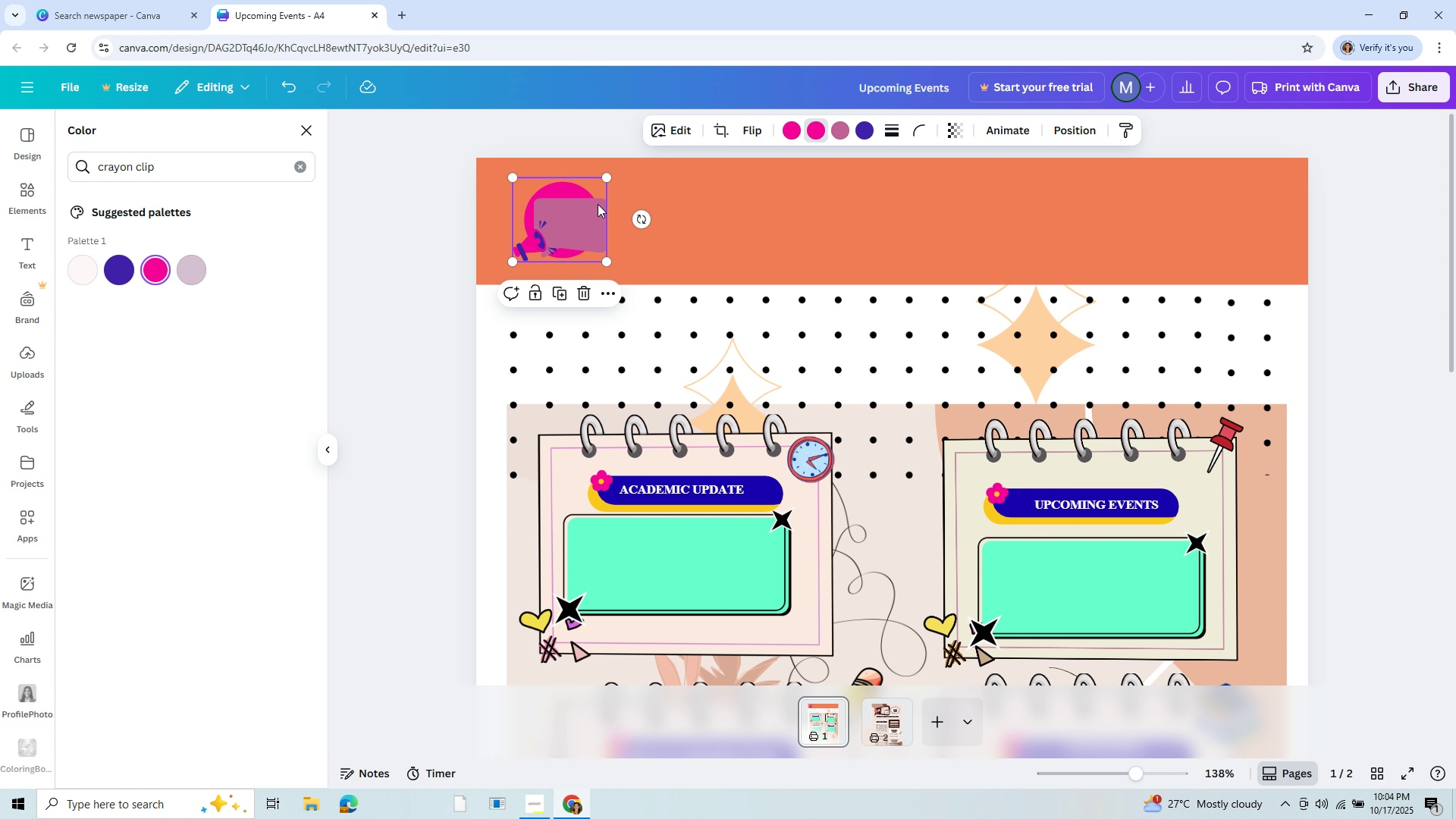 
left_click([593, 212])
 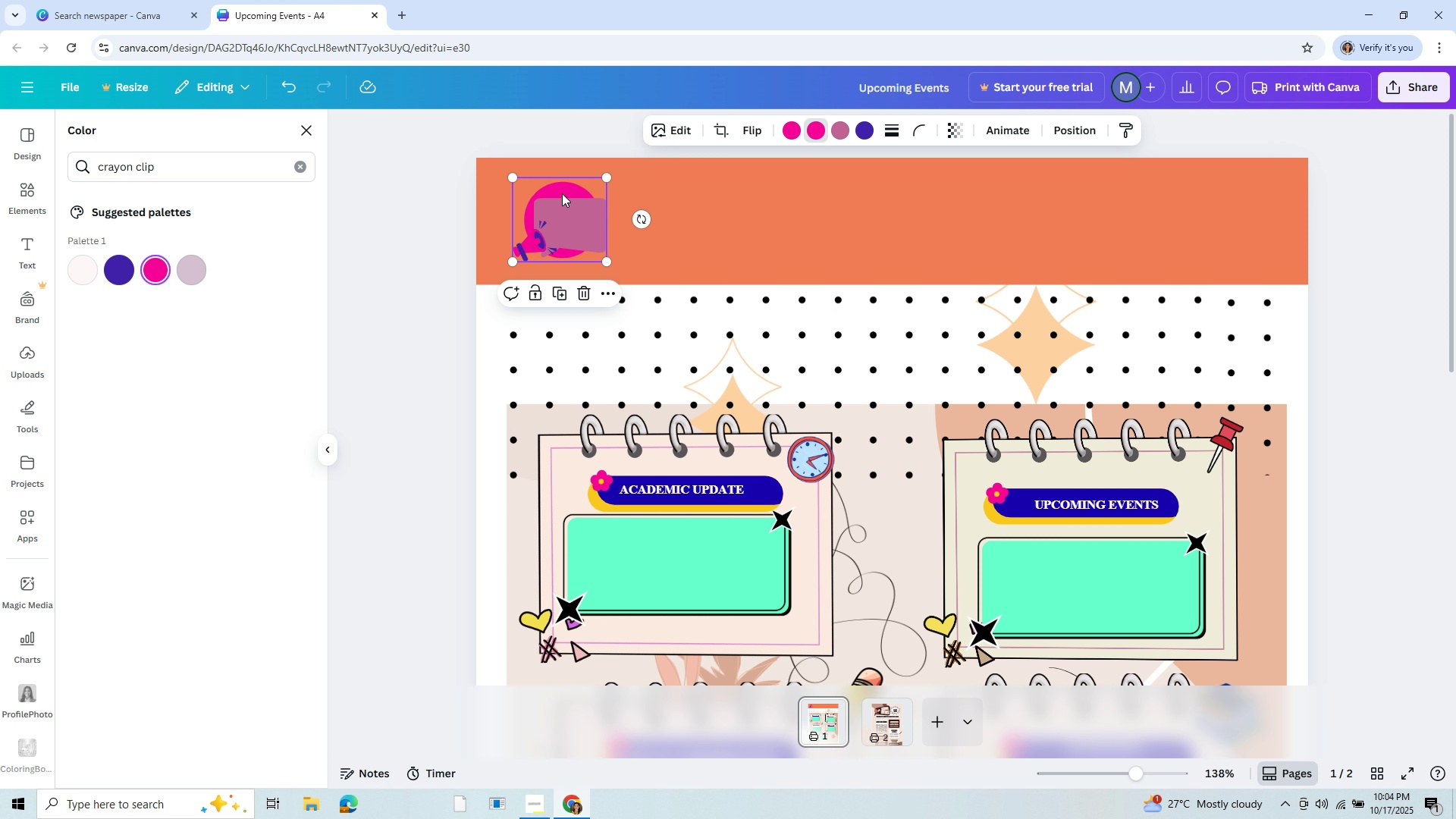 
left_click([561, 194])
 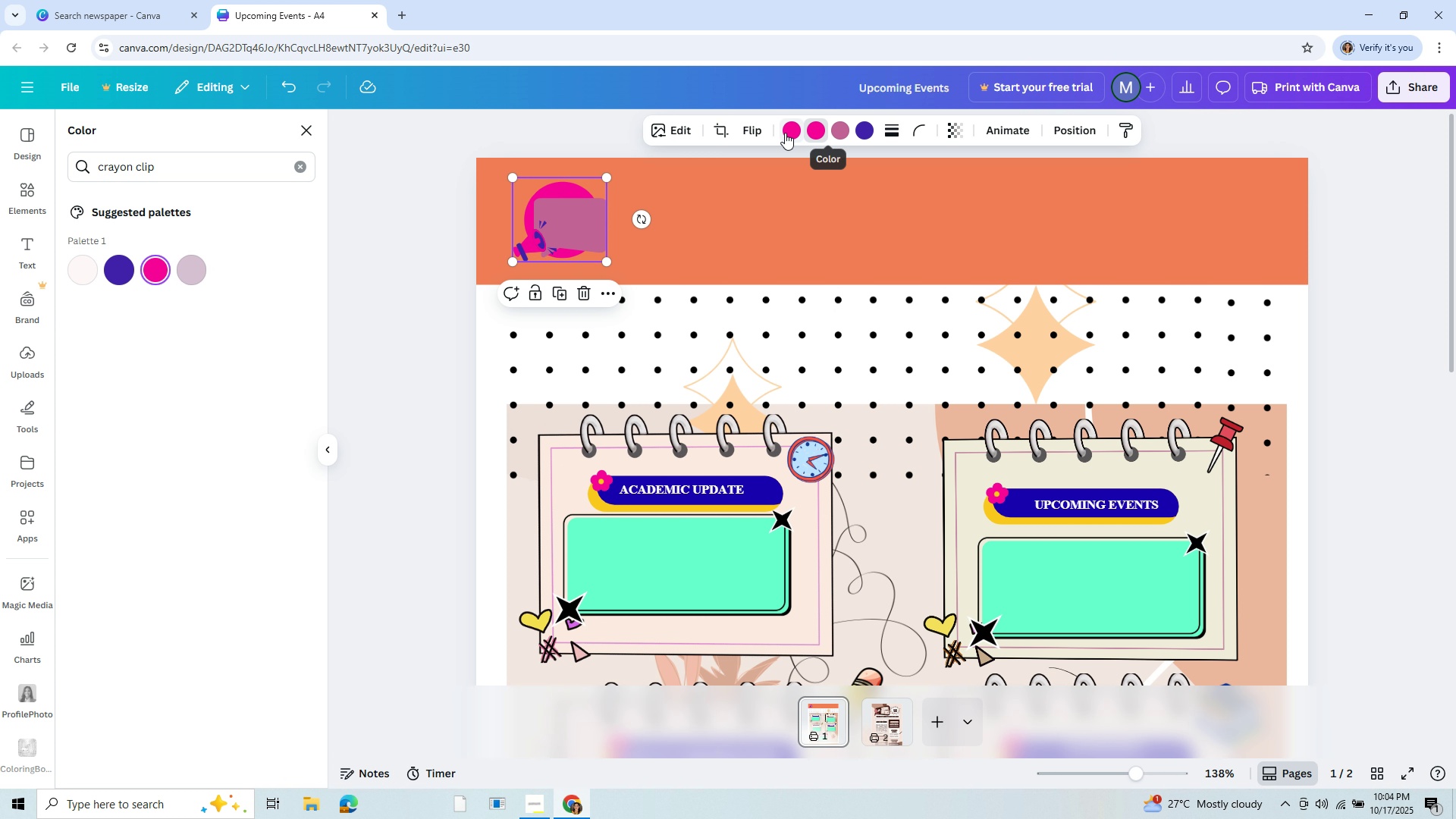 
left_click([786, 133])
 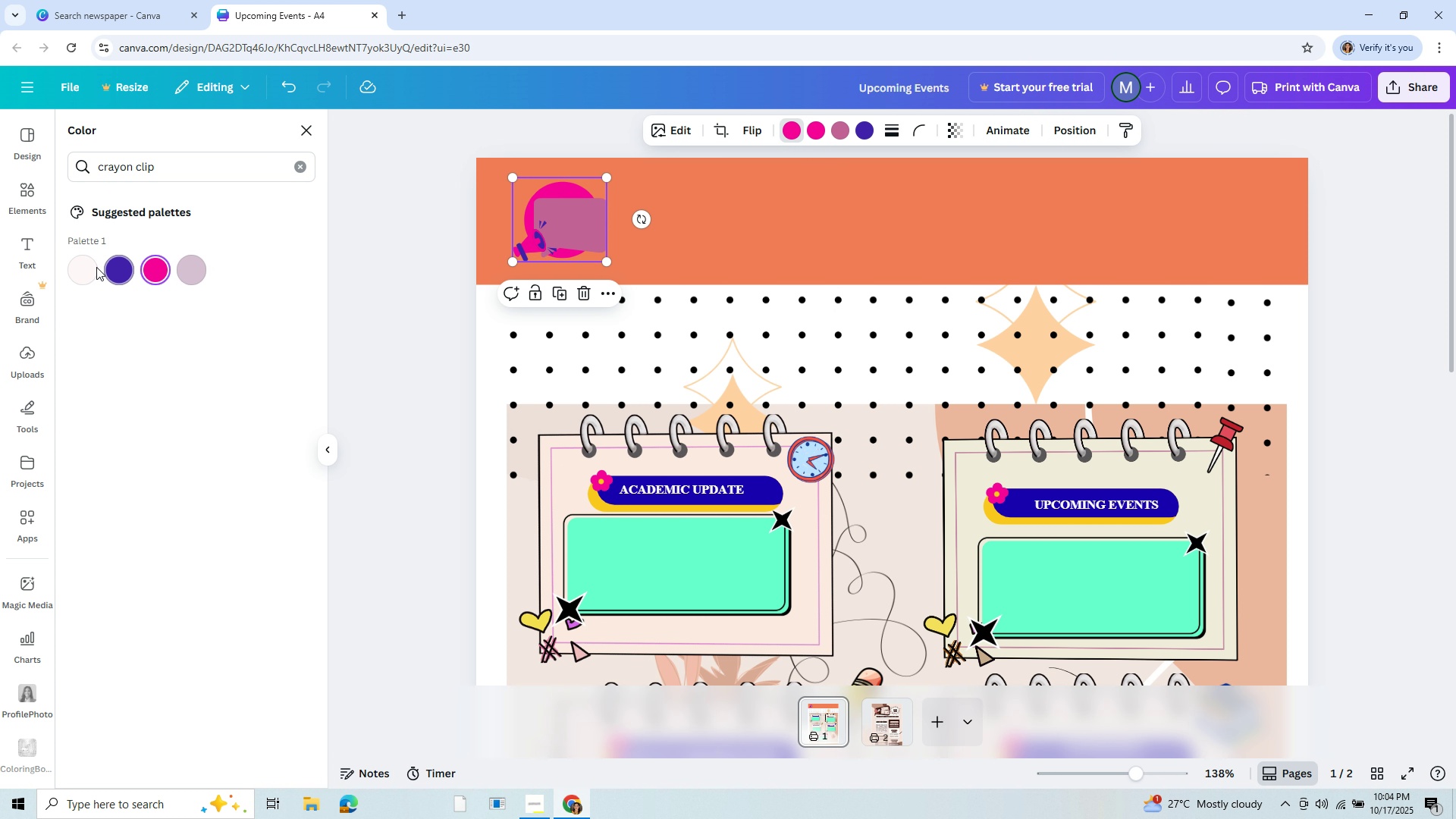 
left_click([88, 269])
 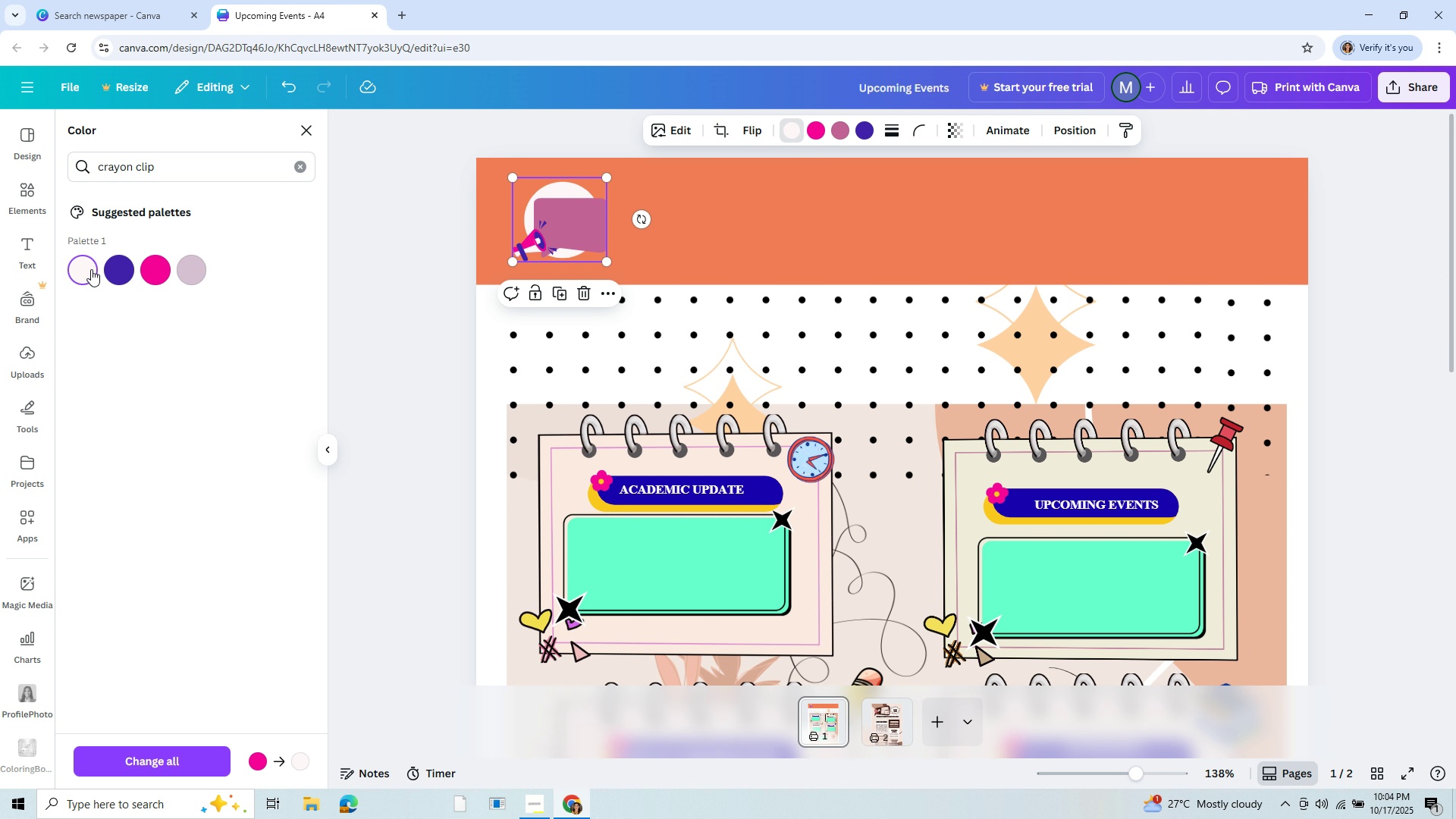 
left_click([114, 265])
 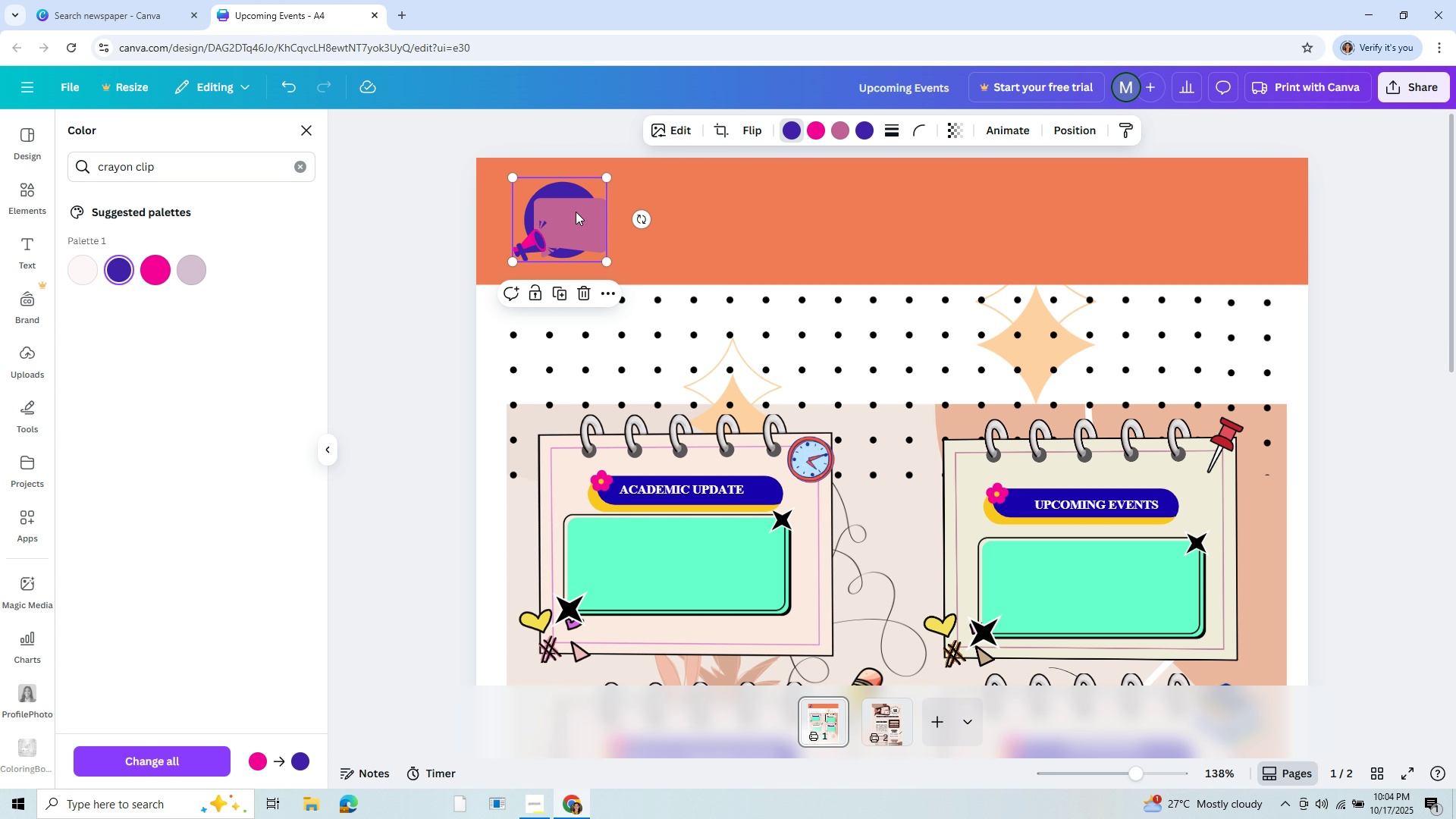 
left_click([576, 213])
 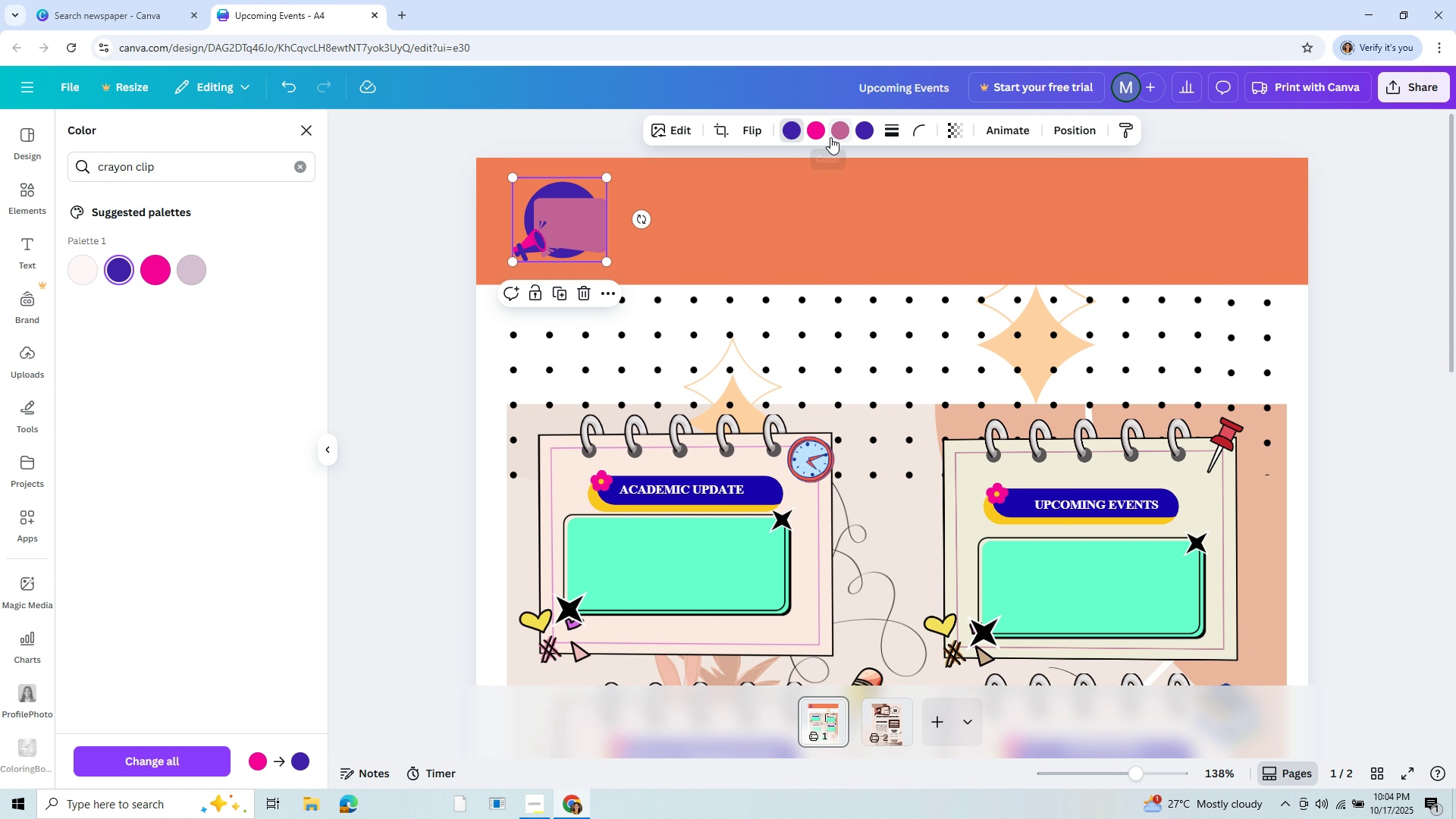 
left_click([833, 136])
 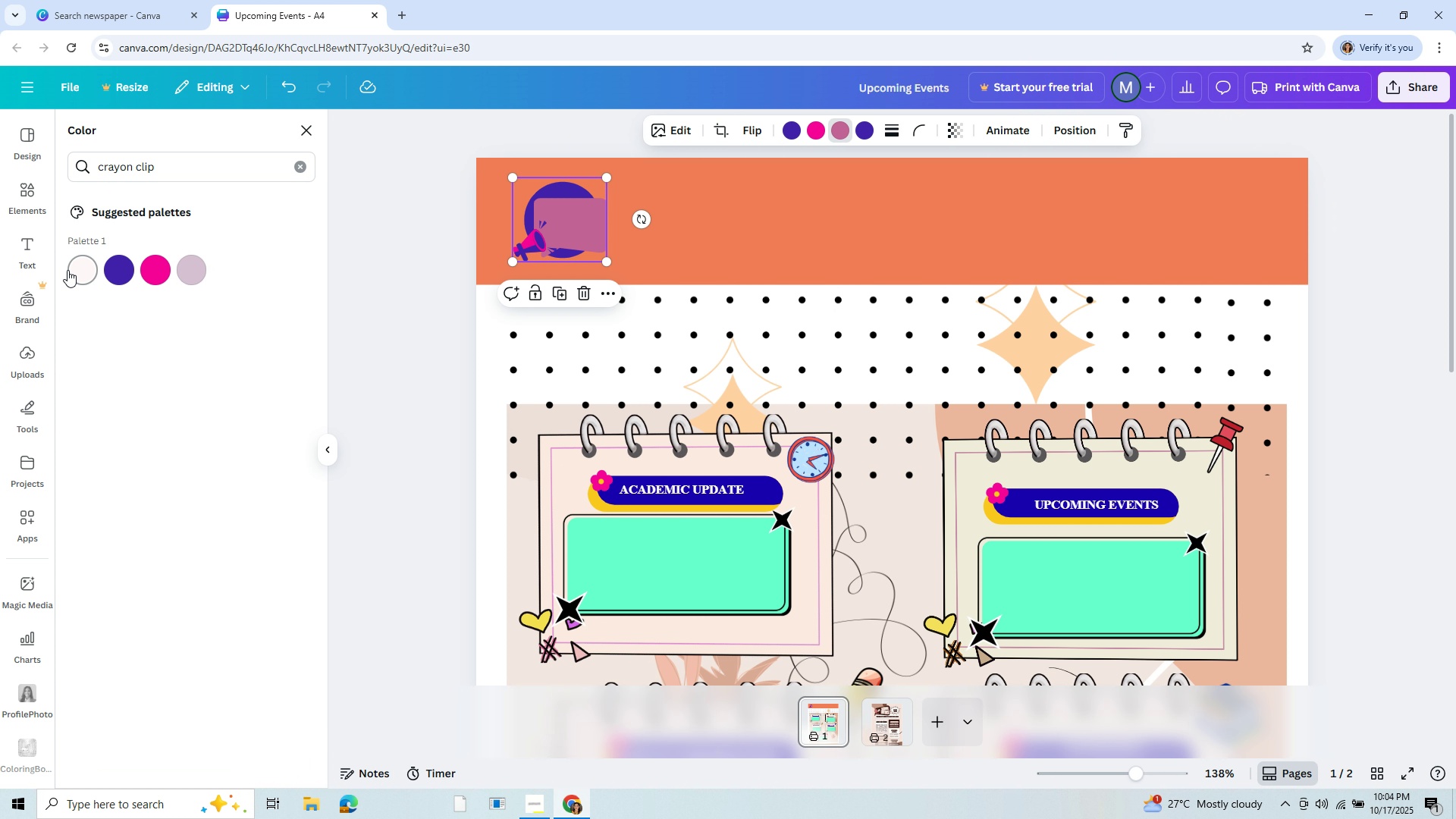 
left_click([67, 270])
 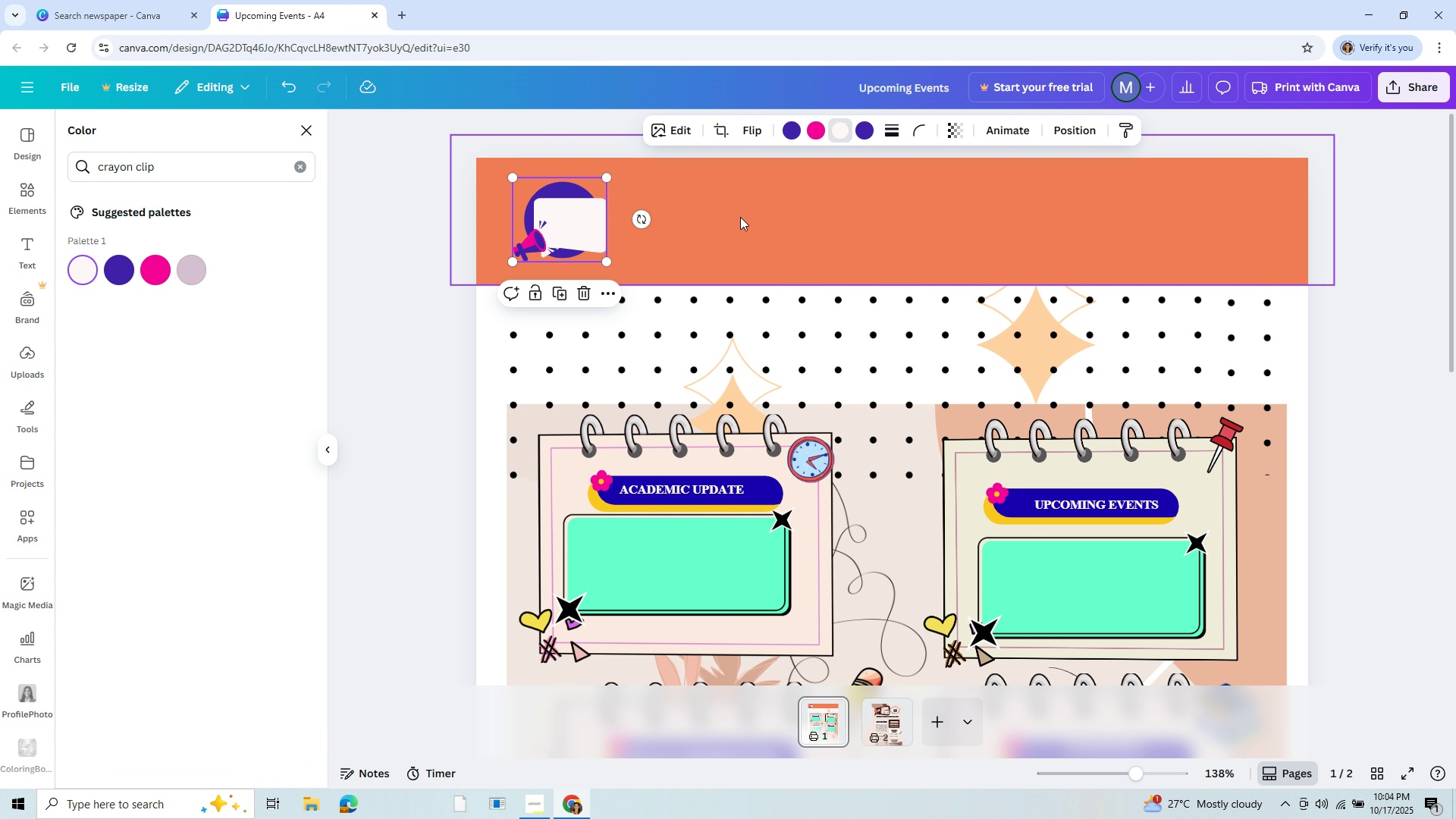 
left_click([742, 214])
 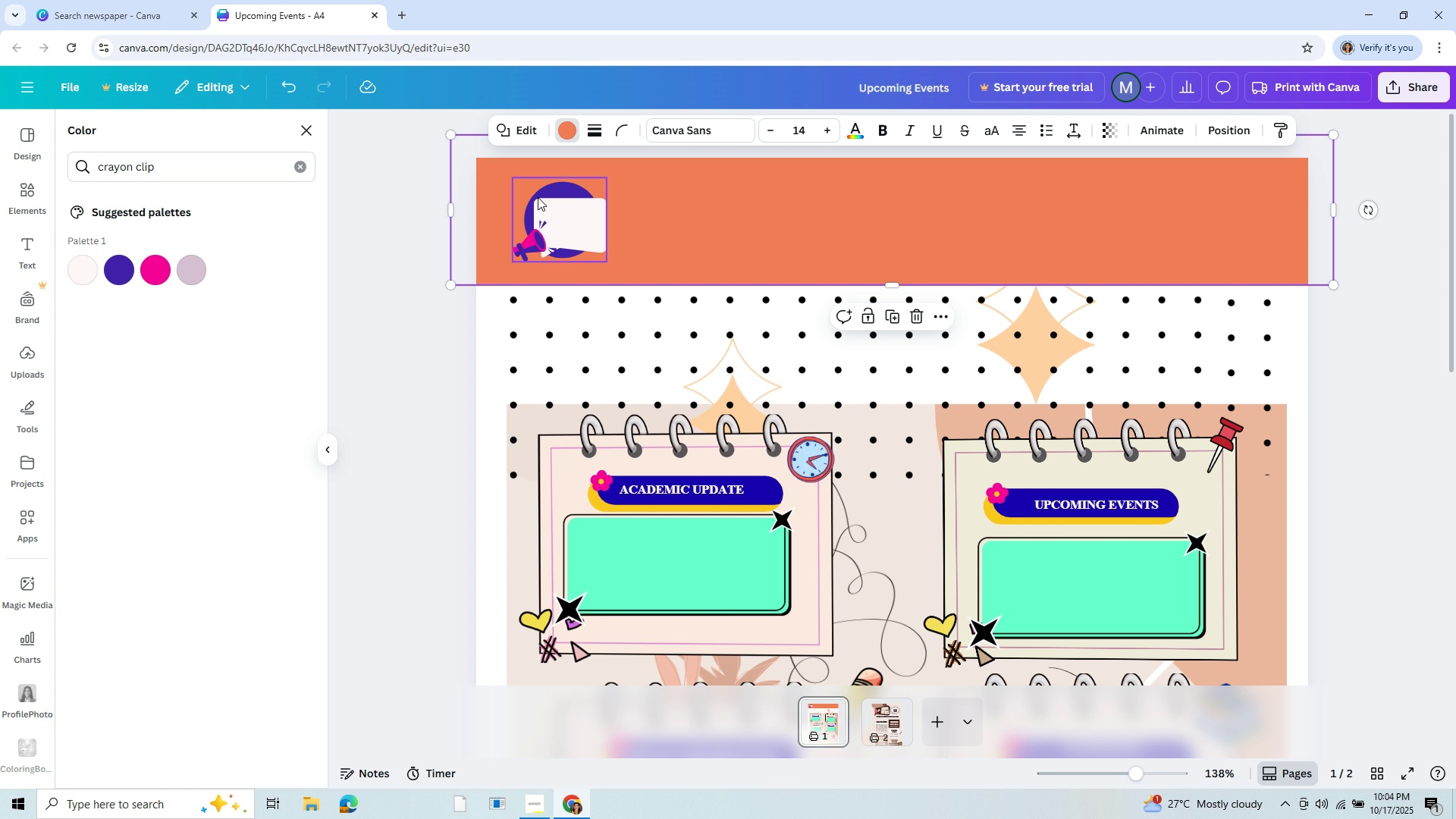 
wait(5.3)
 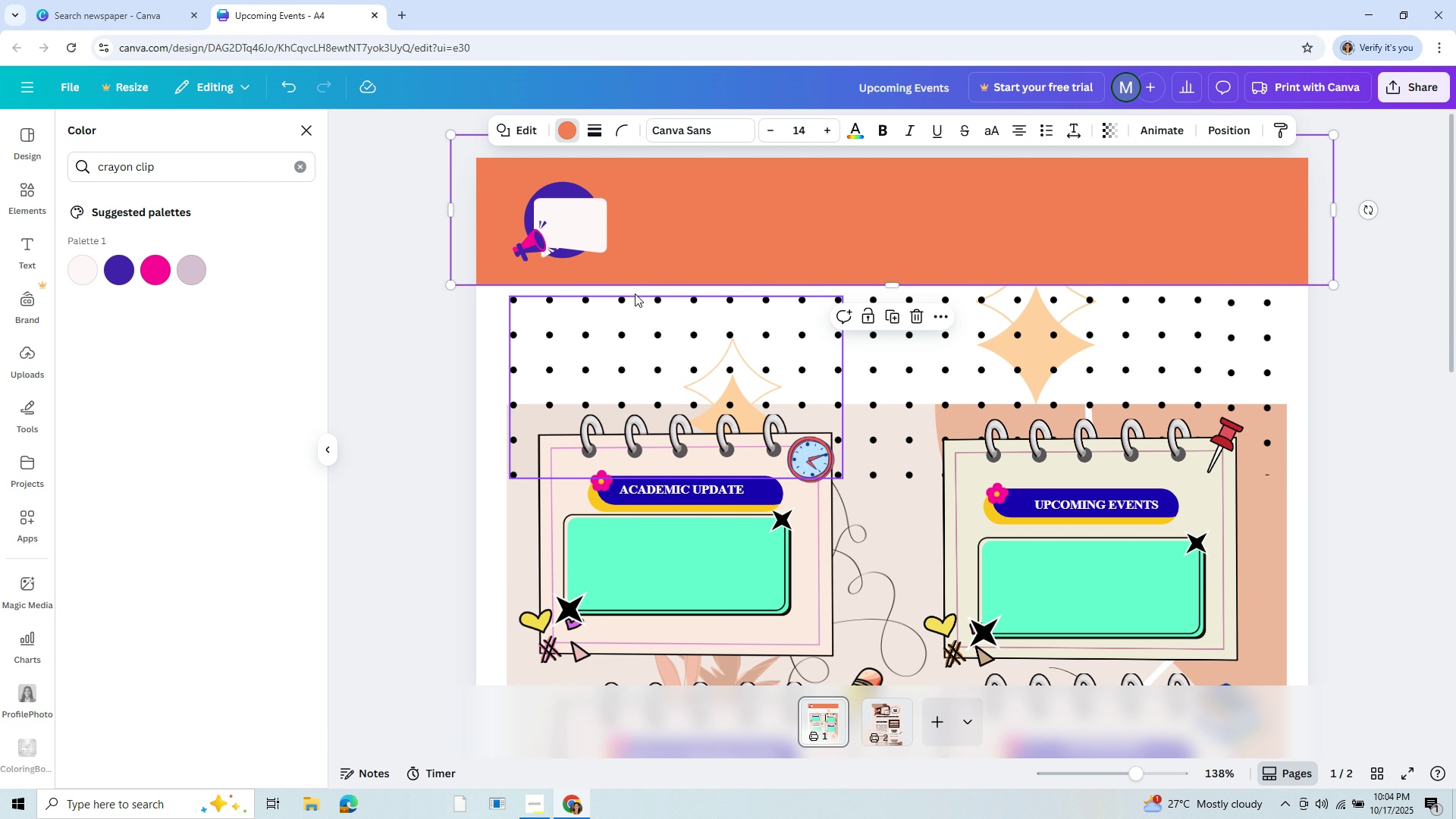 
left_click([576, 133])
 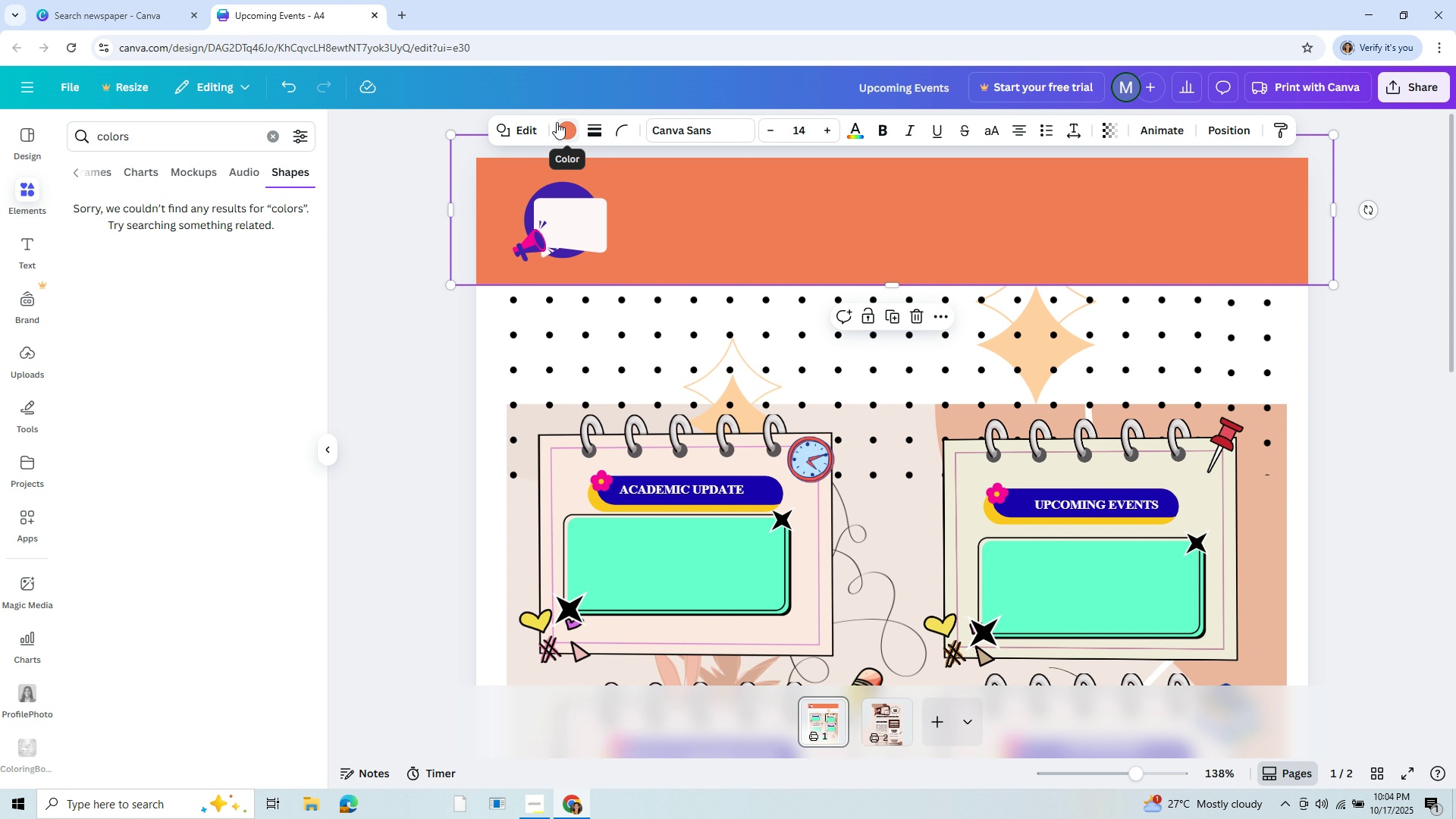 
left_click([557, 122])
 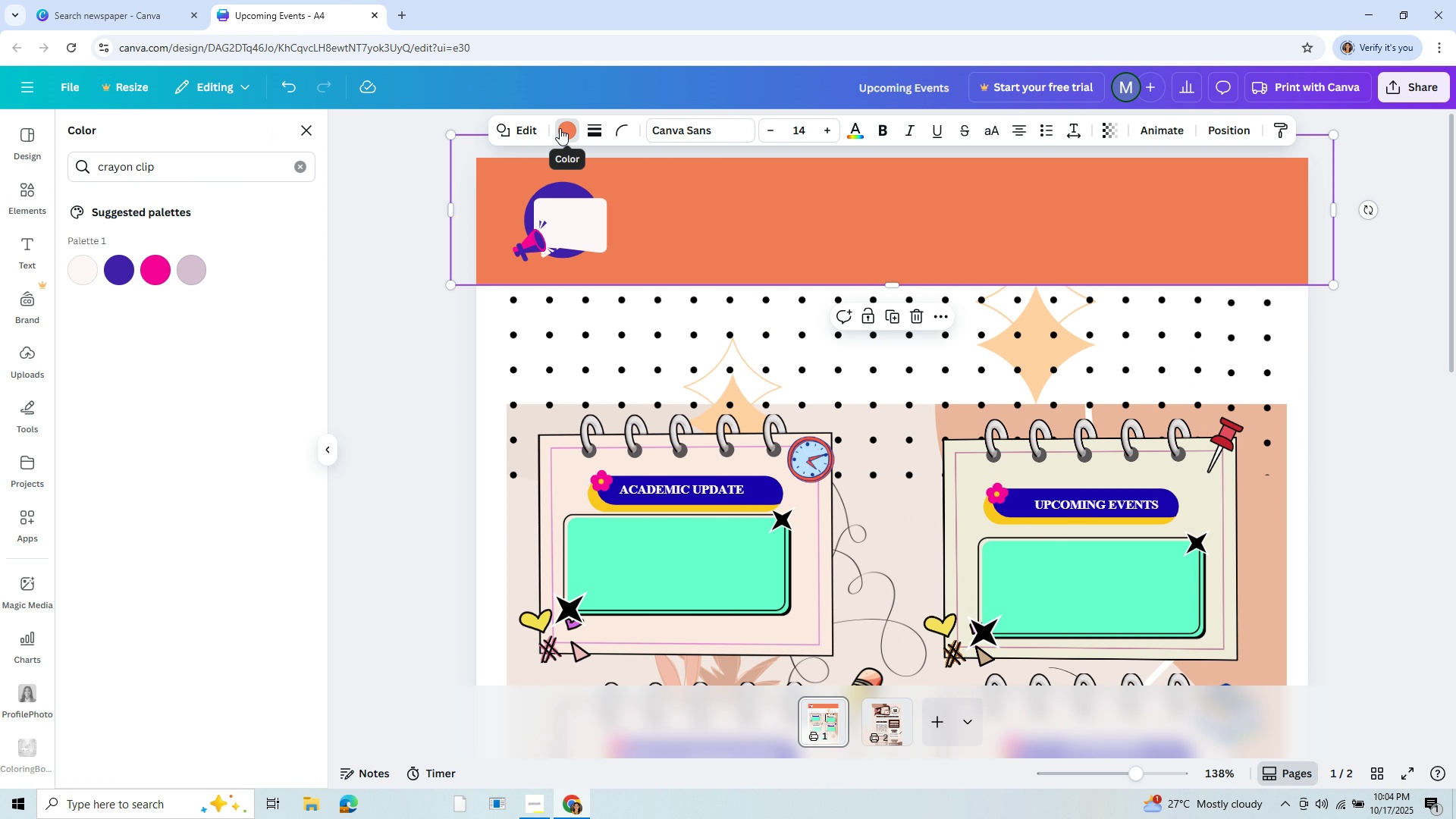 
left_click([562, 128])
 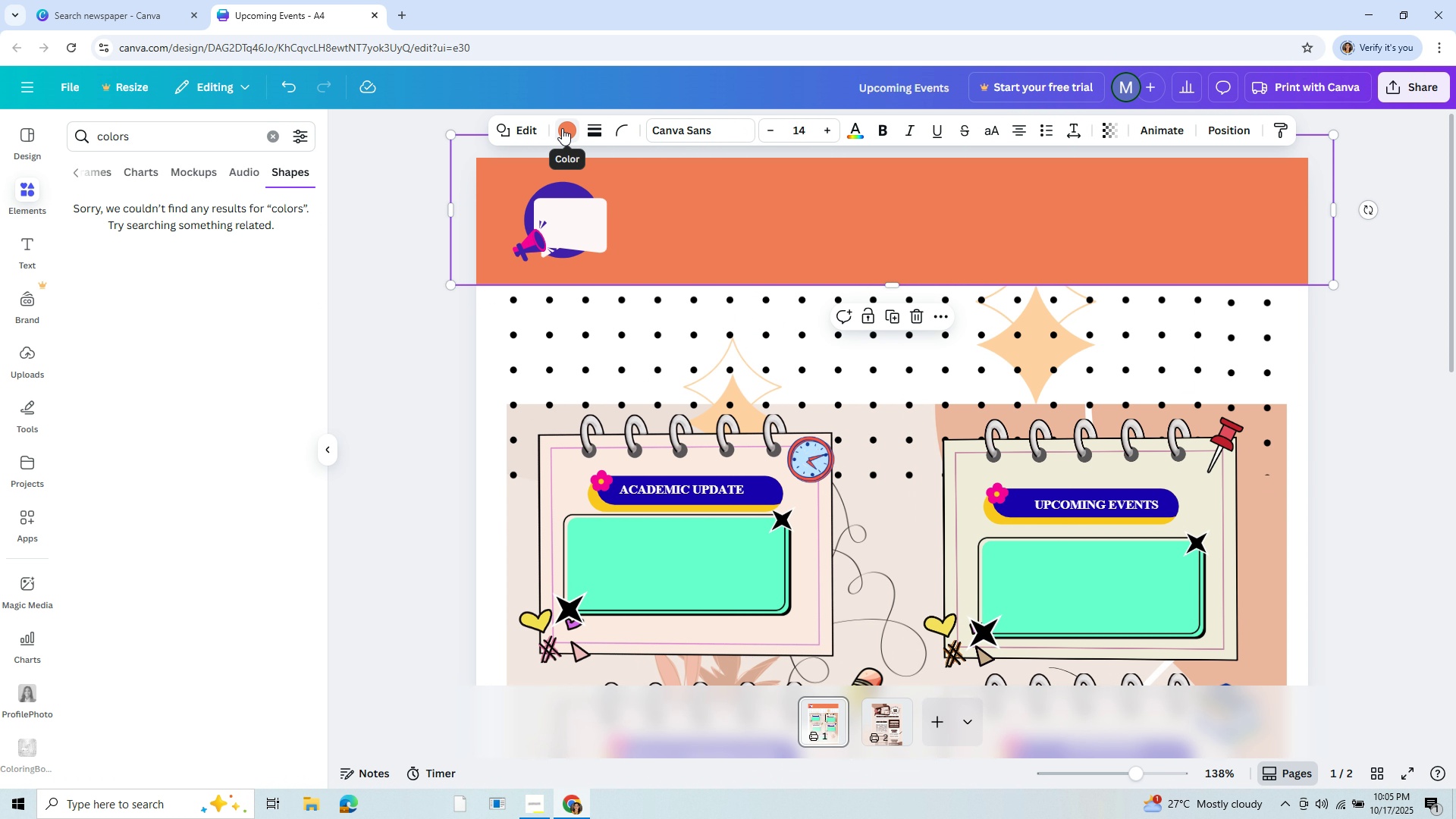 
left_click([562, 128])
 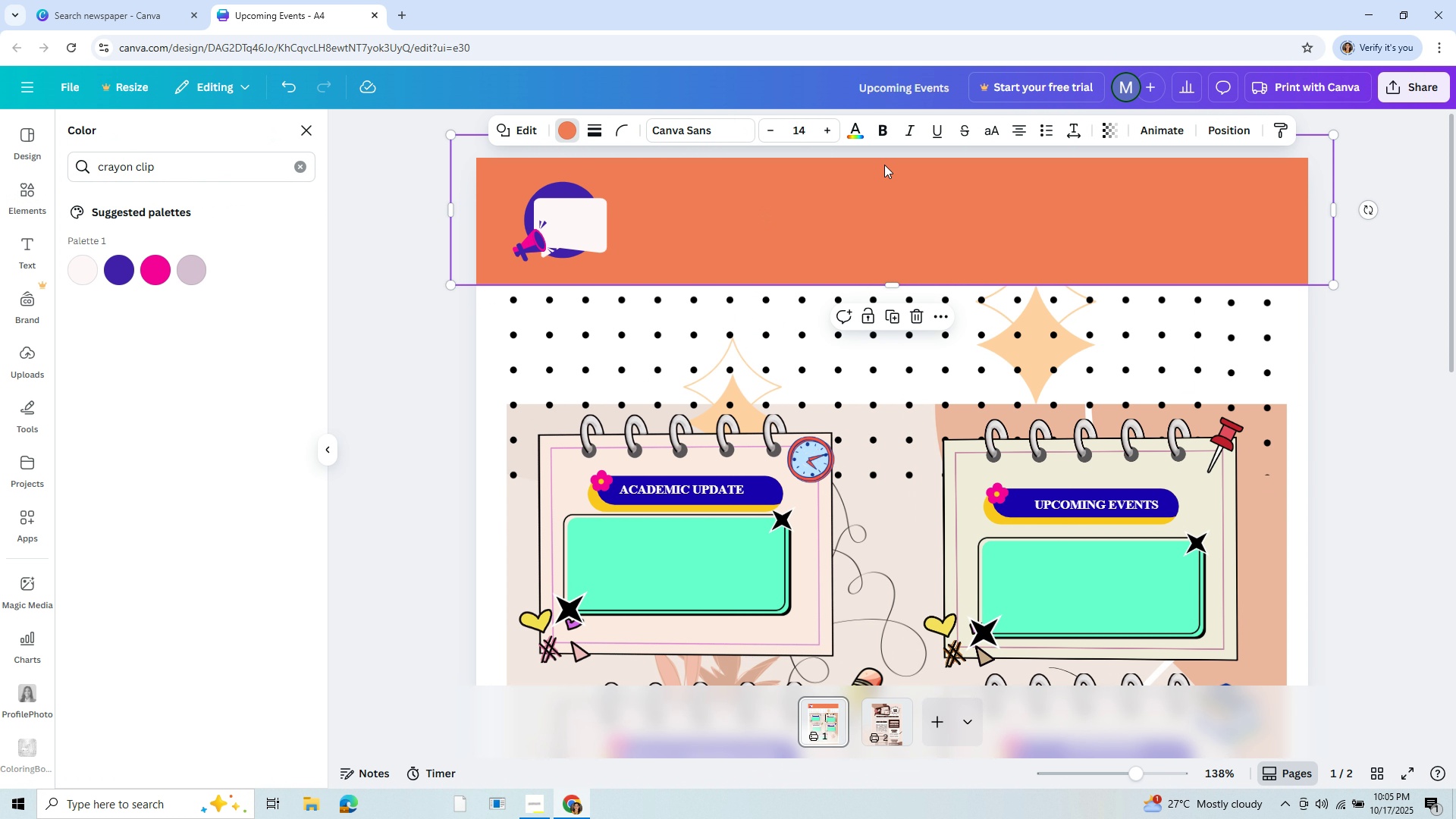 
left_click([812, 228])
 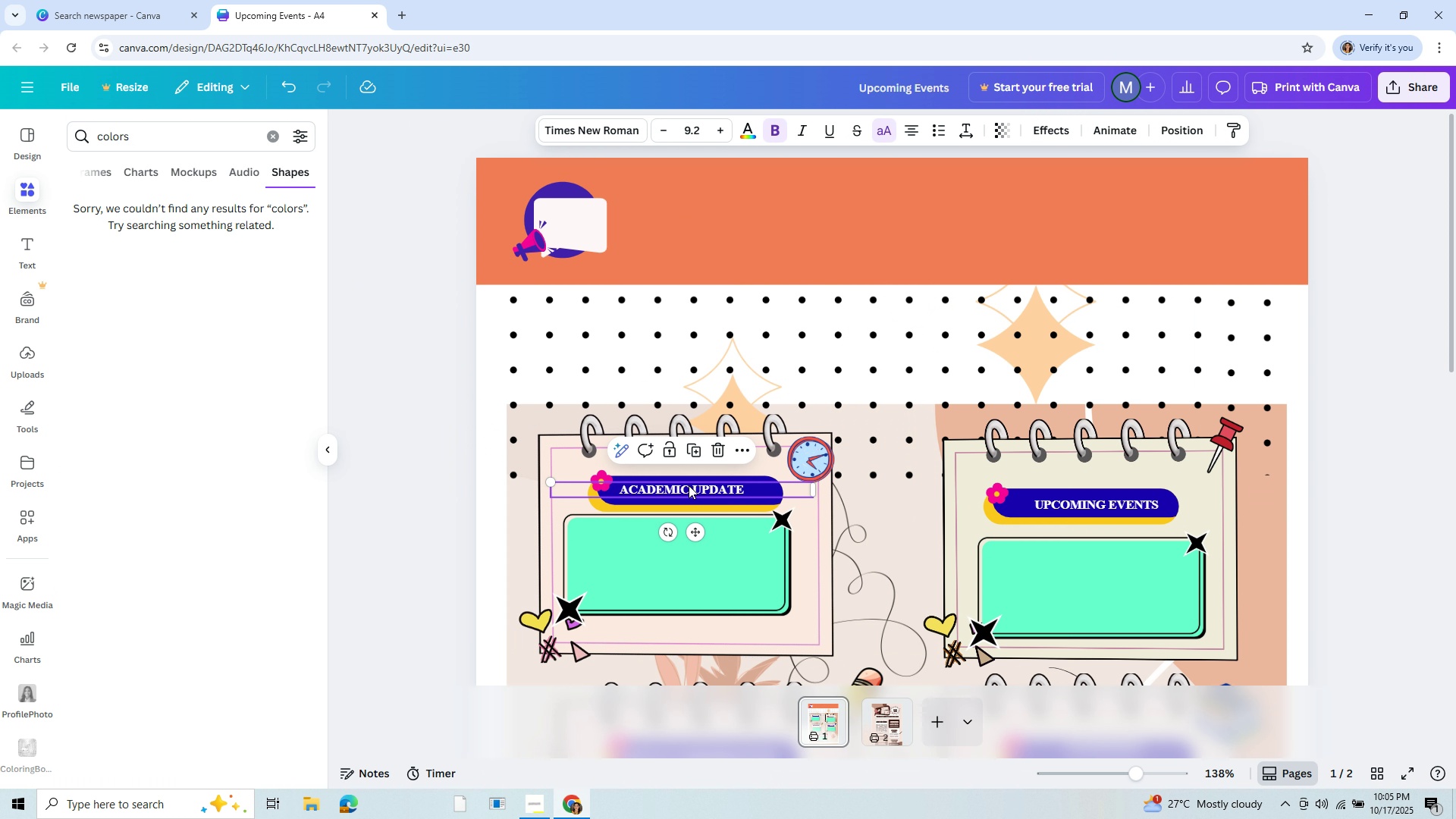 
key(Control+C)
 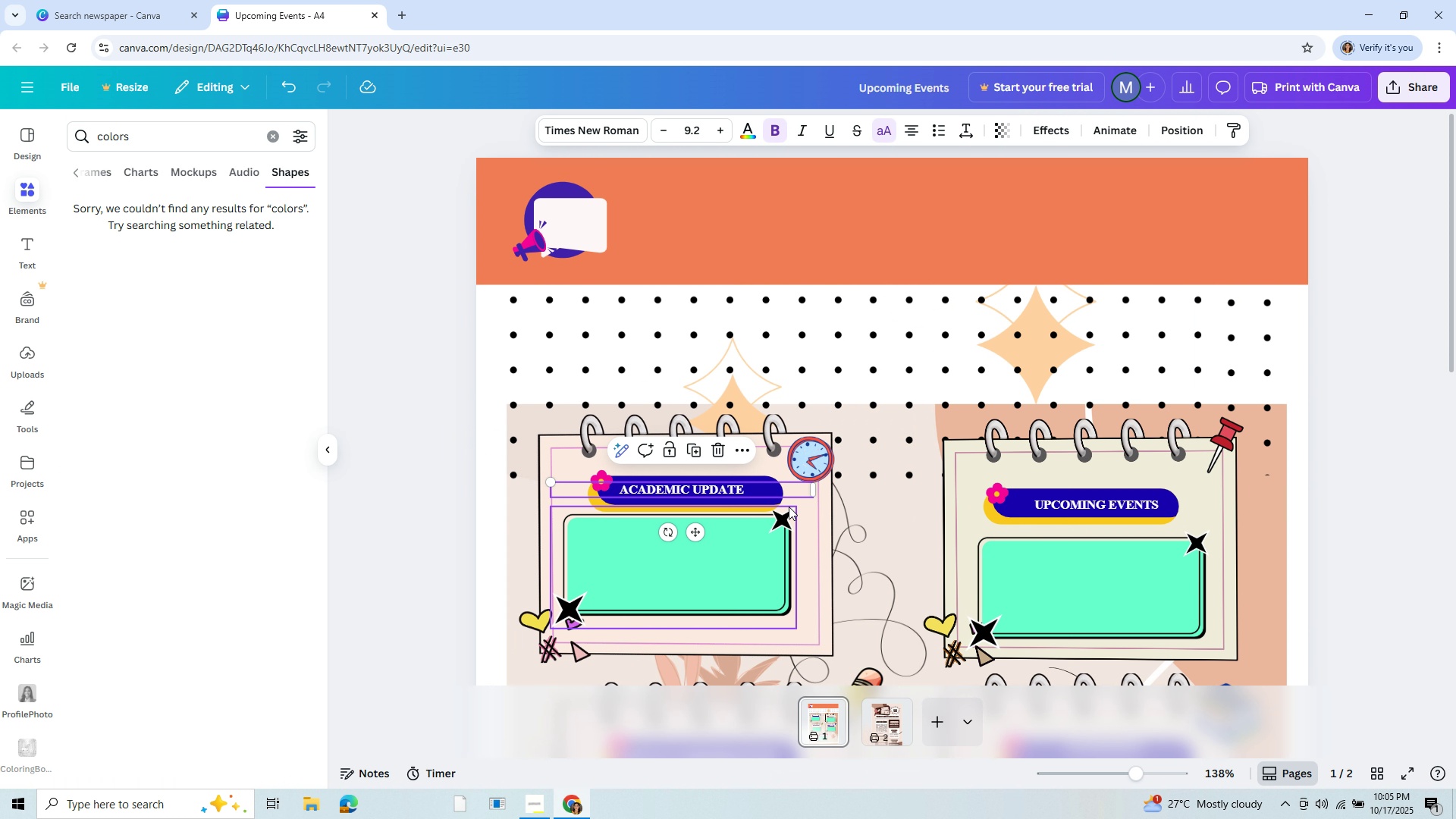 
scroll: coordinate [790, 507], scroll_direction: down, amount: 6.0
 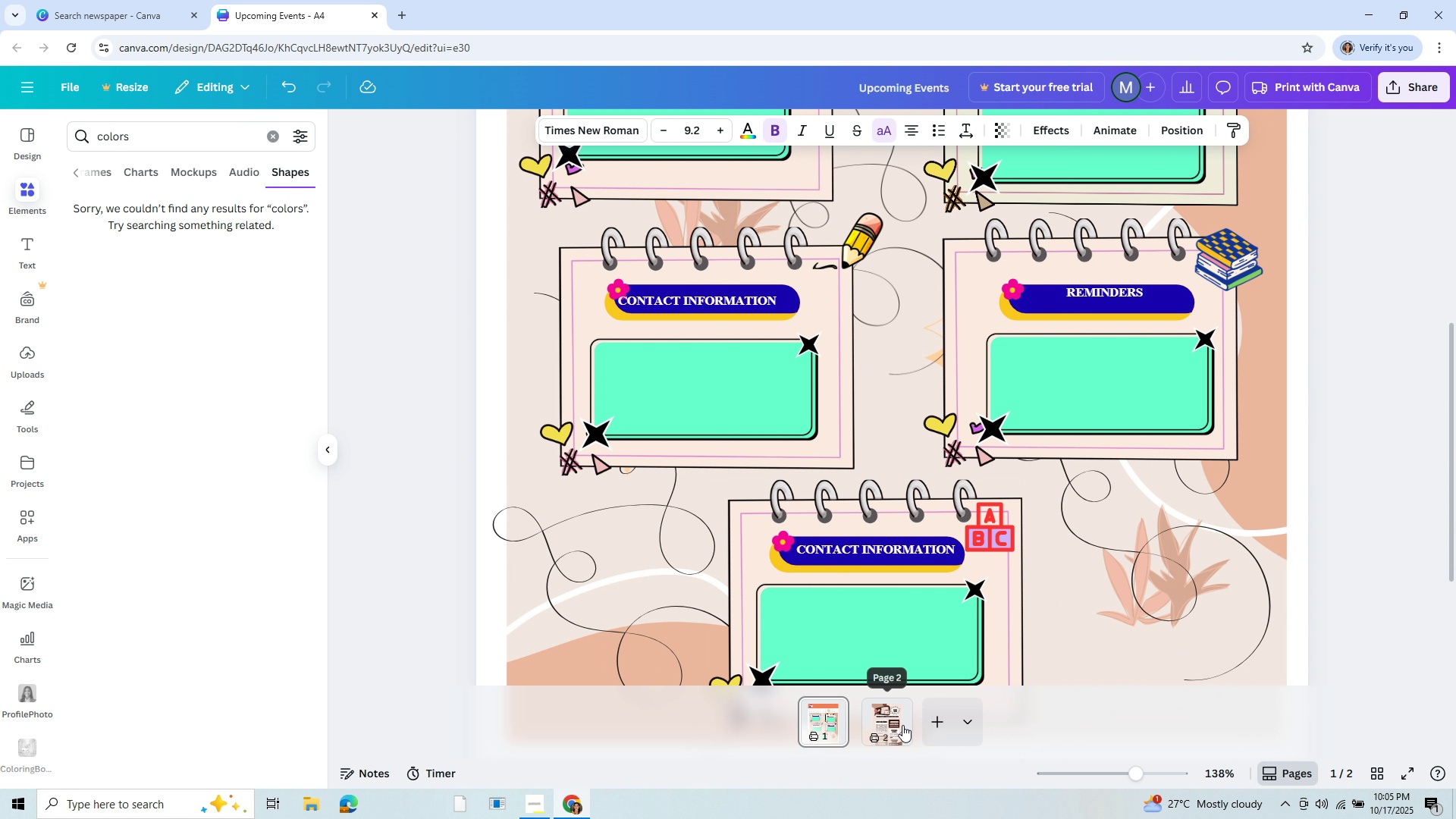 
left_click([902, 725])
 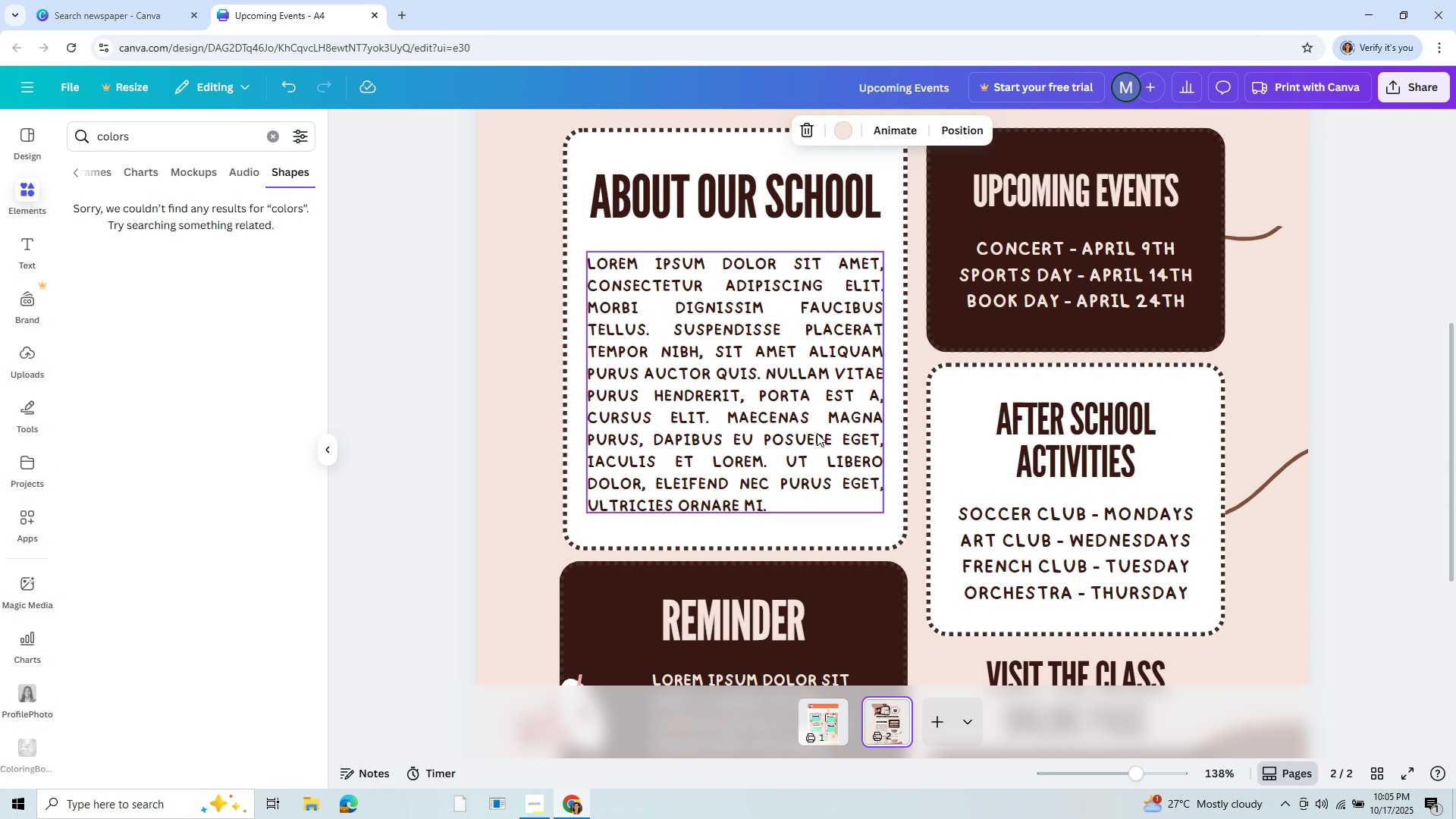 
scroll: coordinate [819, 422], scroll_direction: up, amount: 8.0
 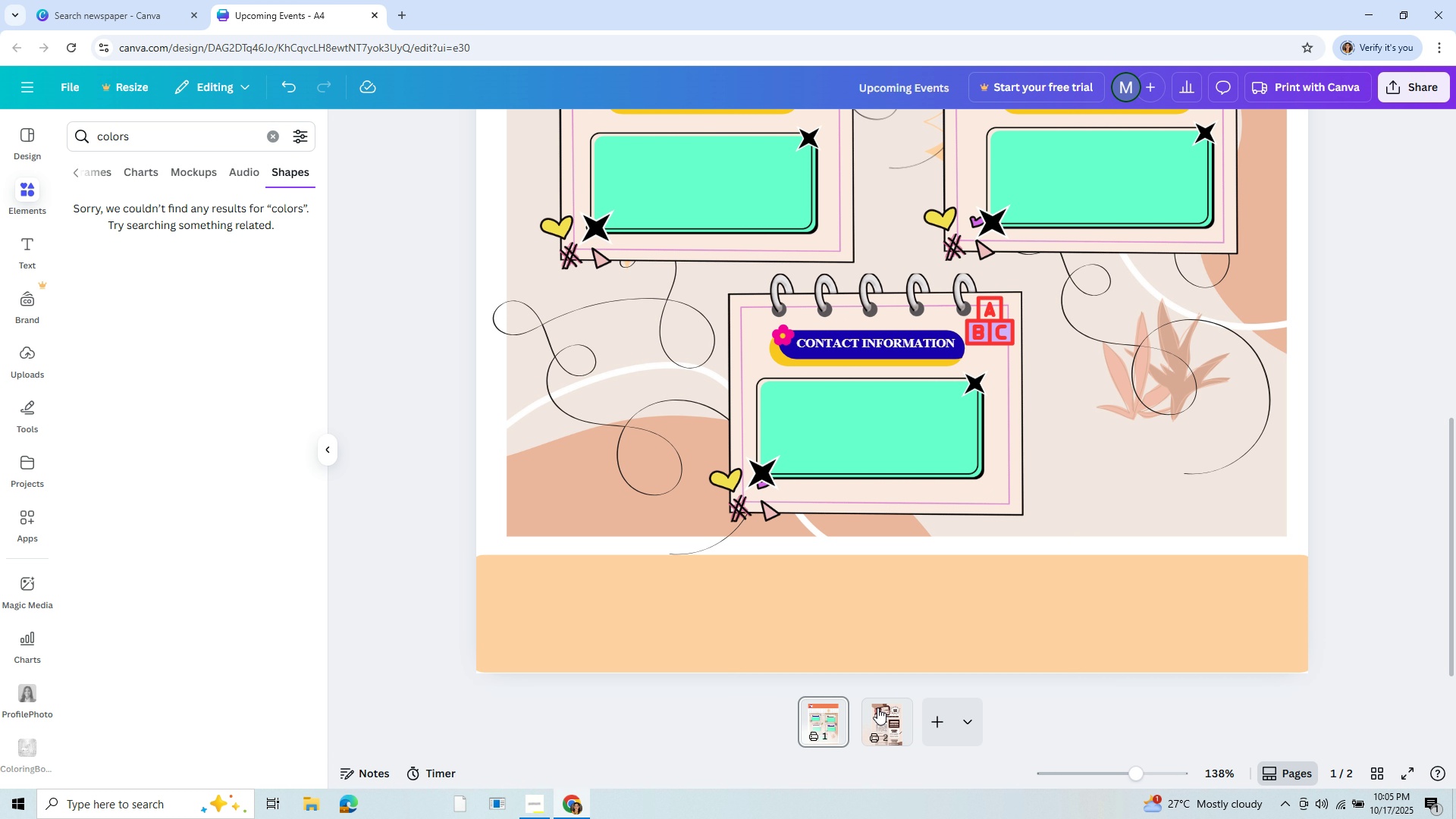 
left_click([881, 717])
 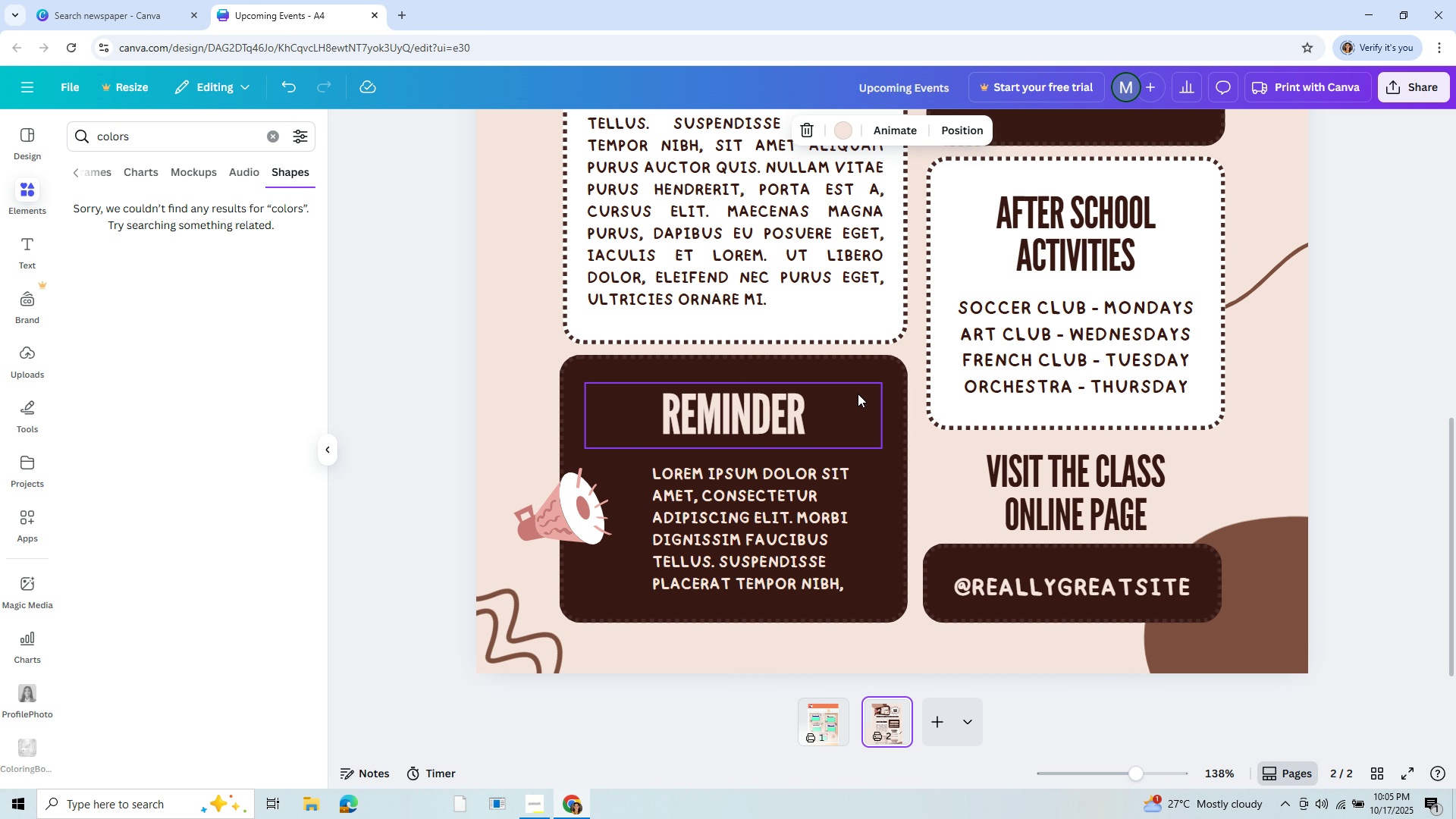 
scroll: coordinate [858, 394], scroll_direction: up, amount: 3.0
 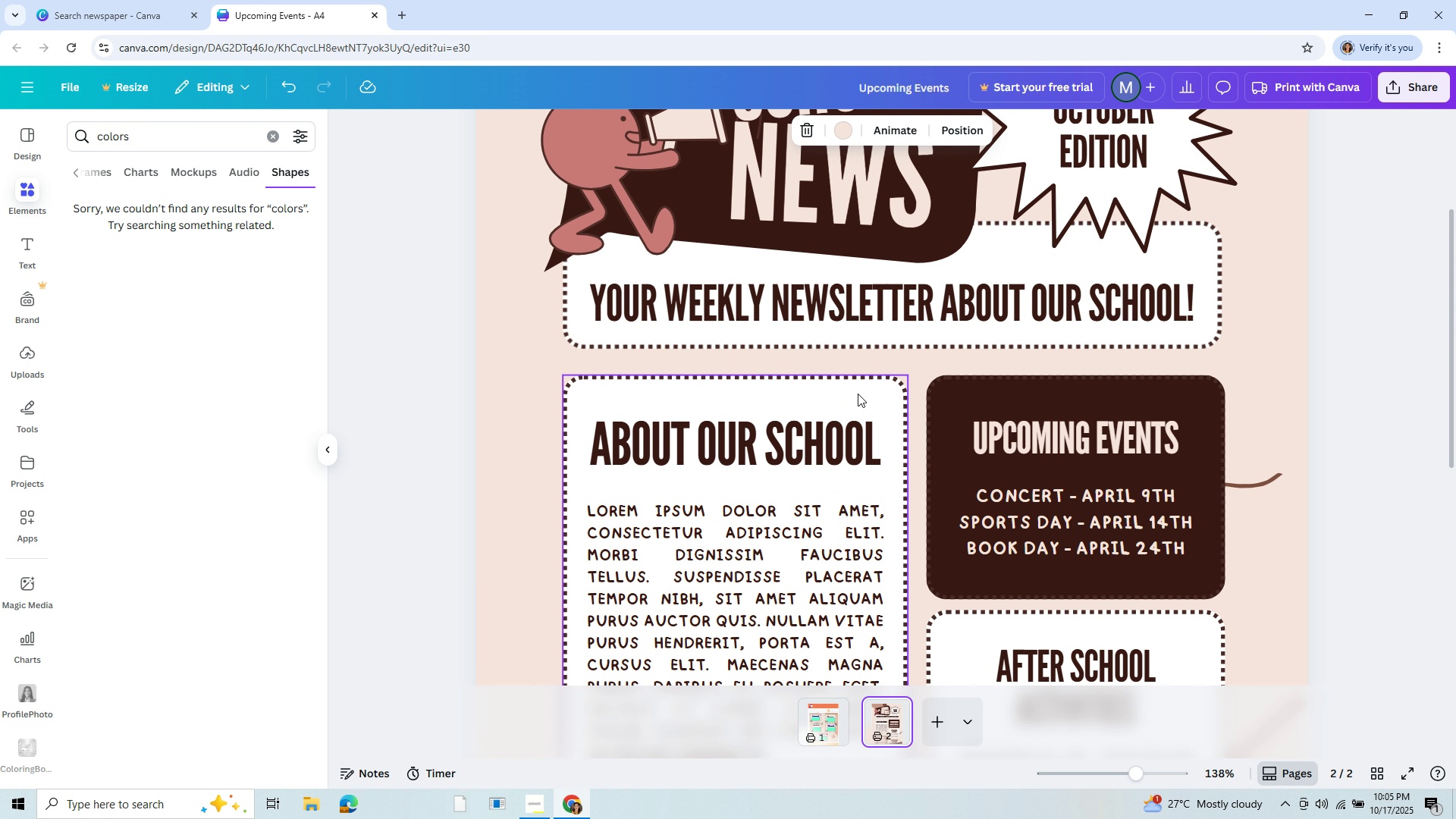 
scroll: coordinate [858, 394], scroll_direction: down, amount: 1.0
 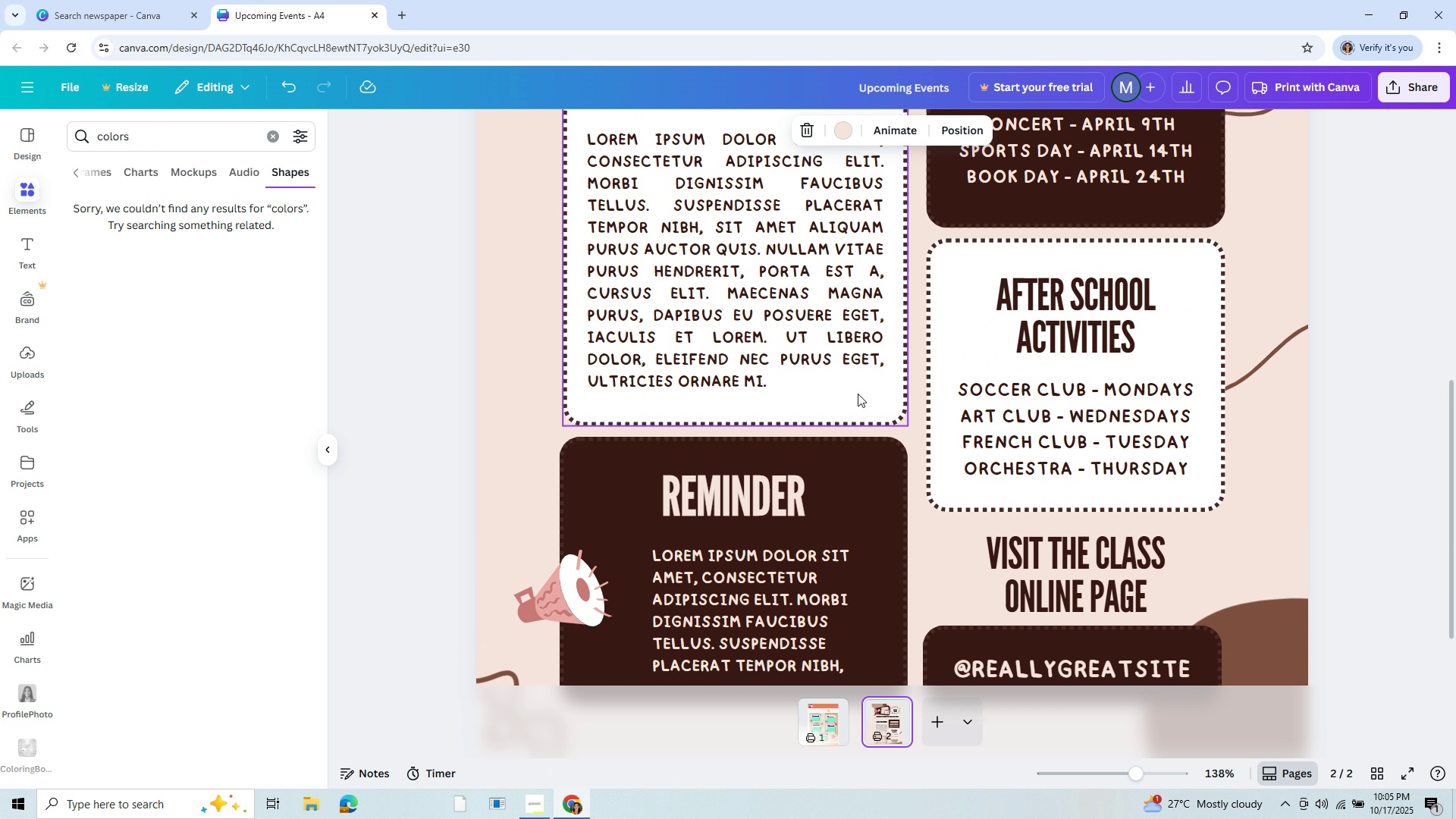 
scroll: coordinate [858, 394], scroll_direction: up, amount: 1.0
 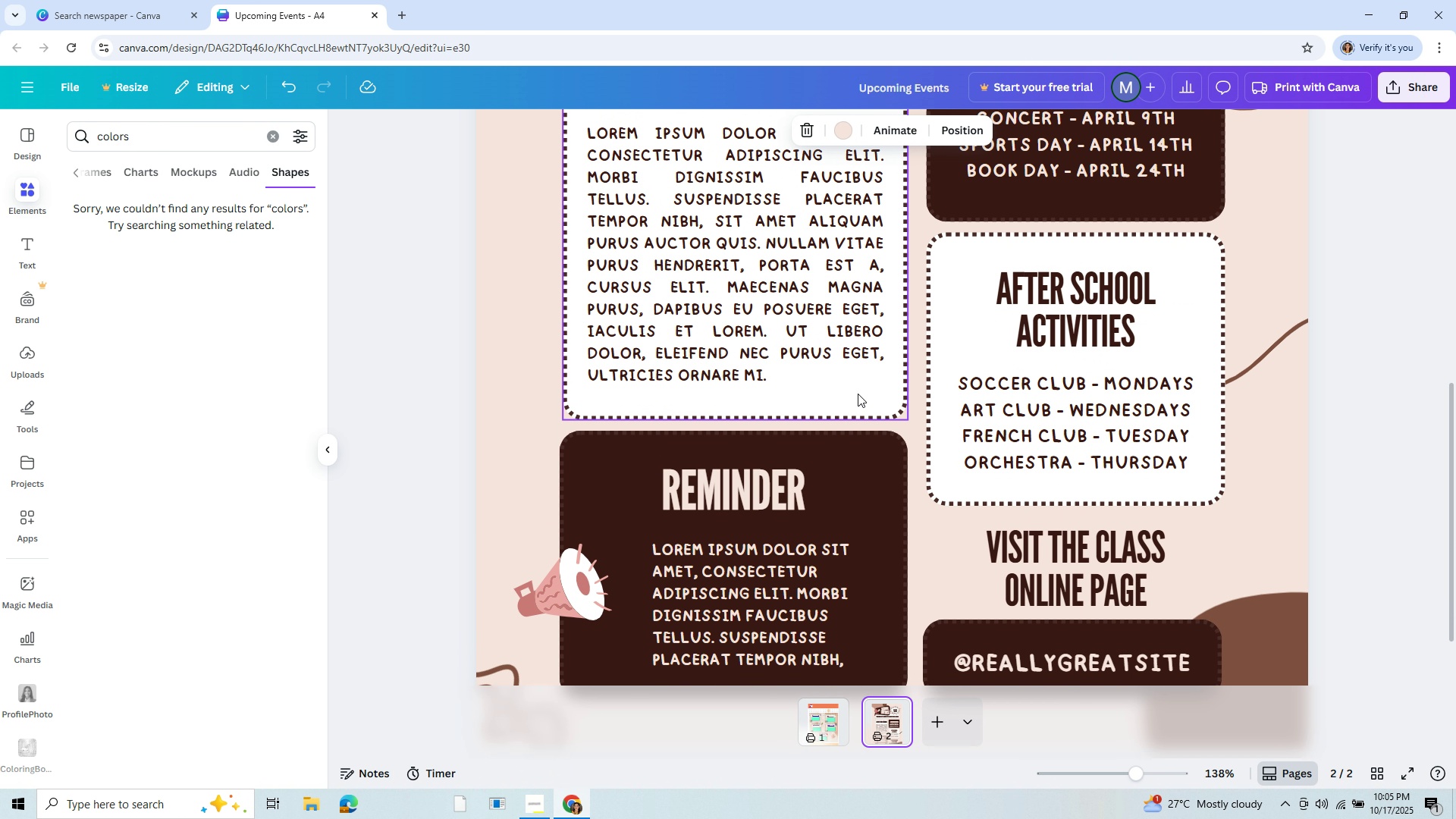 
scroll: coordinate [858, 394], scroll_direction: down, amount: 1.0
 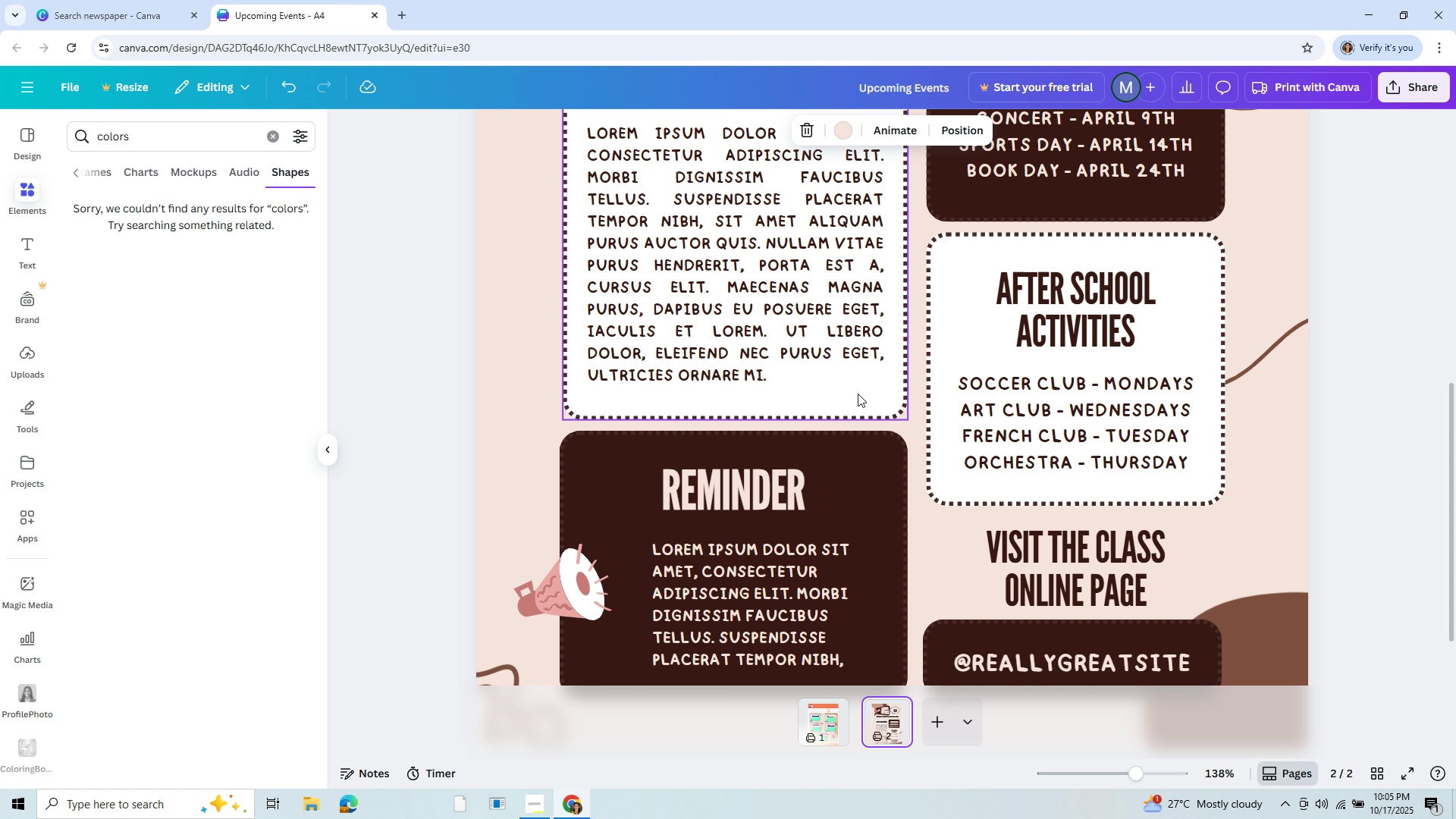 
scroll: coordinate [868, 344], scroll_direction: up, amount: 6.0
 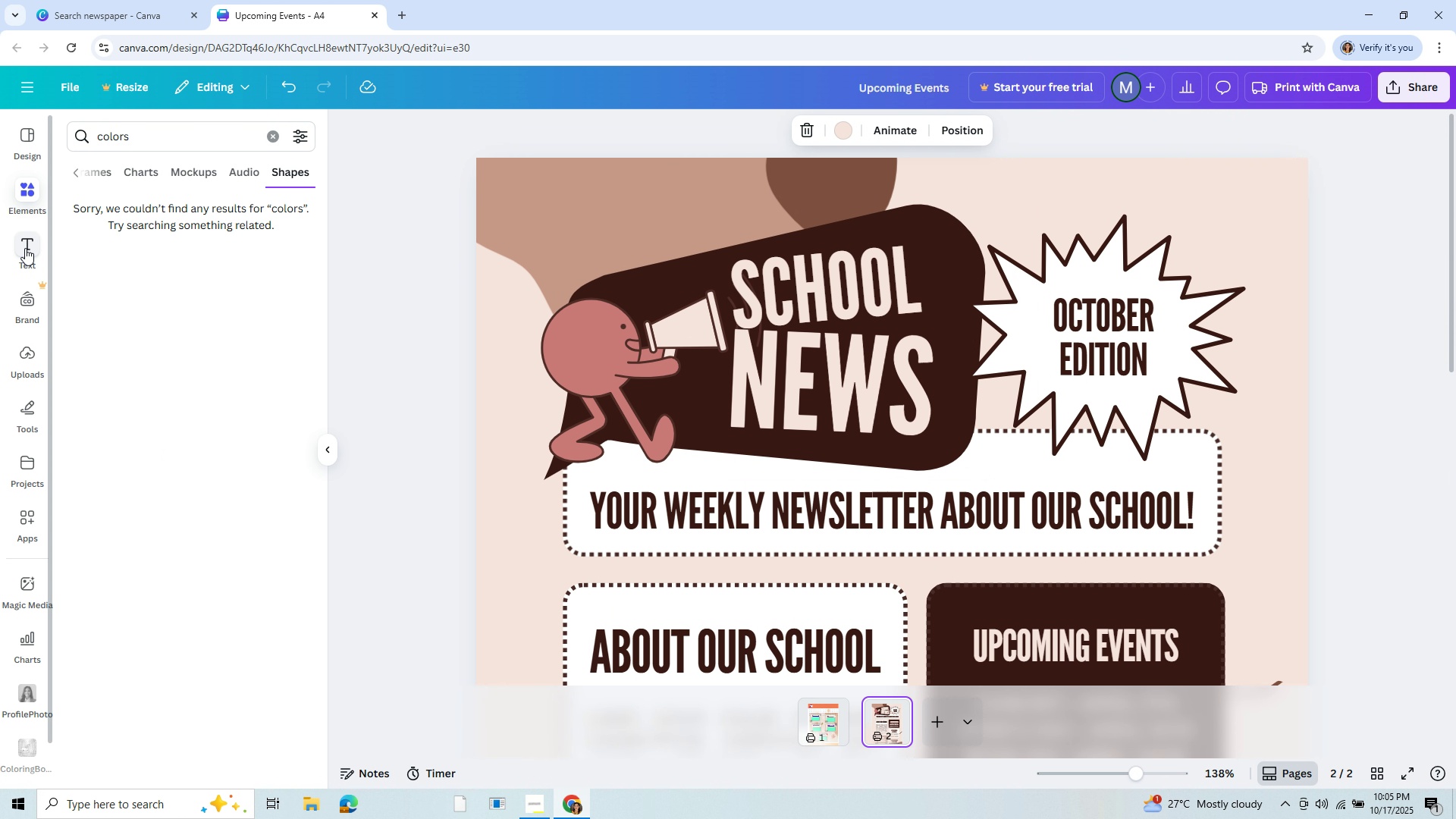 
left_click([27, 206])
 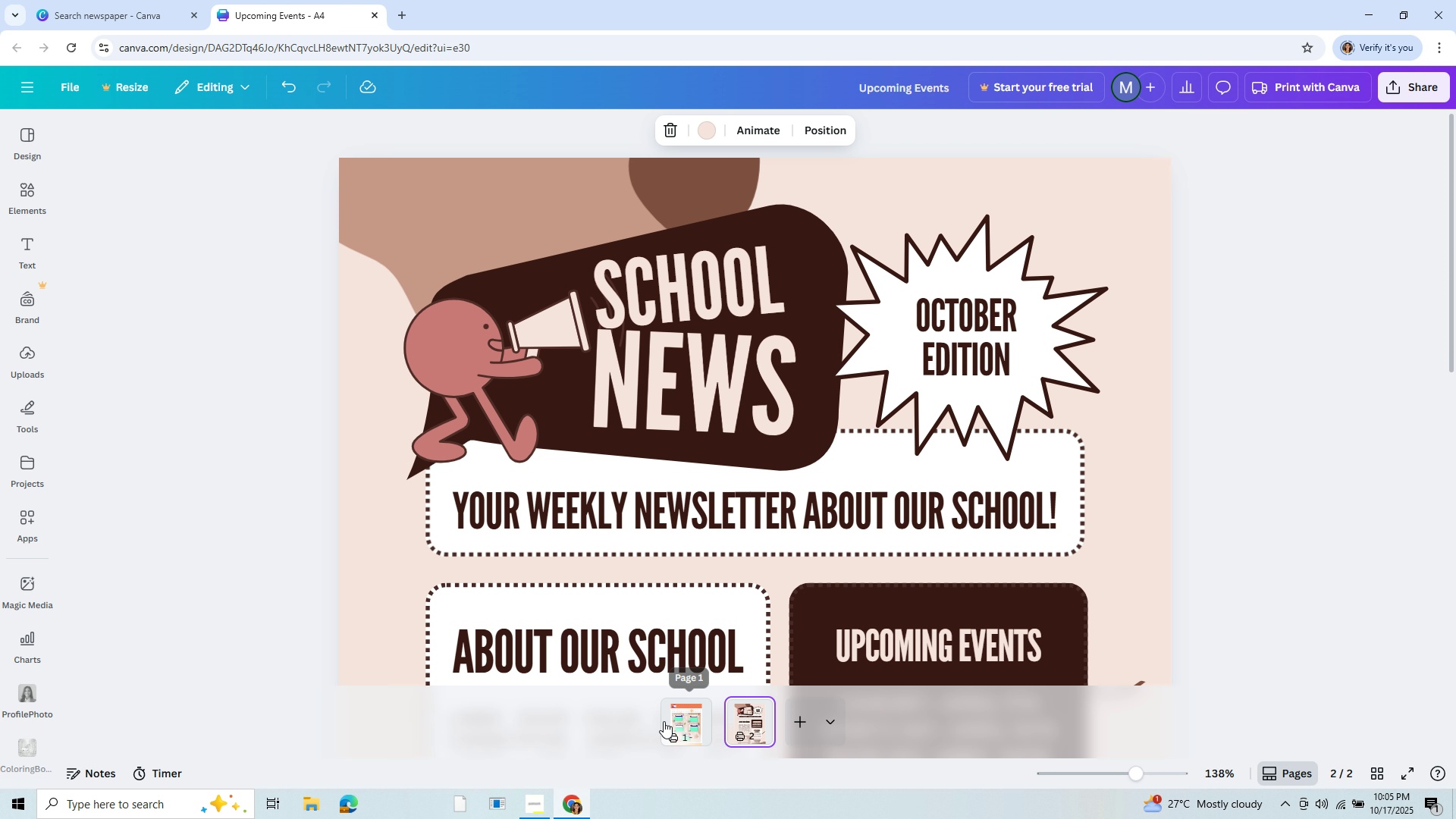 
left_click([668, 723])
 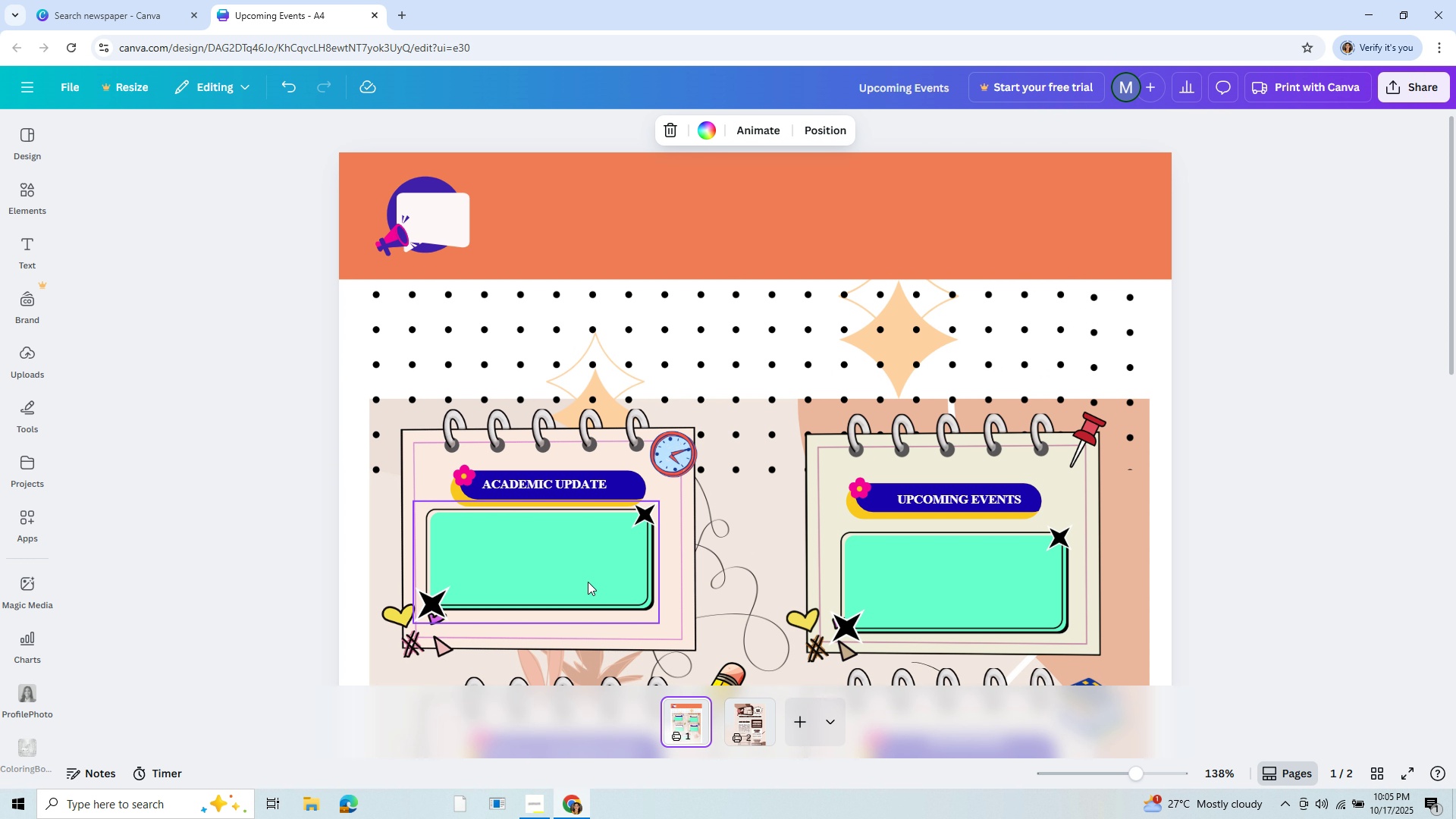 
scroll: coordinate [588, 582], scroll_direction: down, amount: 1.0
 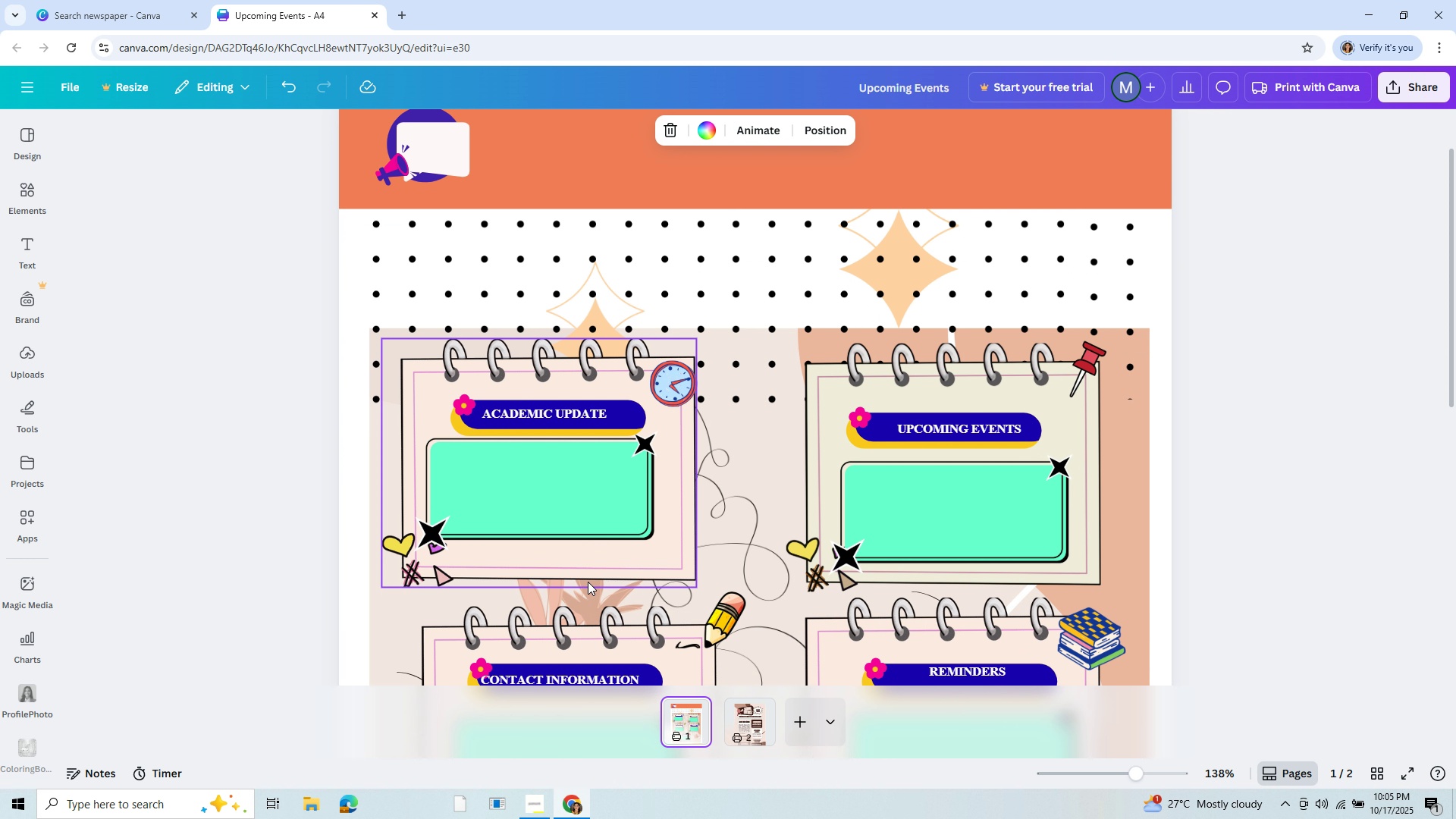 
scroll: coordinate [588, 582], scroll_direction: up, amount: 1.0
 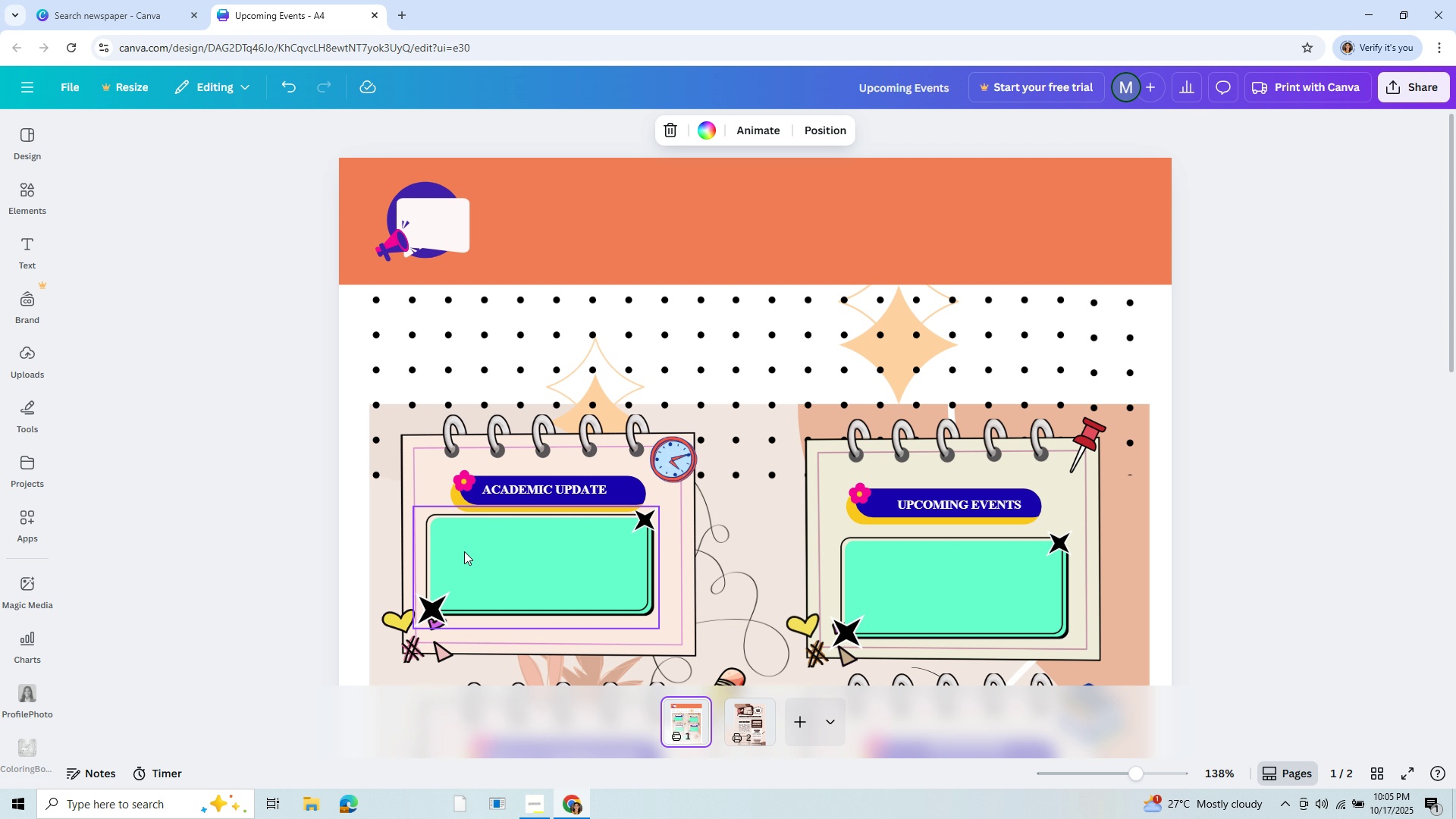 
wait(7.52)
 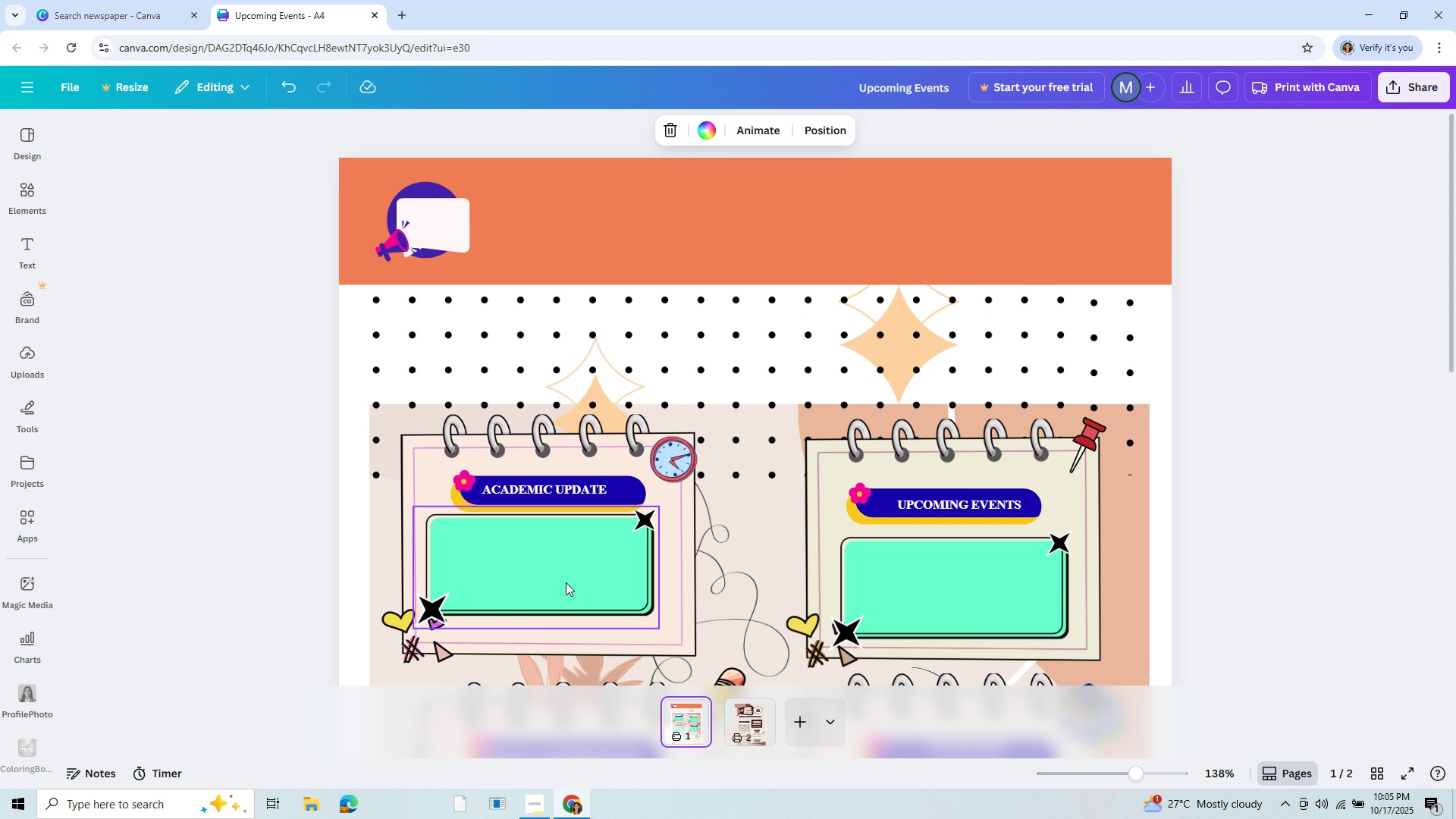 
left_click([480, 540])
 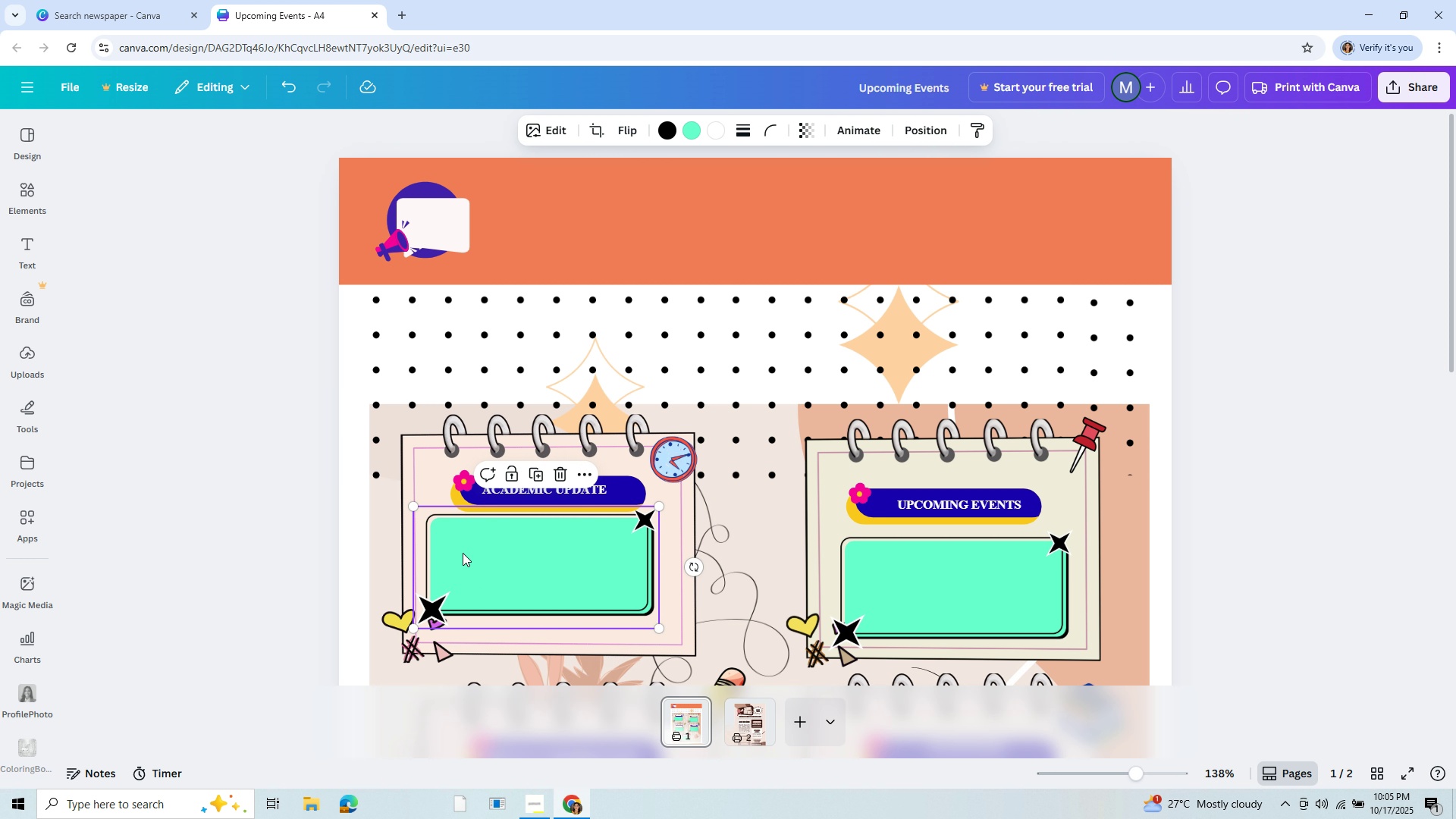 
mouse_move([493, 543])
 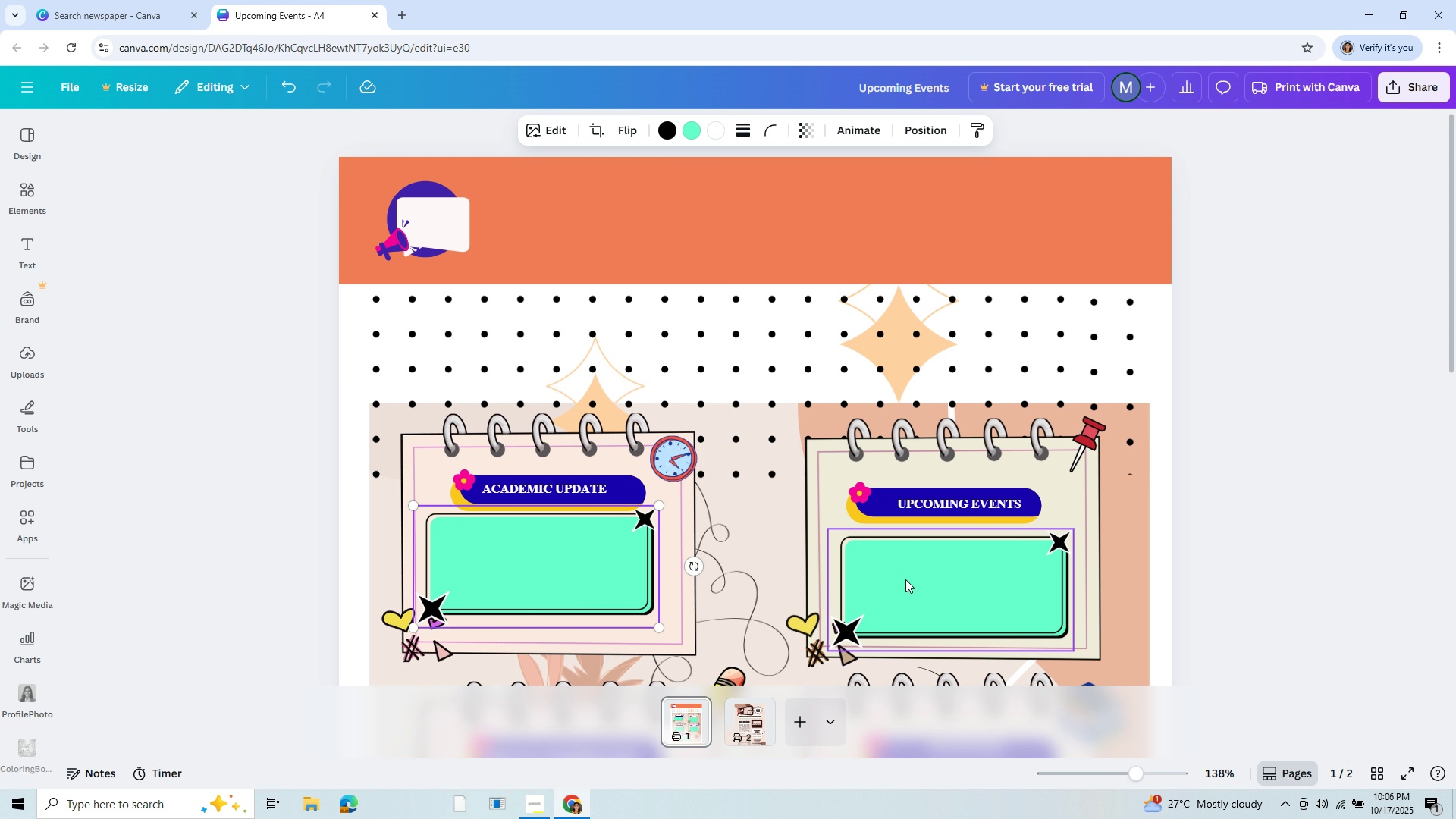 
scroll: coordinate [543, 501], scroll_direction: down, amount: 4.0
 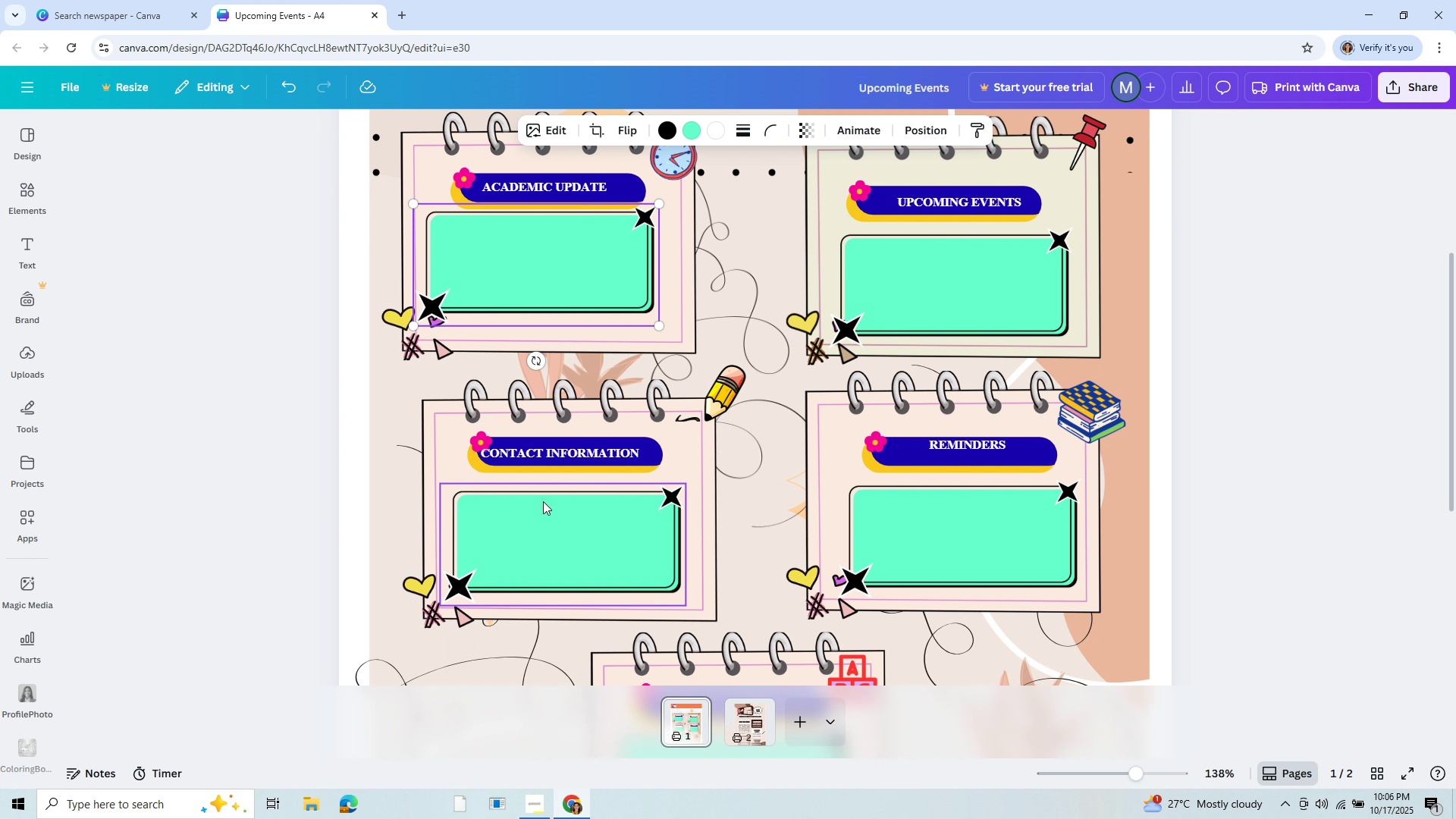 
scroll: coordinate [551, 434], scroll_direction: up, amount: 2.0
 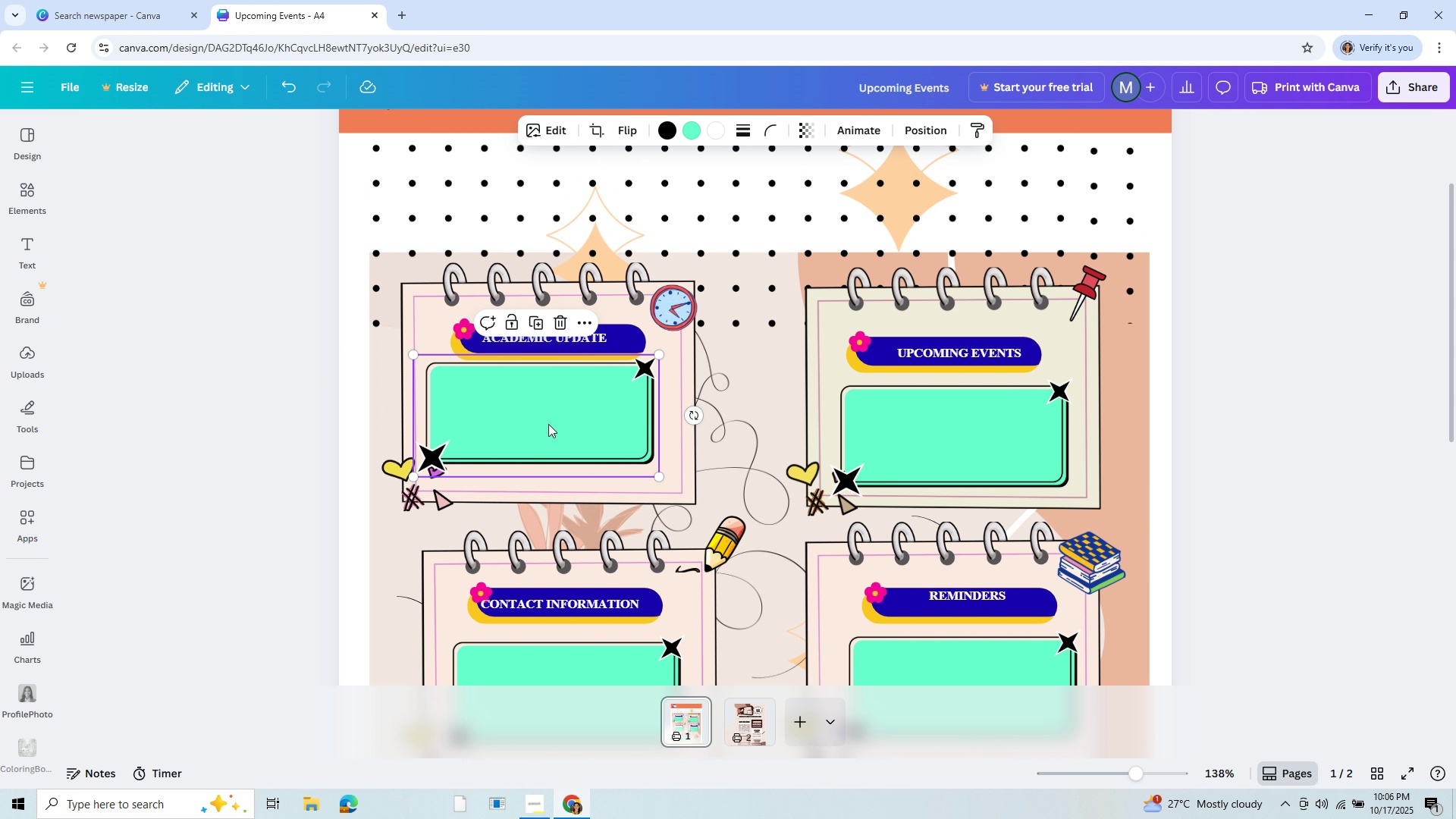 
left_click([548, 424])
 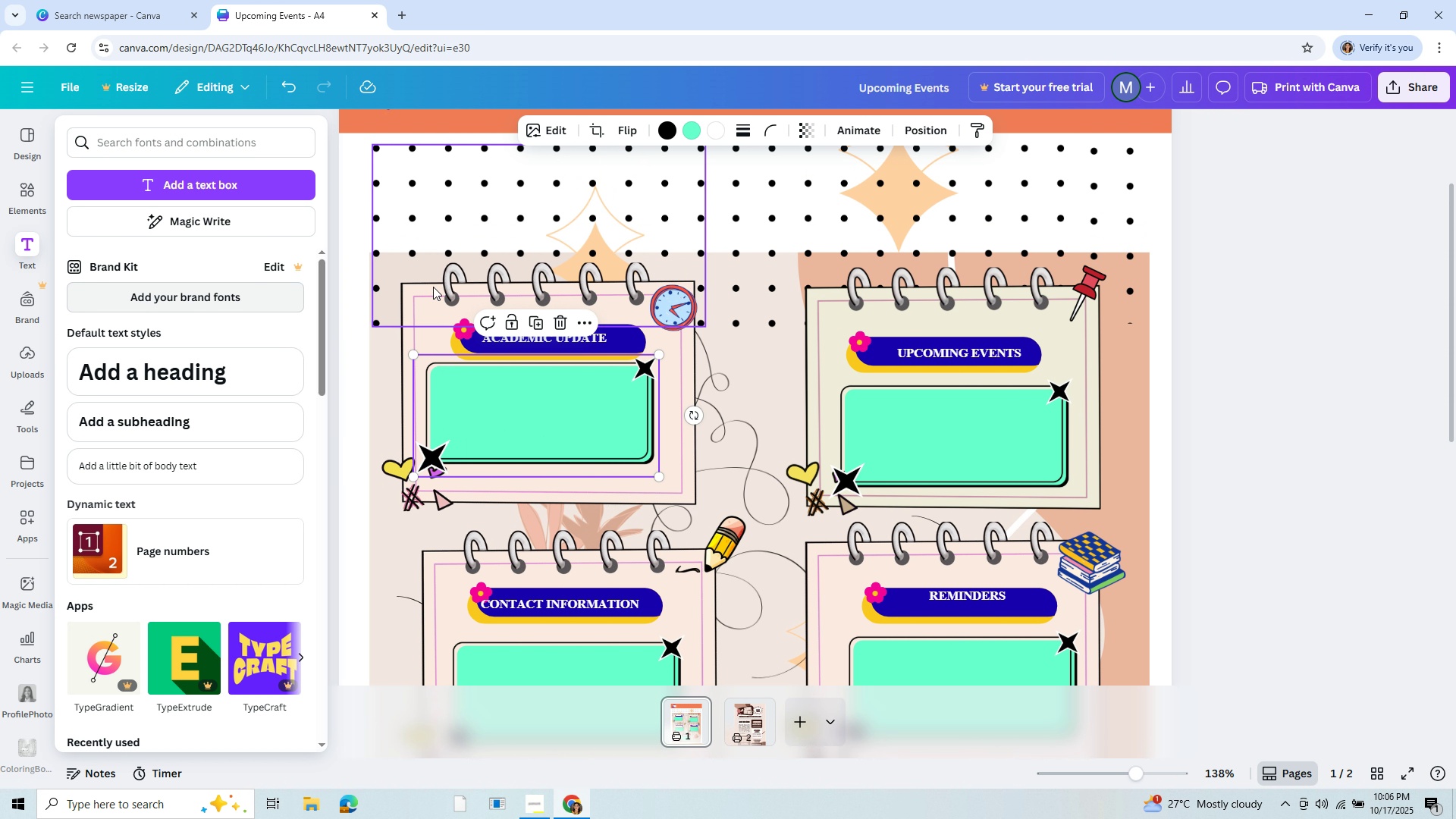 
wait(9.62)
 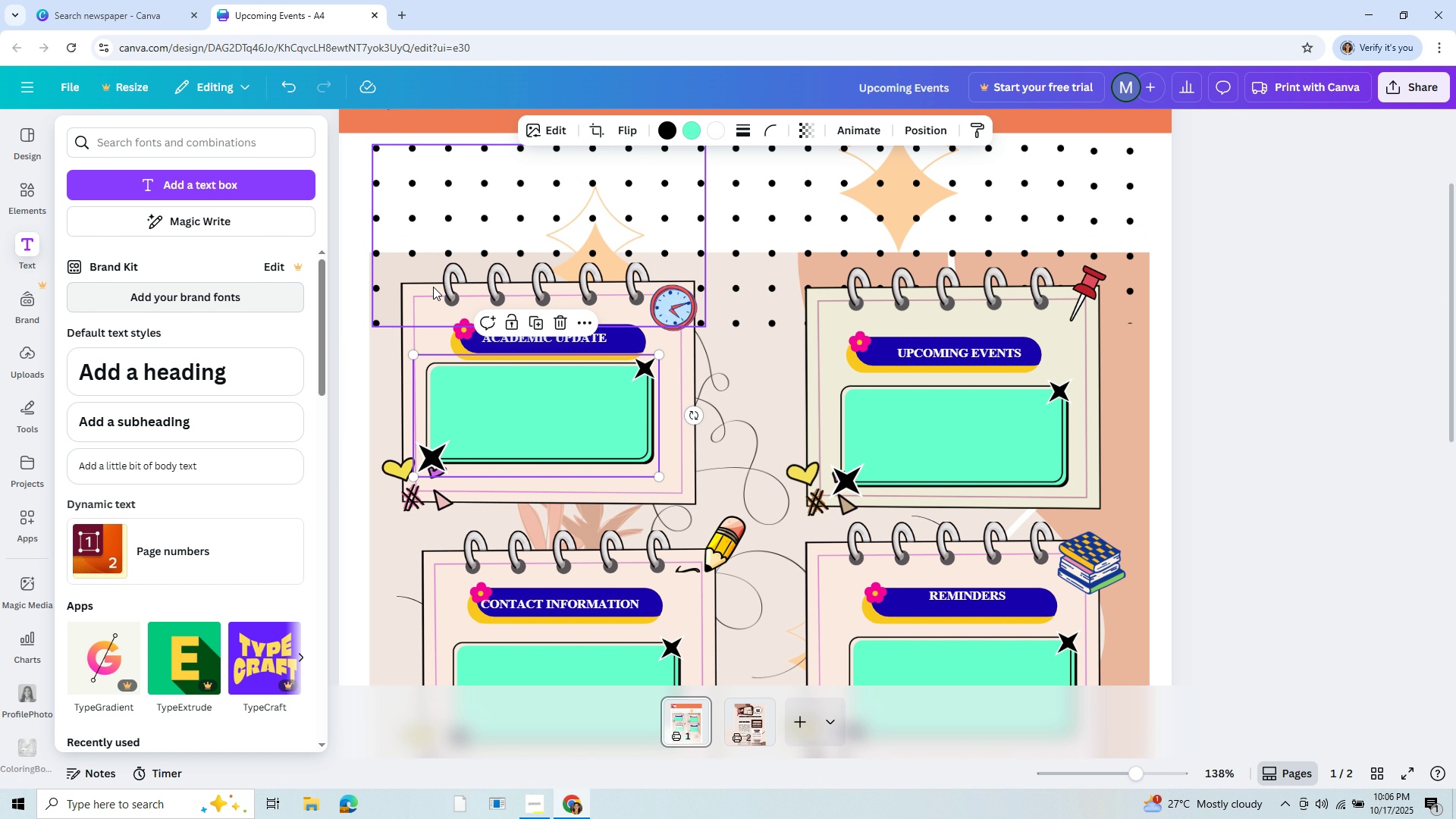 
left_click([793, 722])
 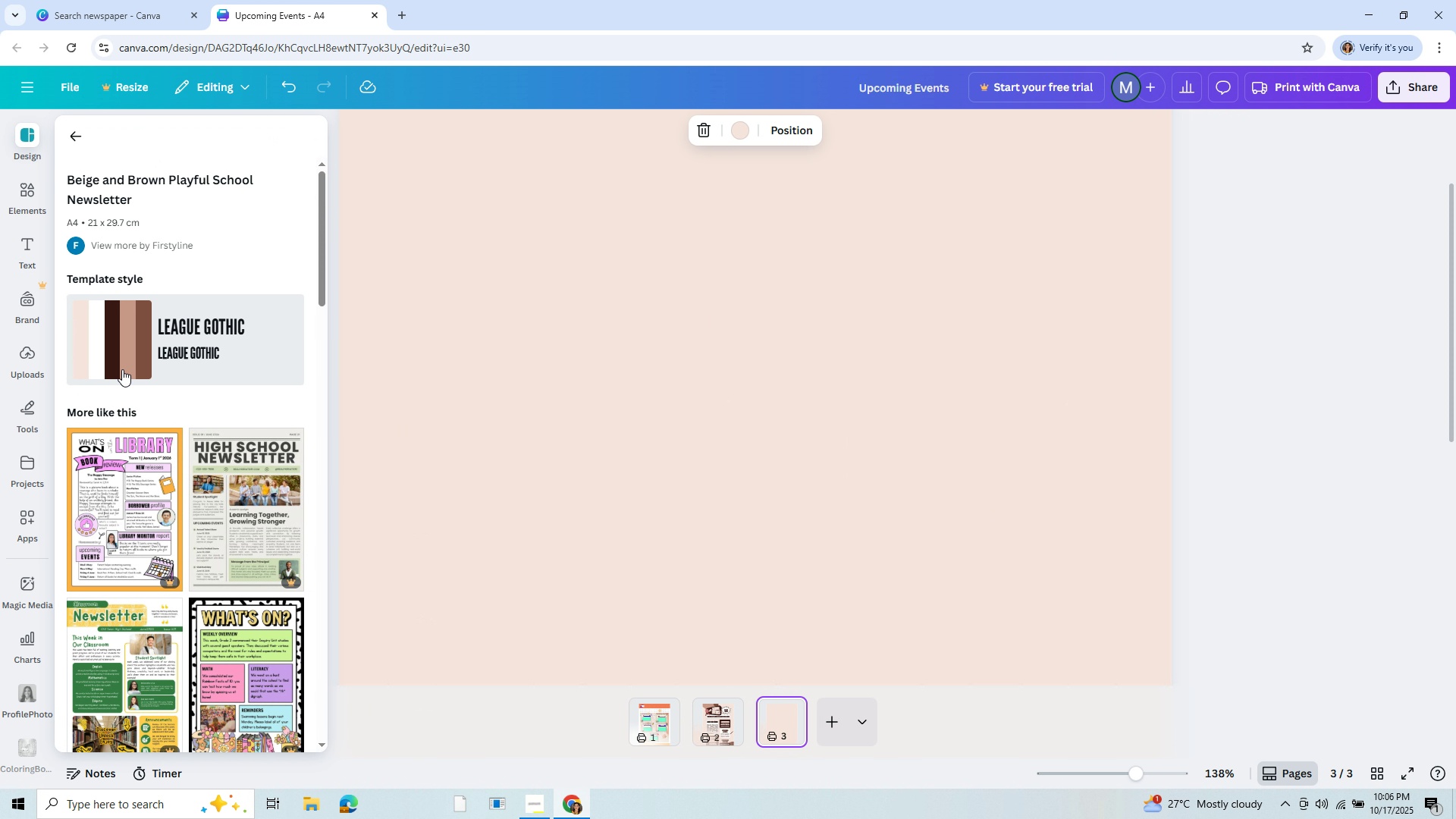 
wait(6.67)
 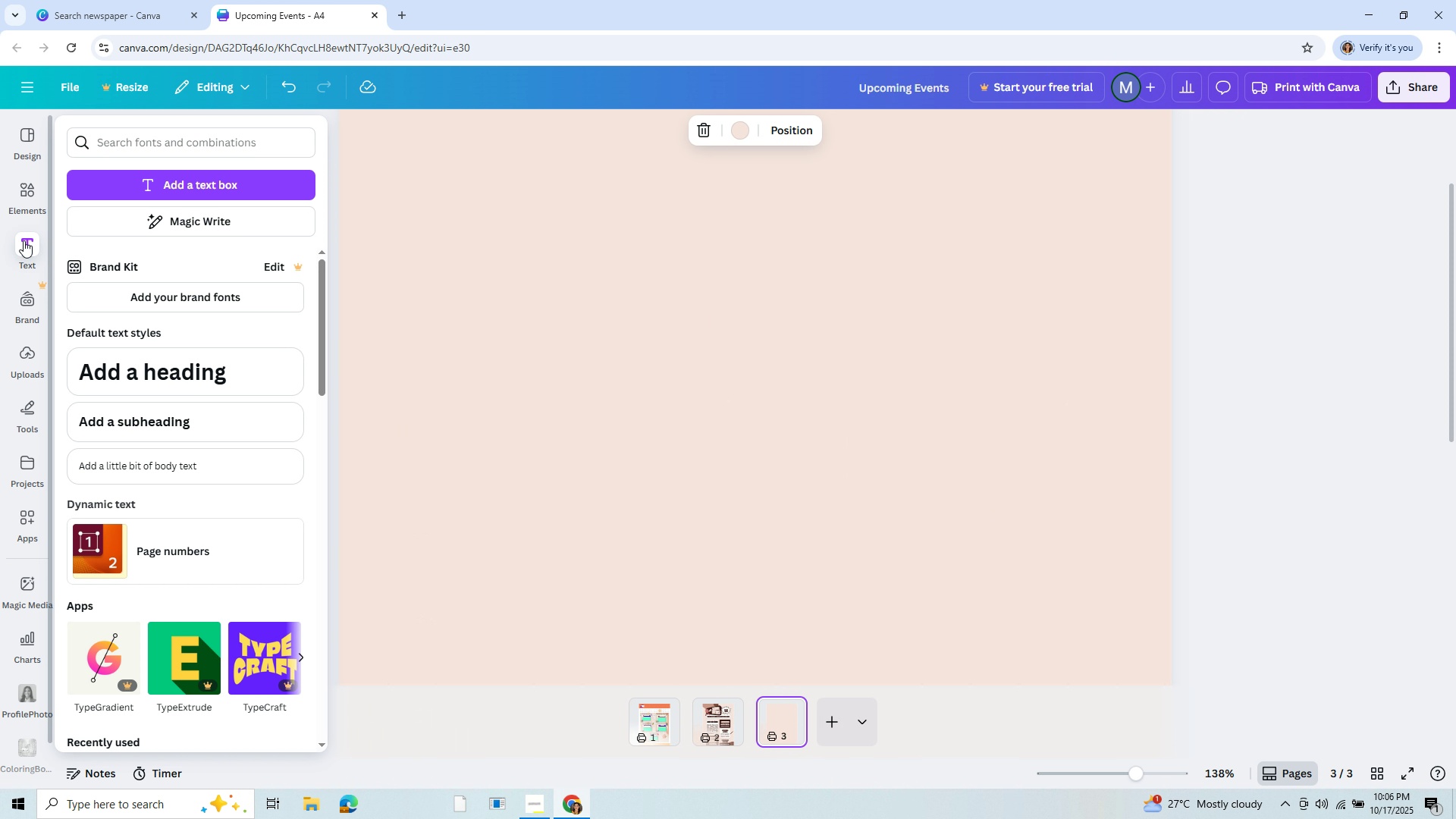 
scroll: coordinate [166, 571], scroll_direction: down, amount: 6.0
 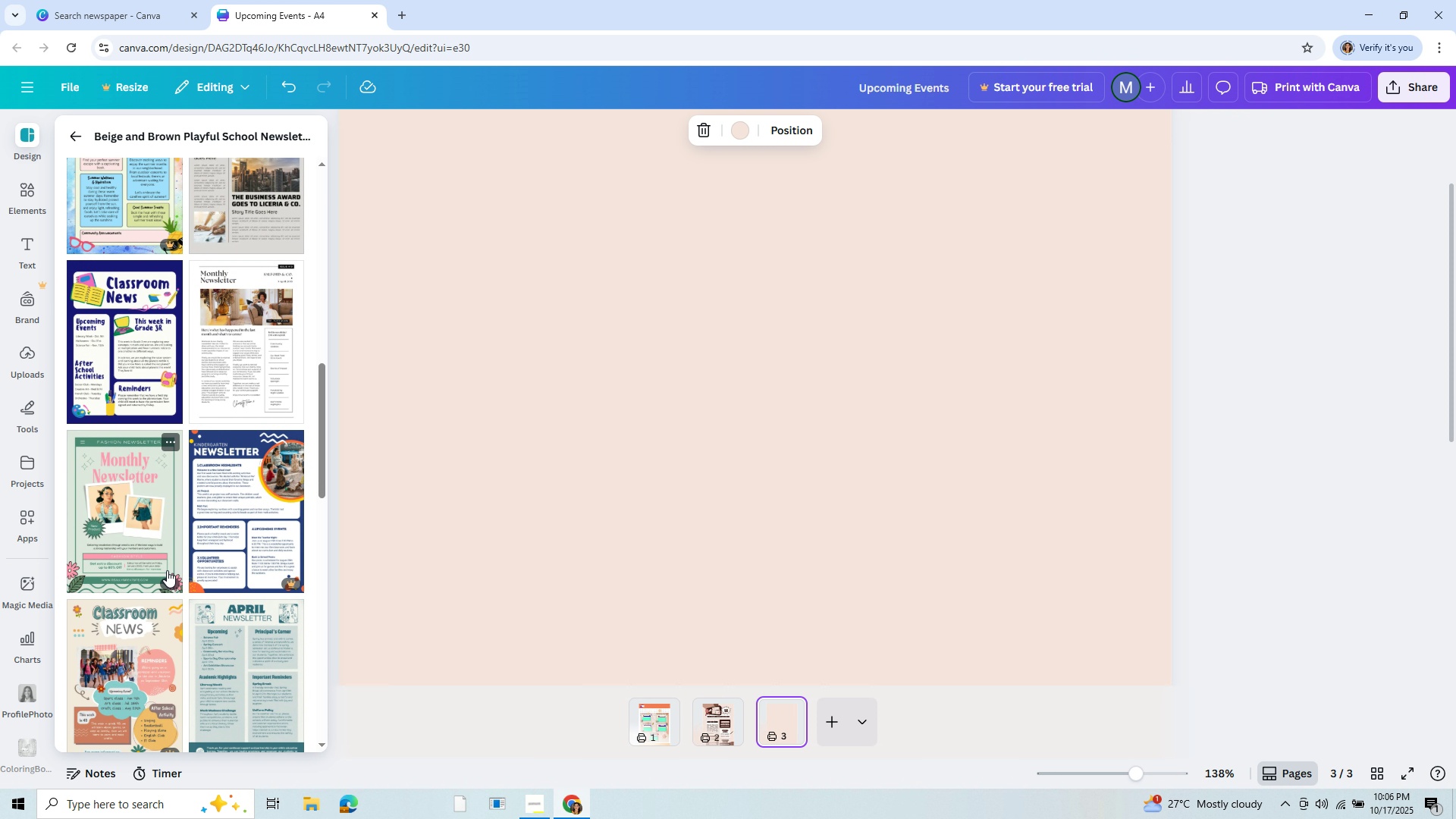 
scroll: coordinate [224, 512], scroll_direction: down, amount: 6.0
 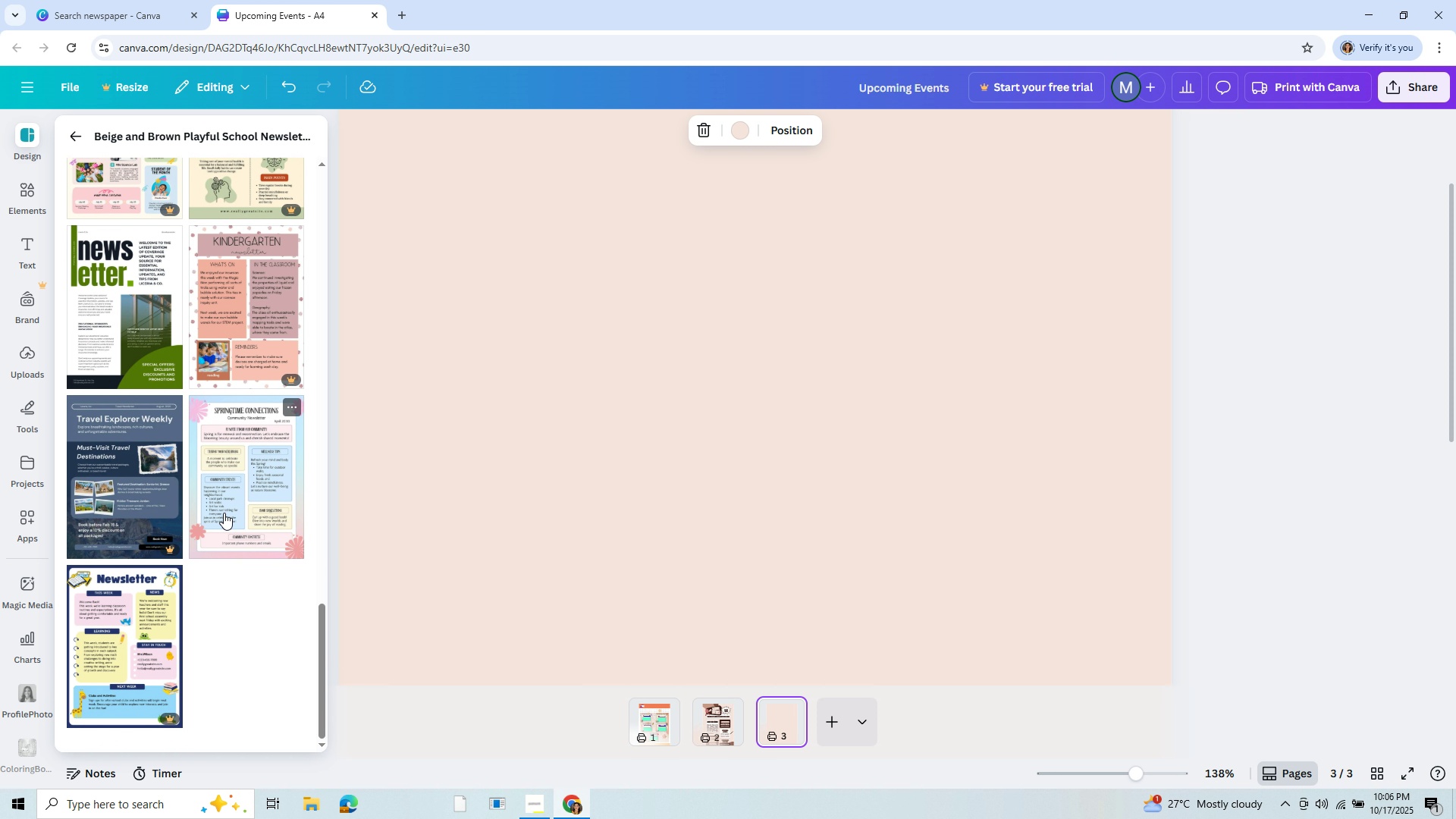 
scroll: coordinate [224, 513], scroll_direction: down, amount: 3.0
 